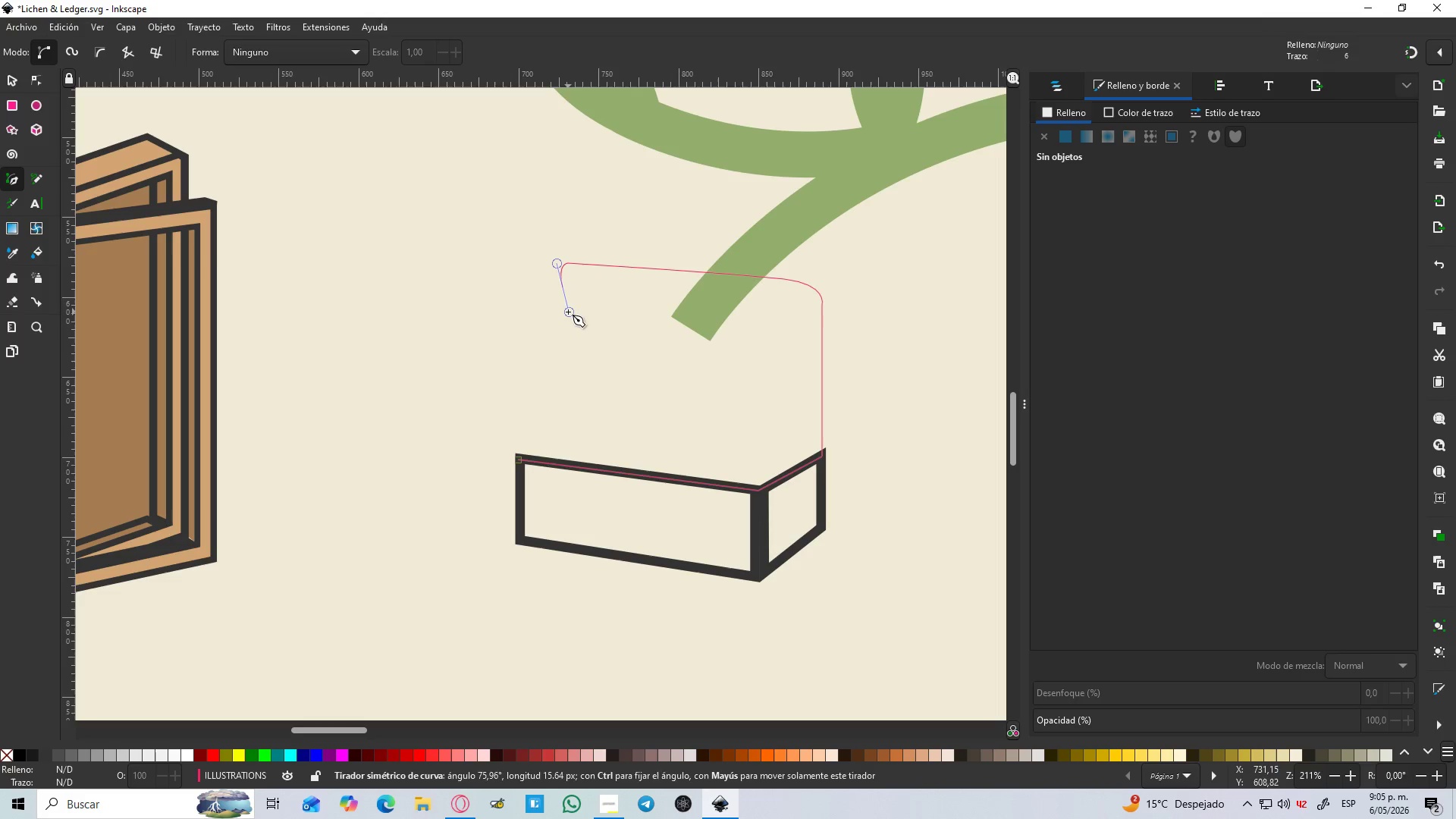 
key(Control+Z)
 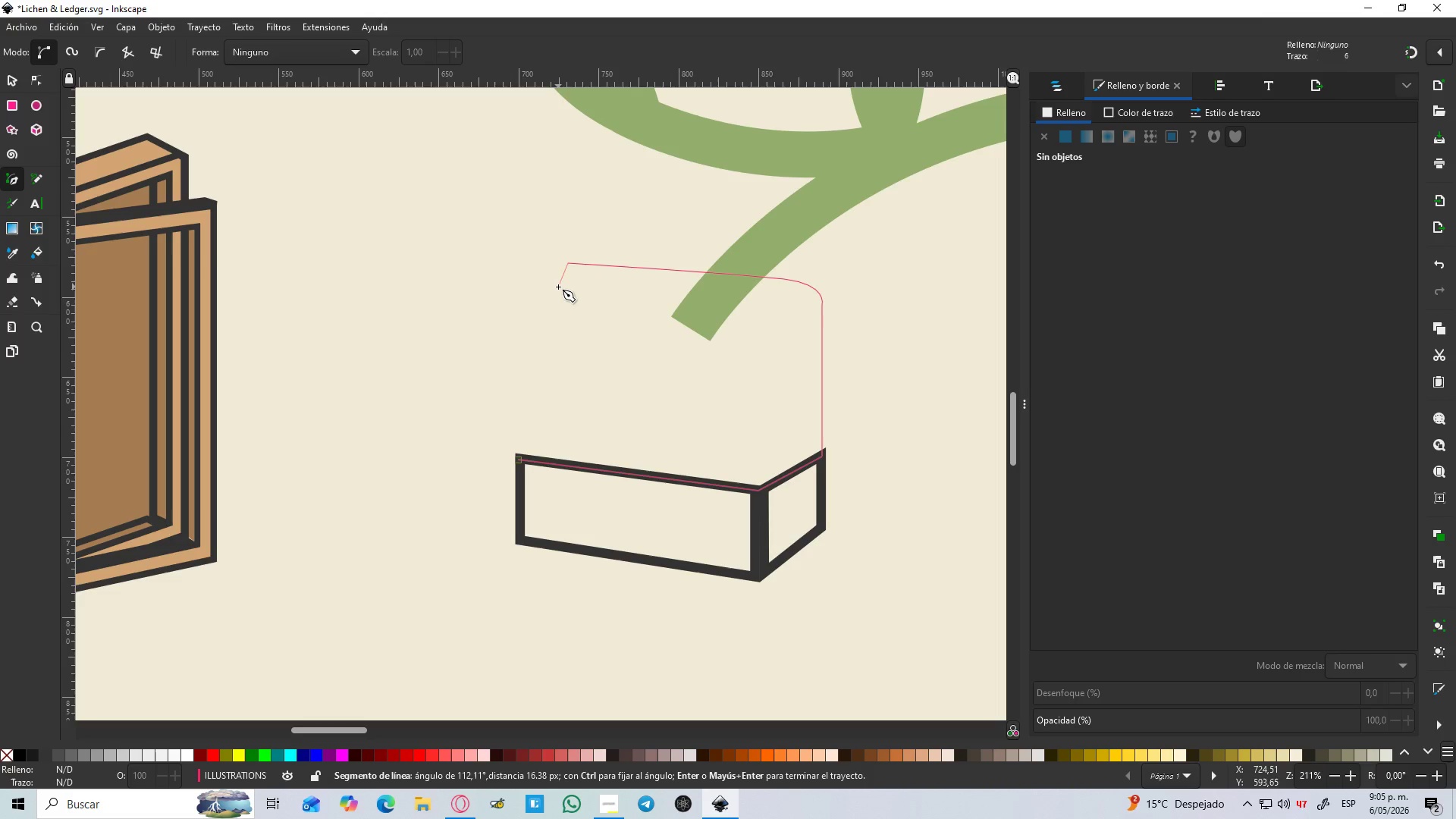 
left_click_drag(start_coordinate=[558, 287], to_coordinate=[562, 309])
 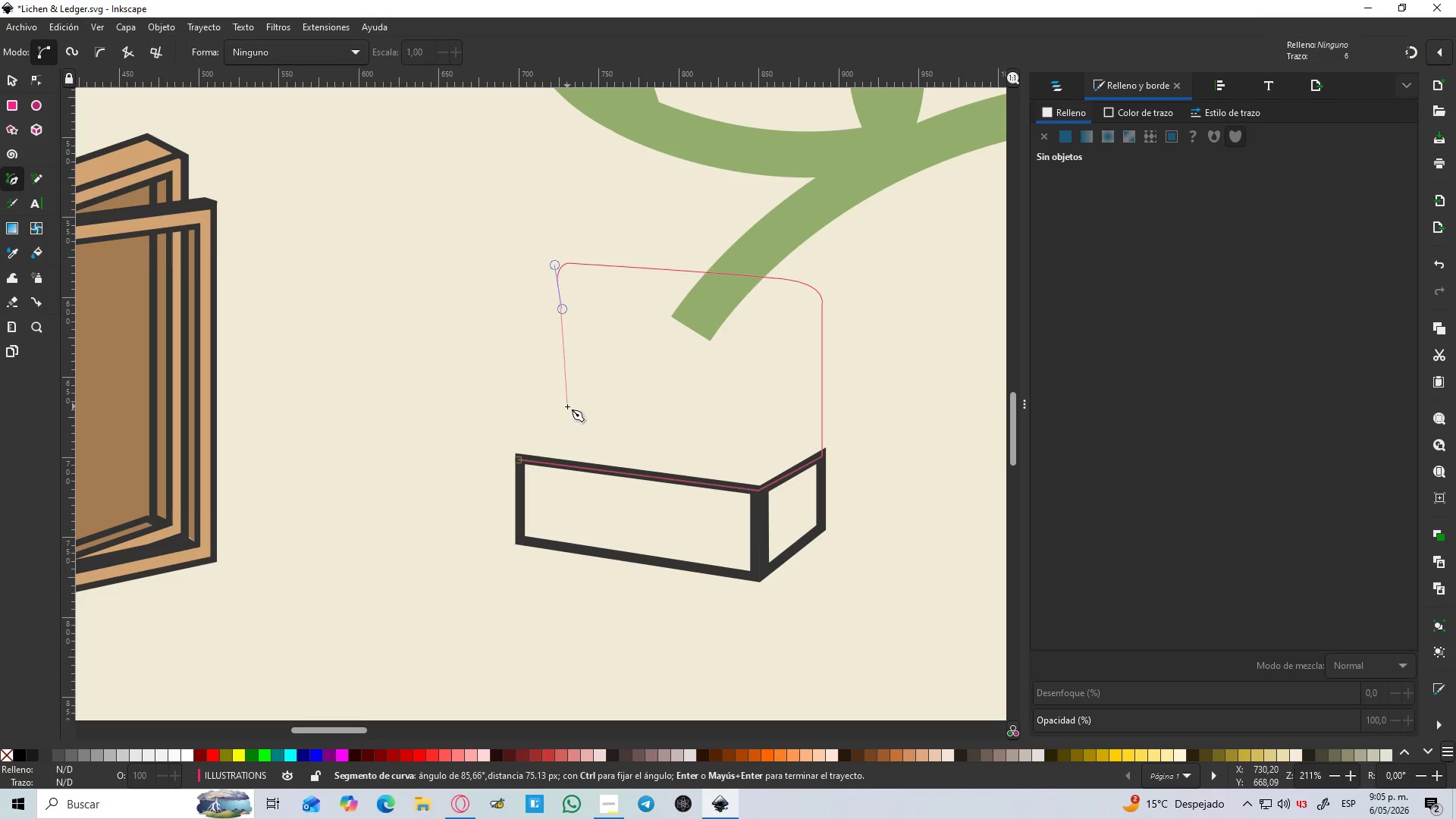 
hold_key(key=ControlLeft, duration=1.5)
 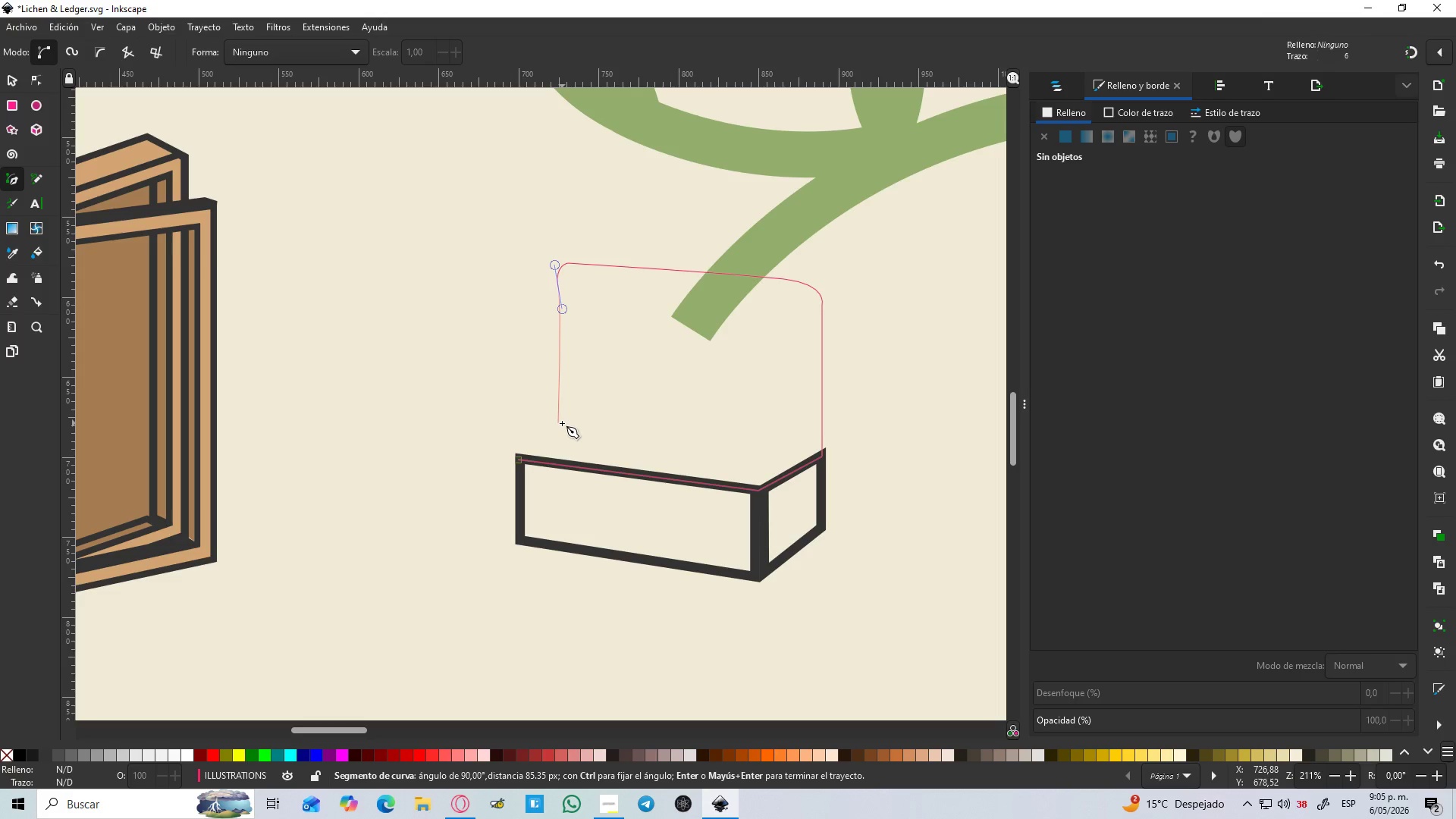 
hold_key(key=ControlLeft, duration=1.52)
 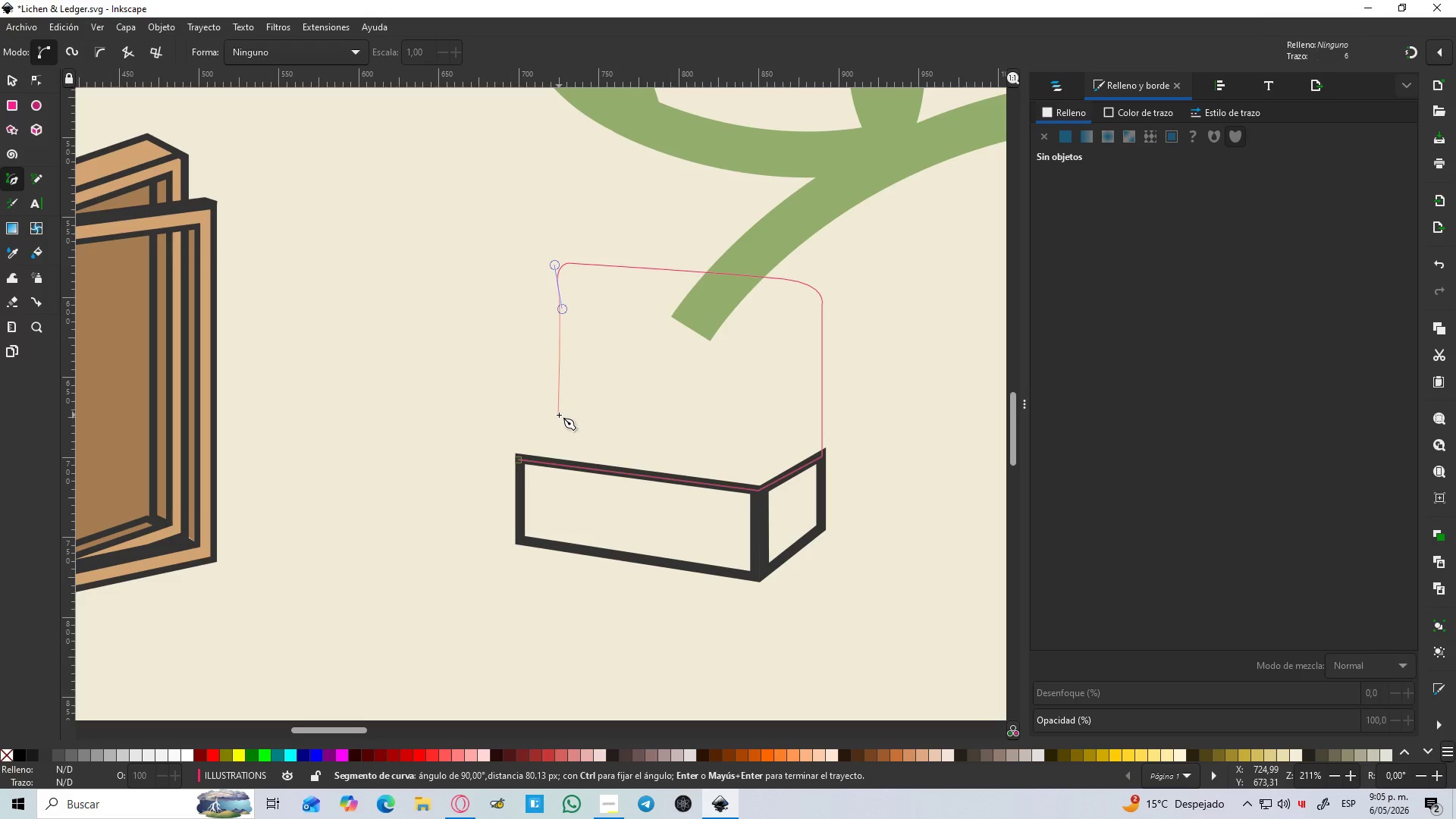 
hold_key(key=ControlLeft, duration=0.84)
left_click([559, 415])
 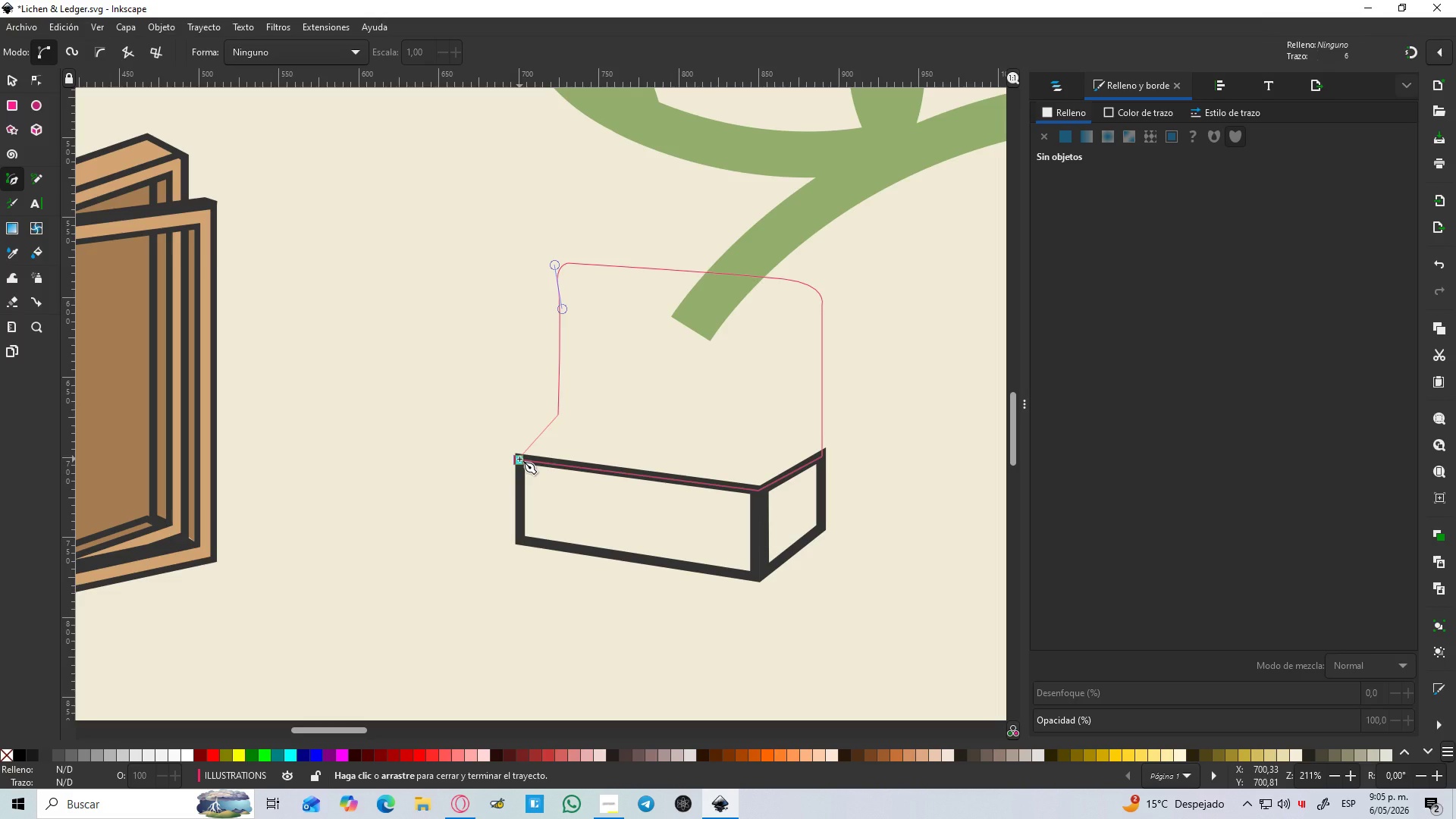 
key(Control+Z)
 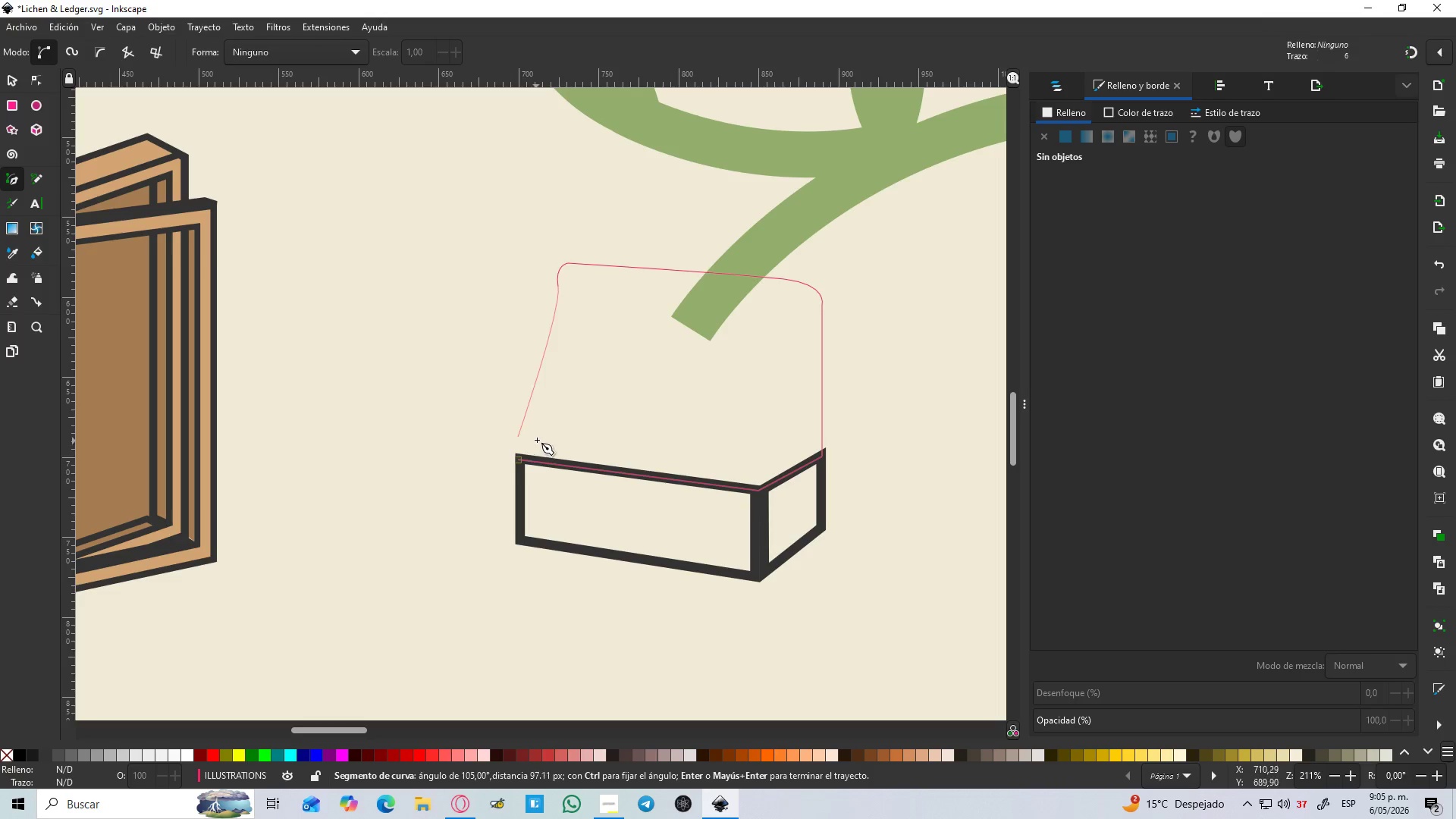 
key(Control+Z)
 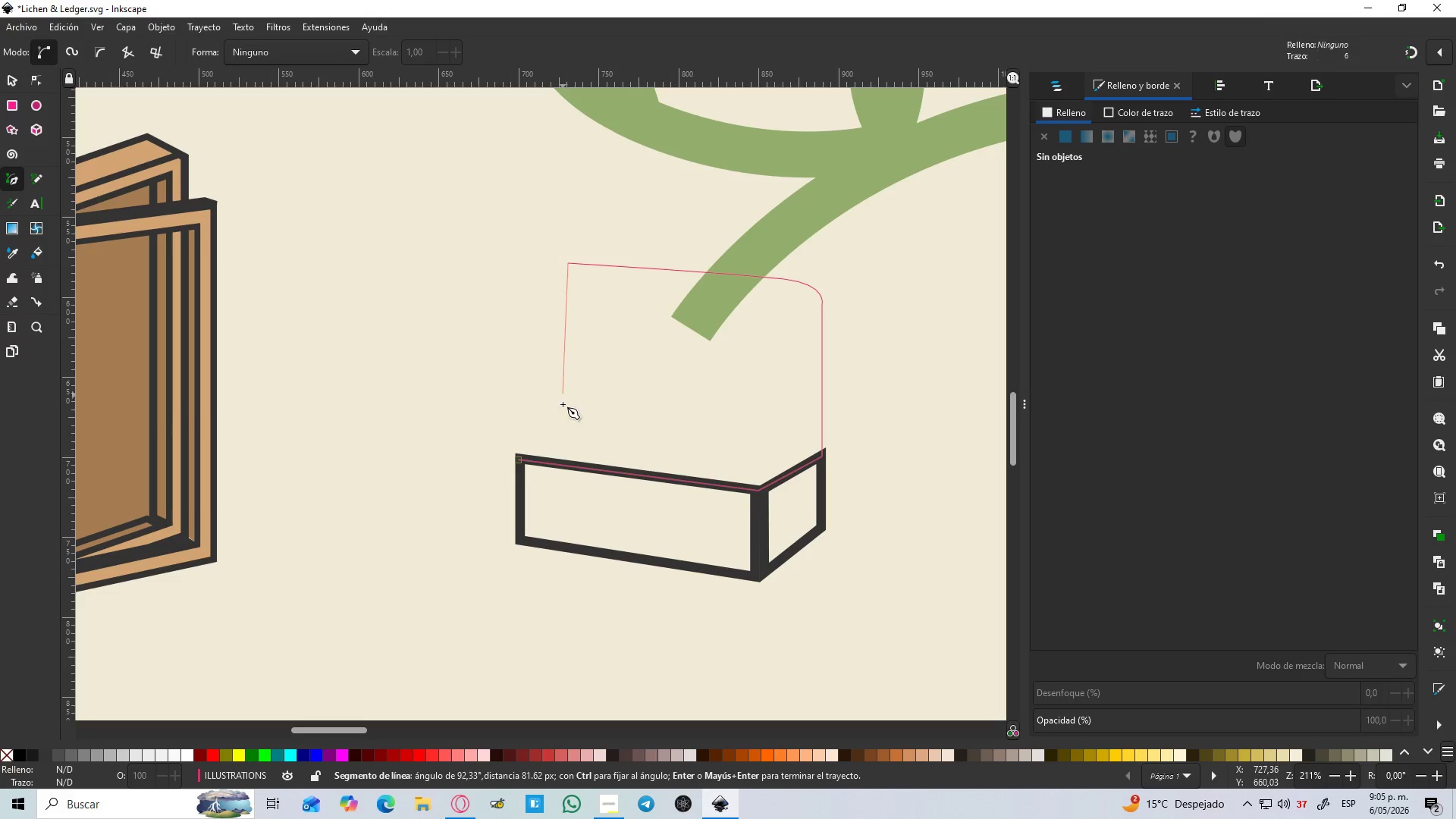 
hold_key(key=ControlLeft, duration=1.5)
left_click([573, 420])
 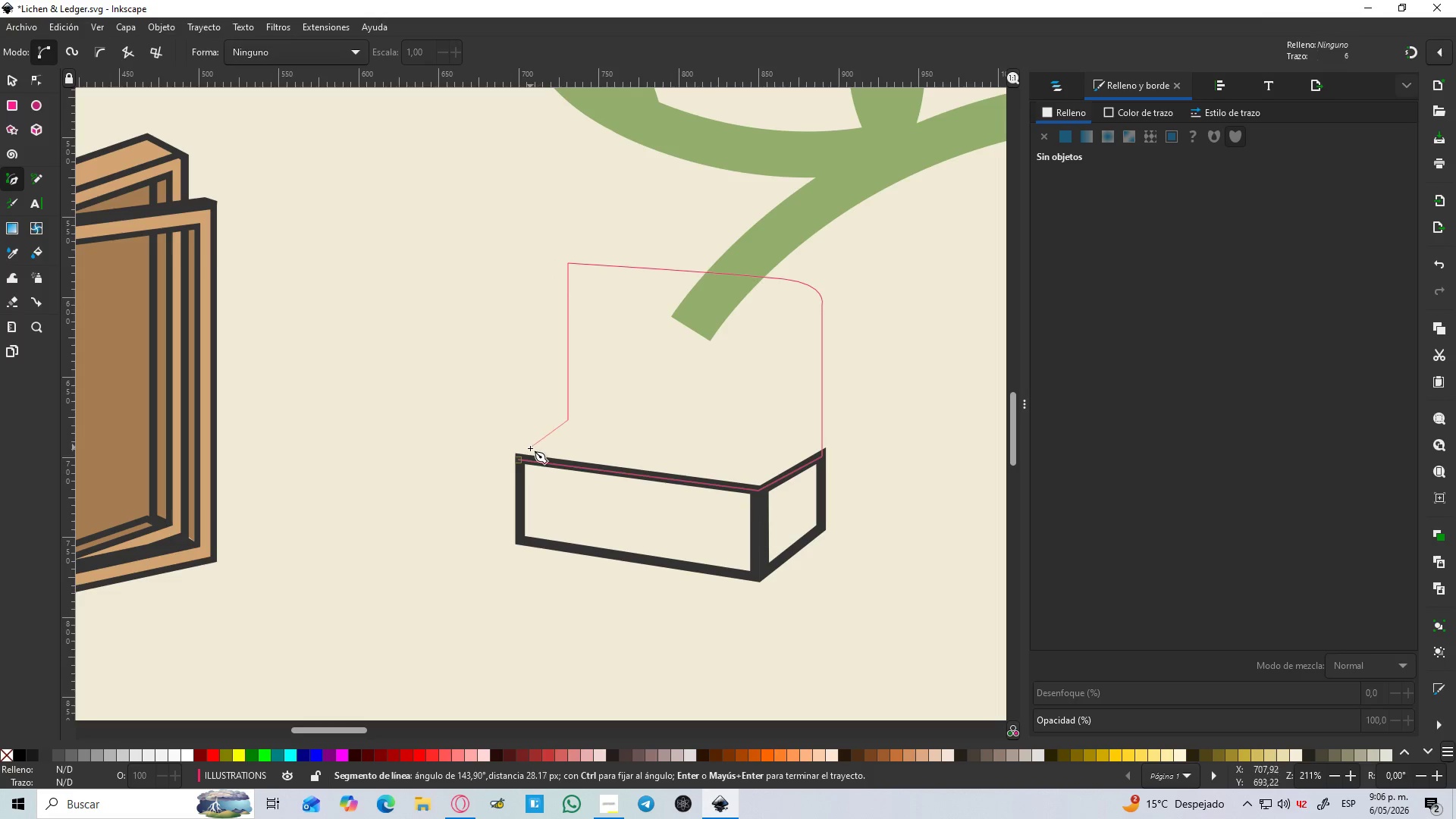 
hold_key(key=ControlLeft, duration=1.38)
left_click([520, 460])
 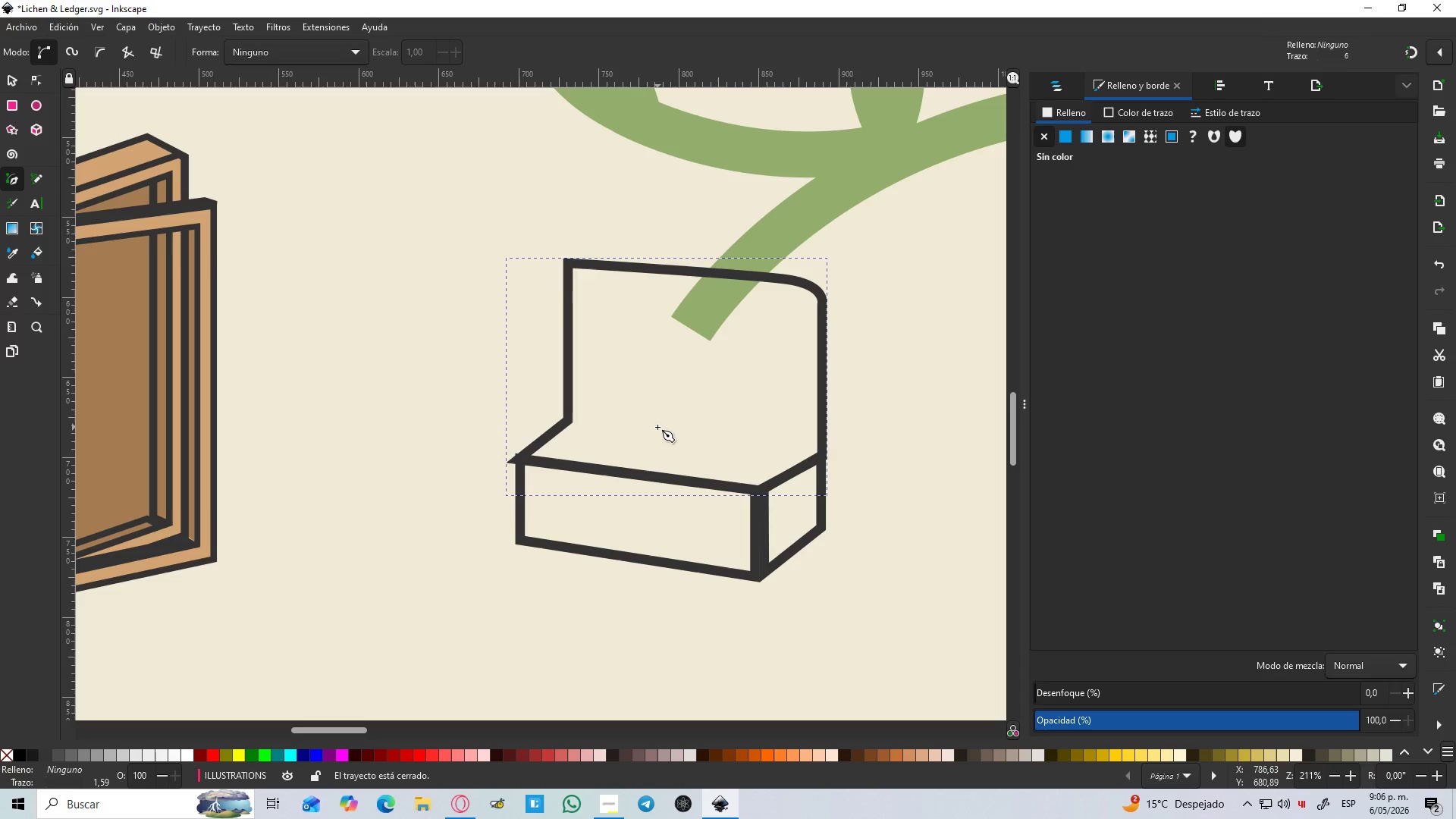 
hold_key(key=ControlLeft, duration=1.5)
scroll: coordinate [657, 427], scroll_direction: down, amount: 3.0
 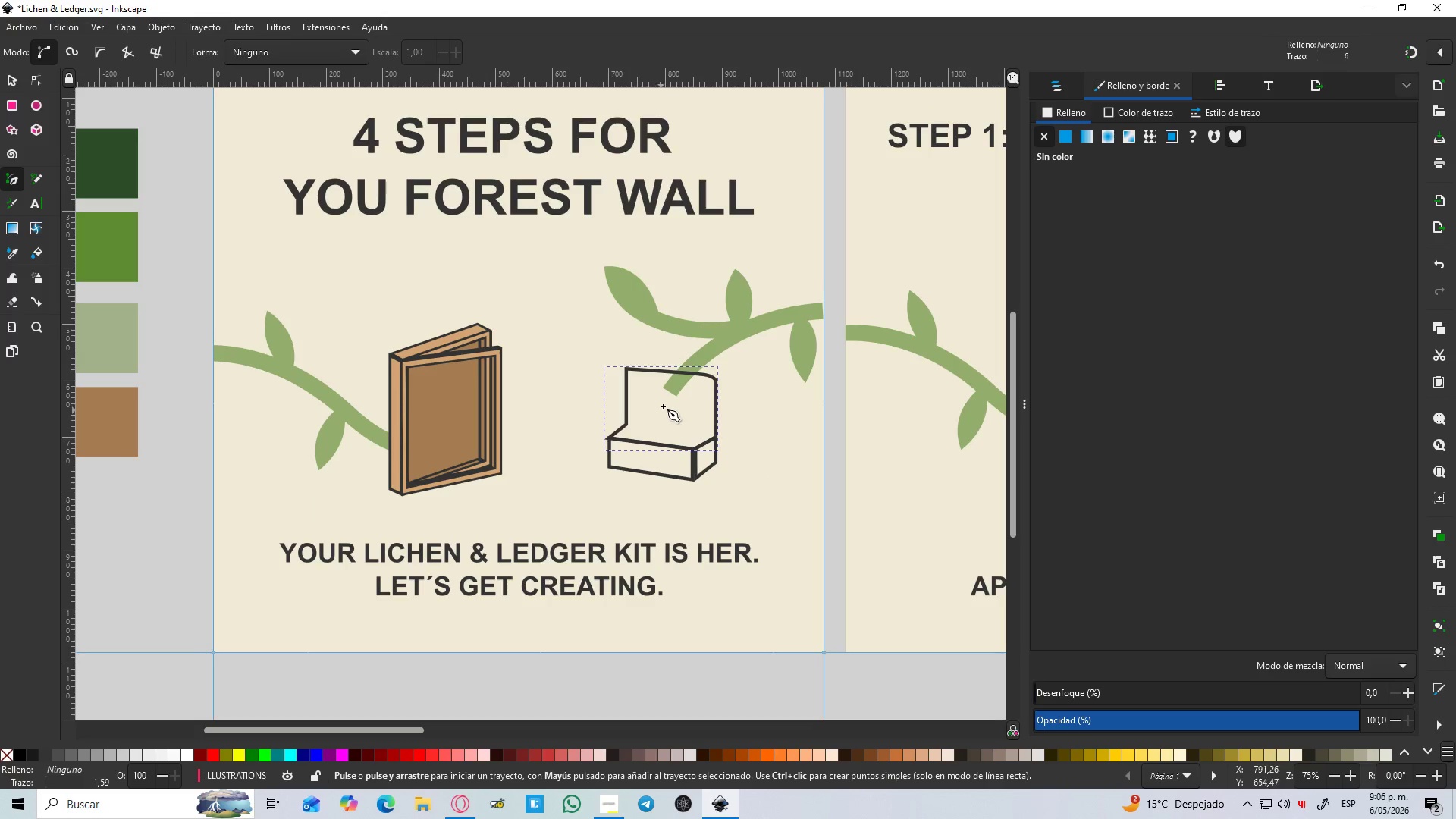 
key(Control+ControlLeft)
 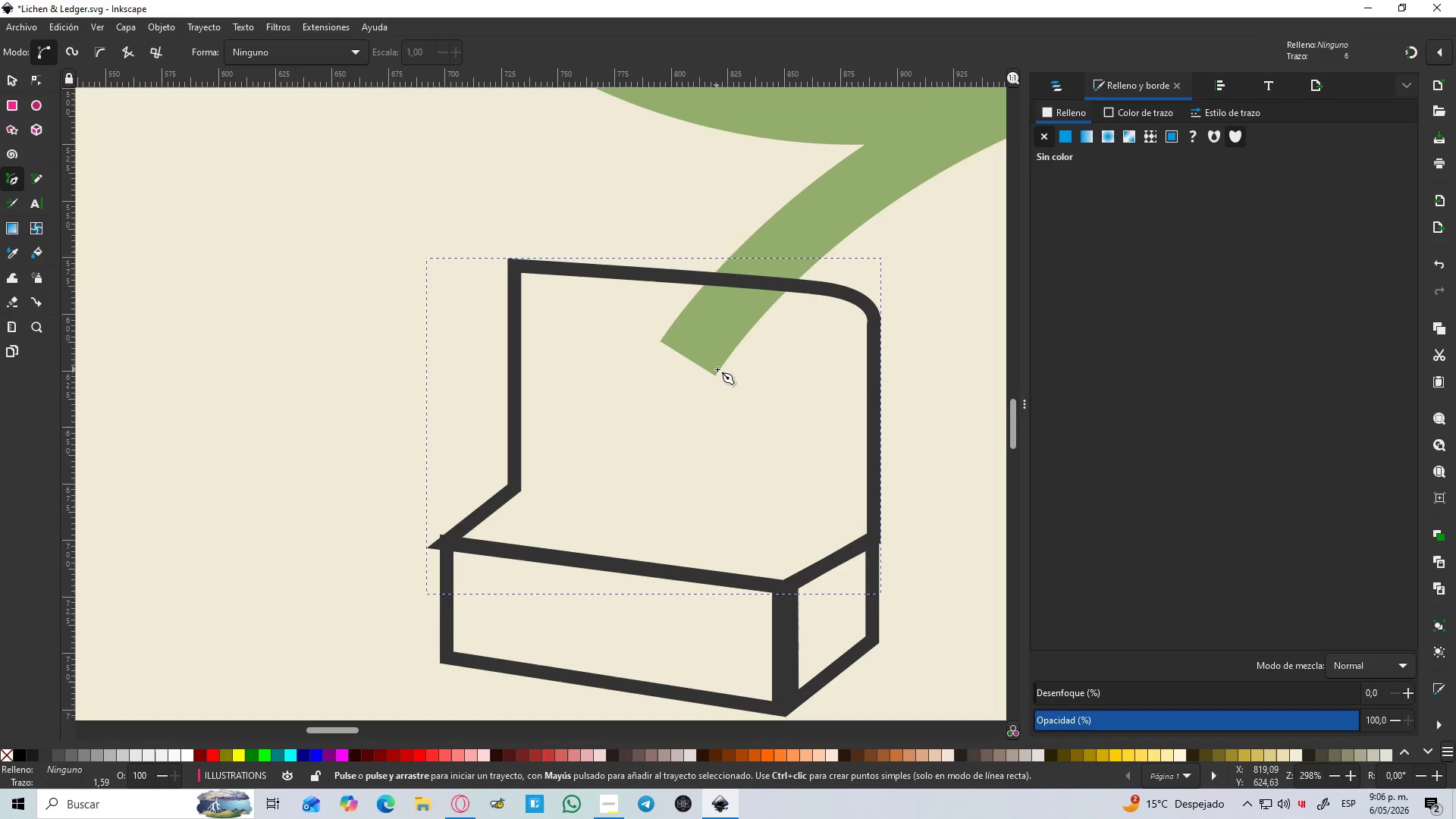 
scroll: coordinate [664, 403], scroll_direction: up, amount: 4.0
 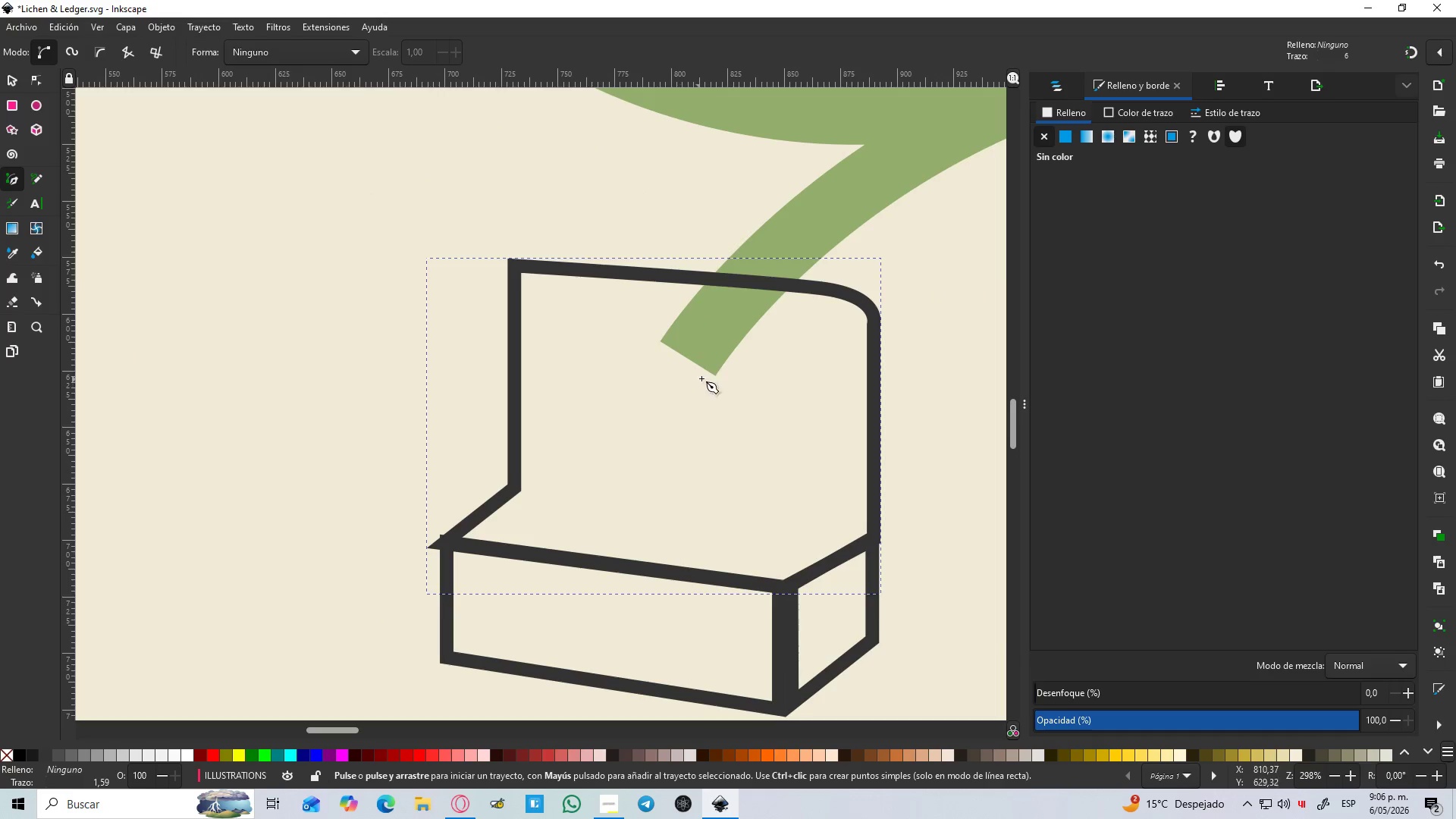 
key(Control+ControlLeft)
 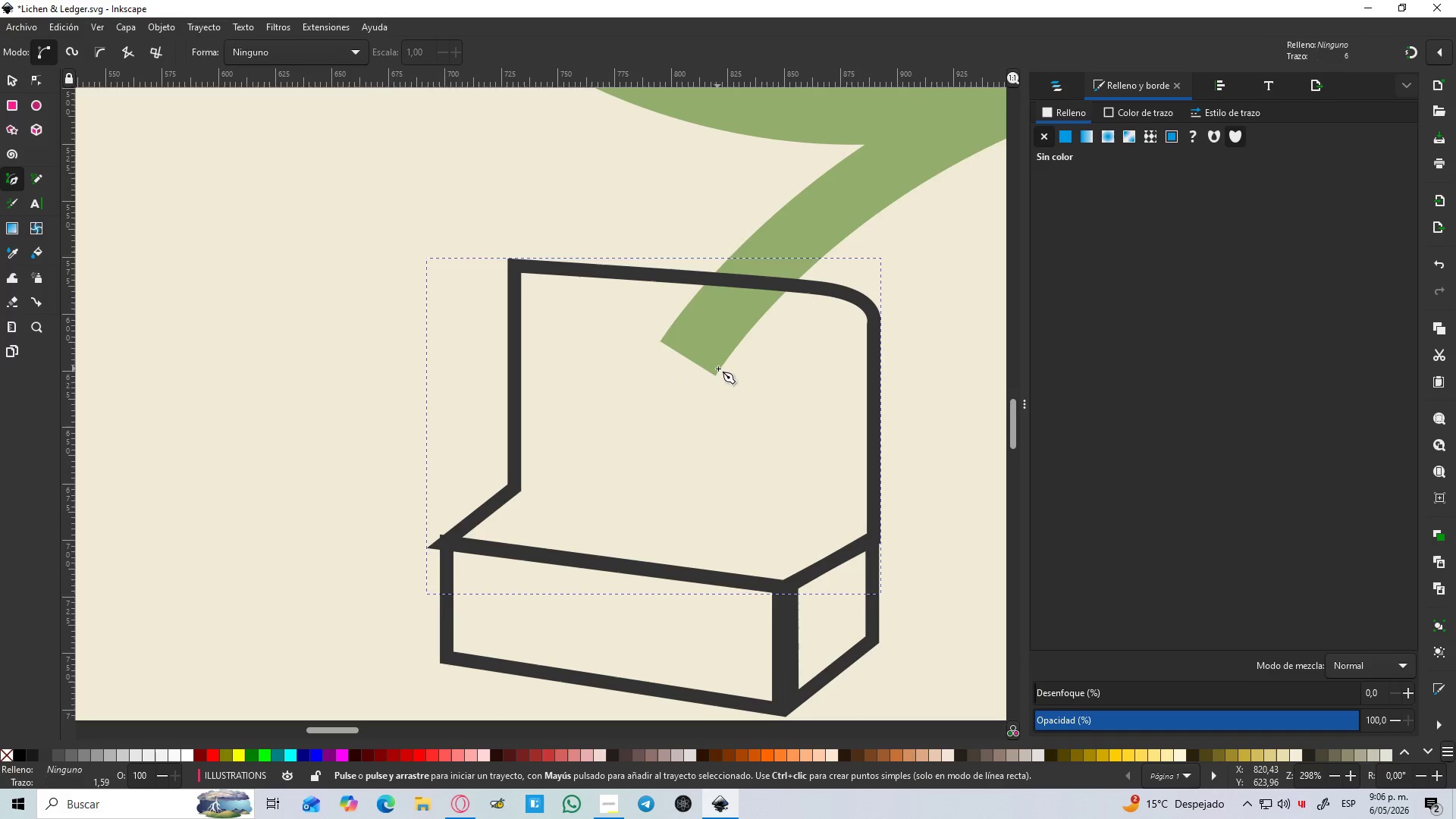 
key(Control+Z)
 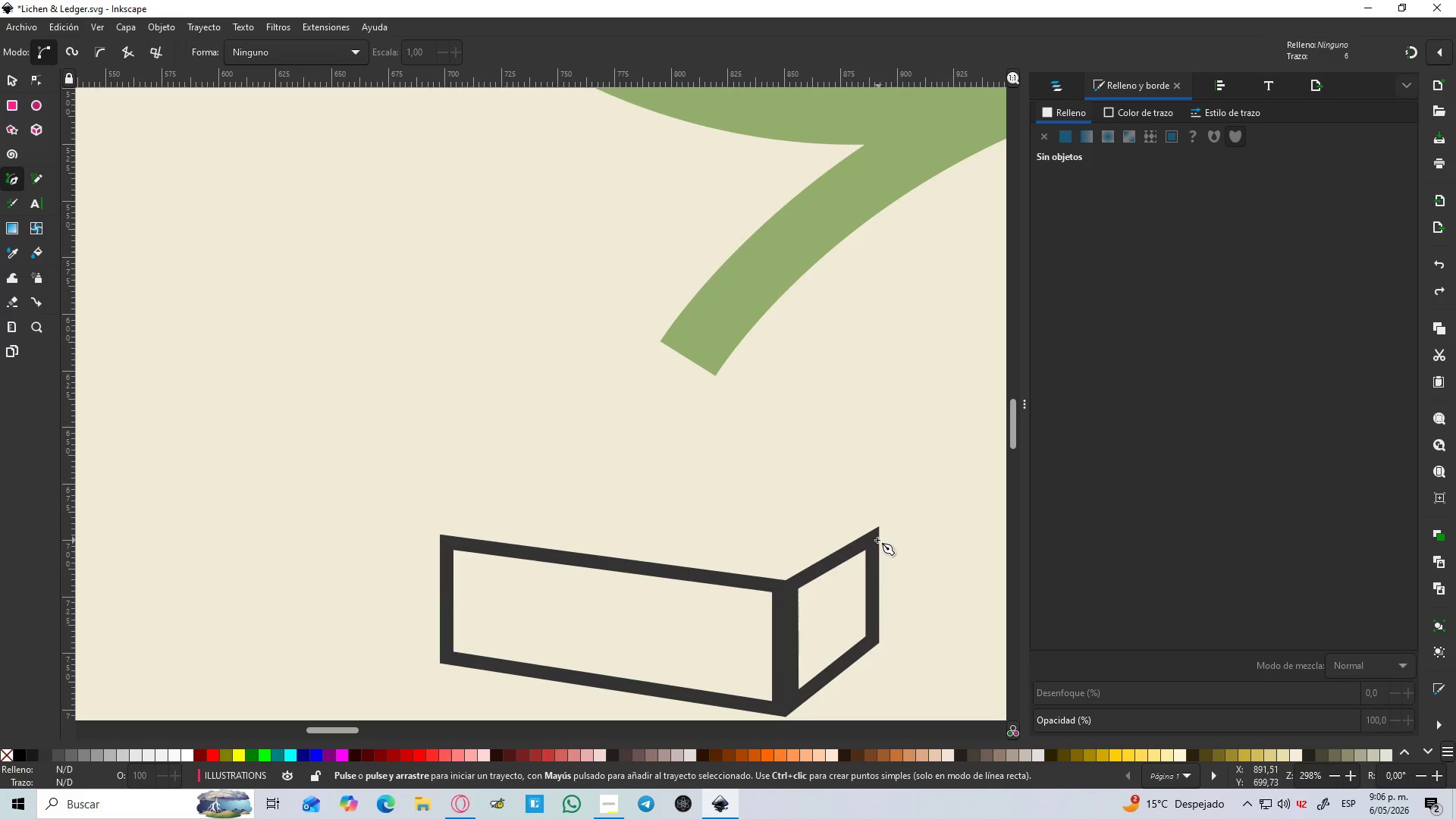 
left_click([877, 540])
 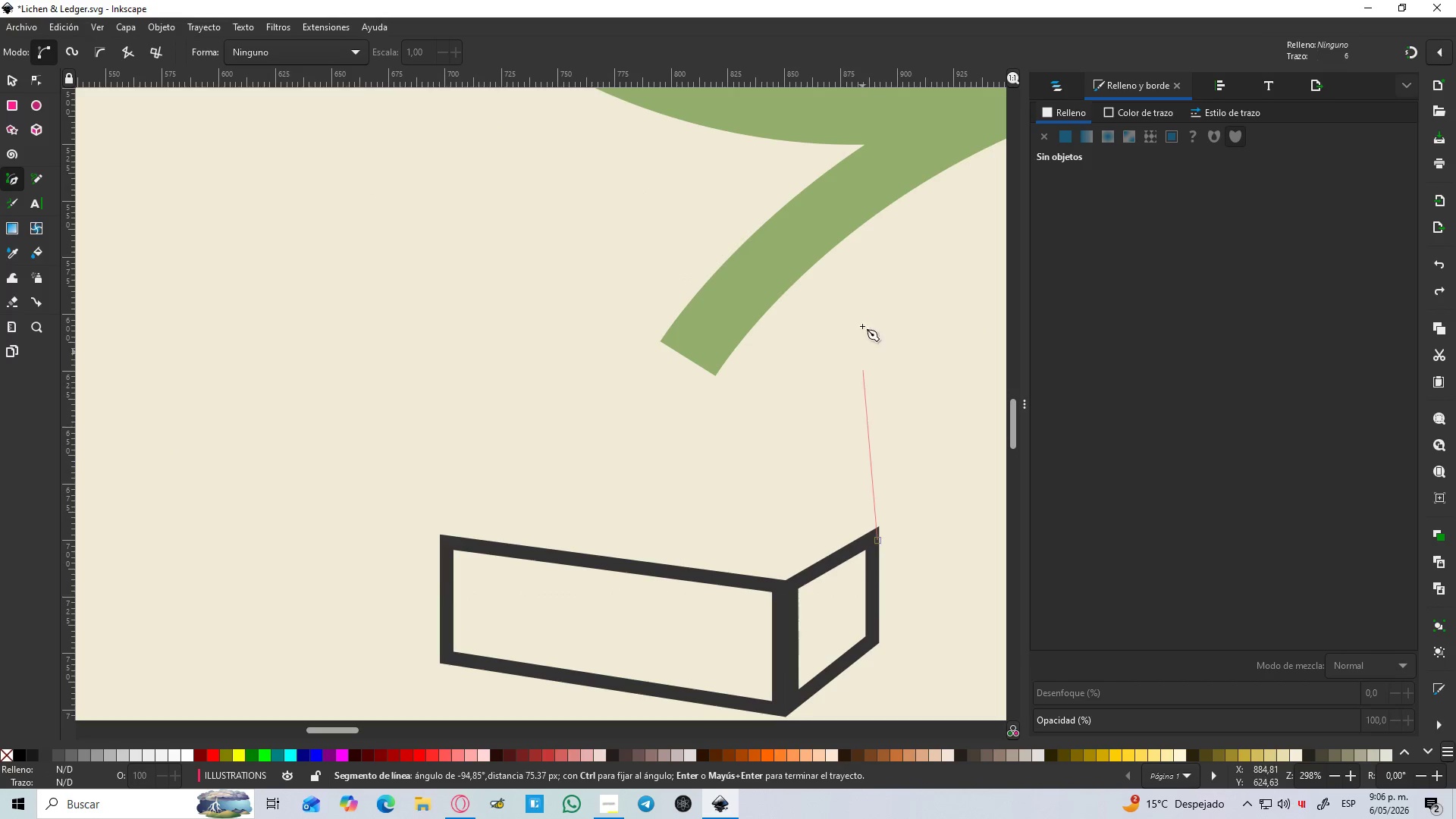 
hold_key(key=ControlLeft, duration=0.95)
left_click([874, 292])
 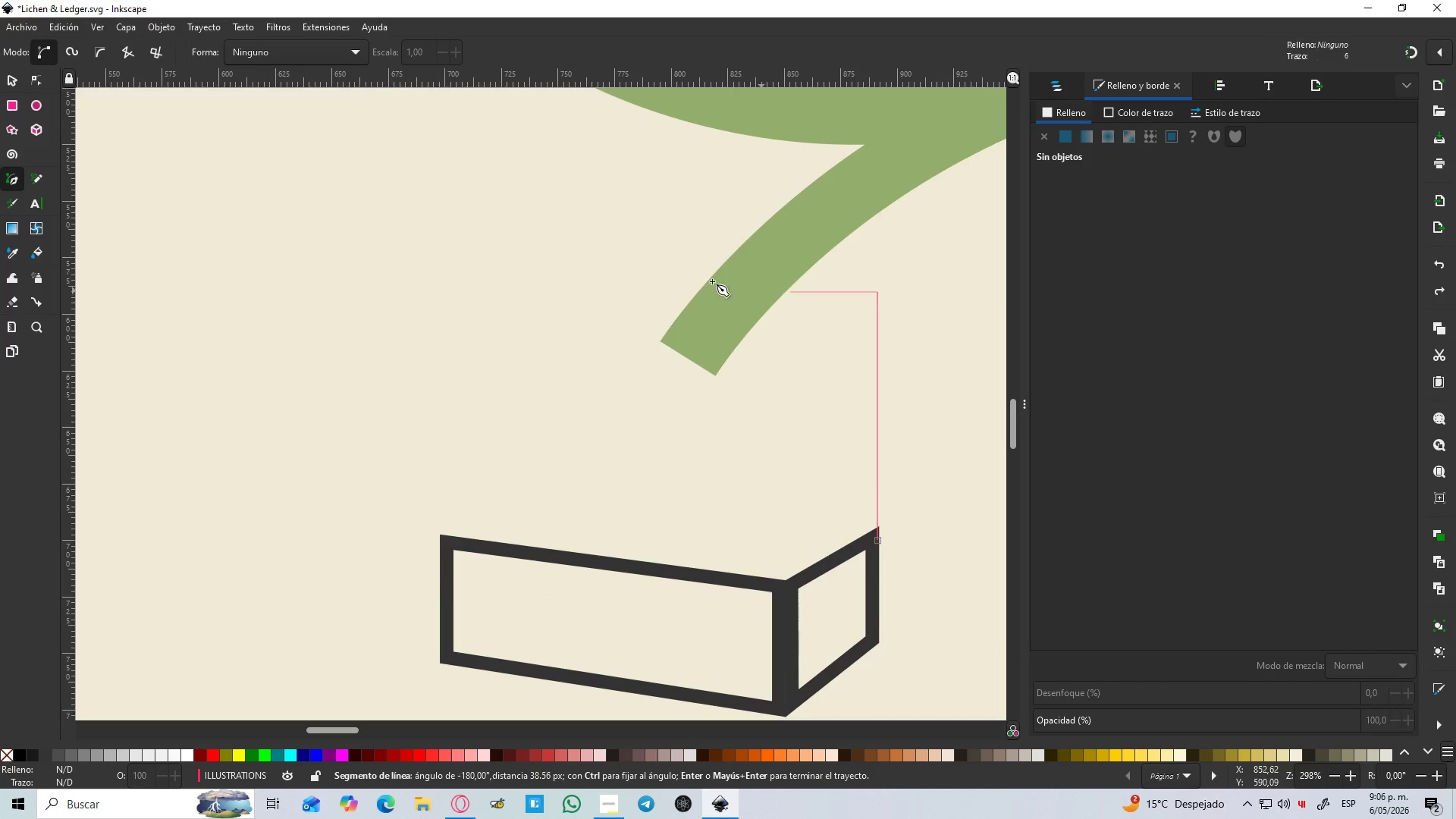 
hold_key(key=ControlLeft, duration=0.67)
 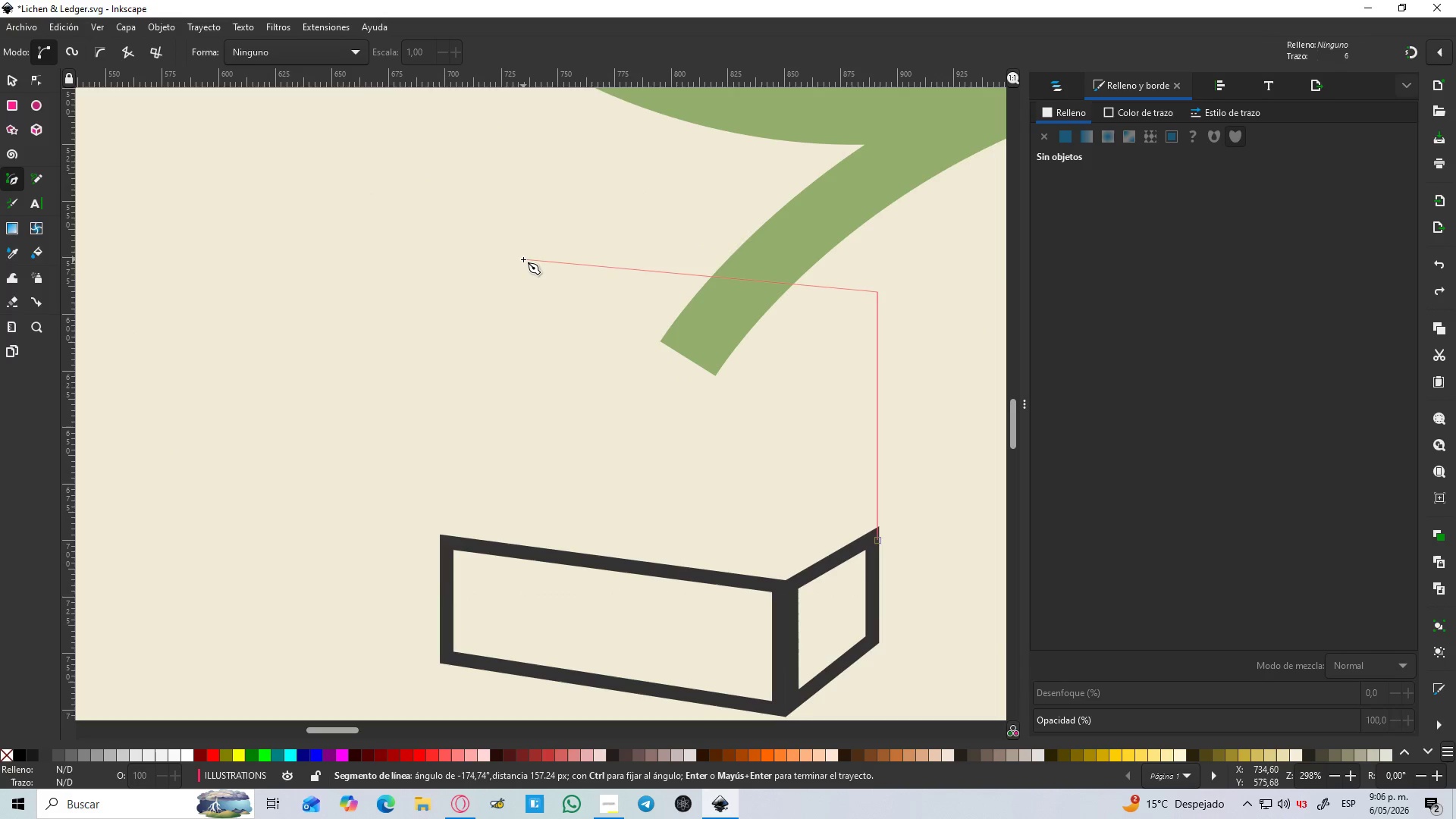 
left_click([522, 259])
 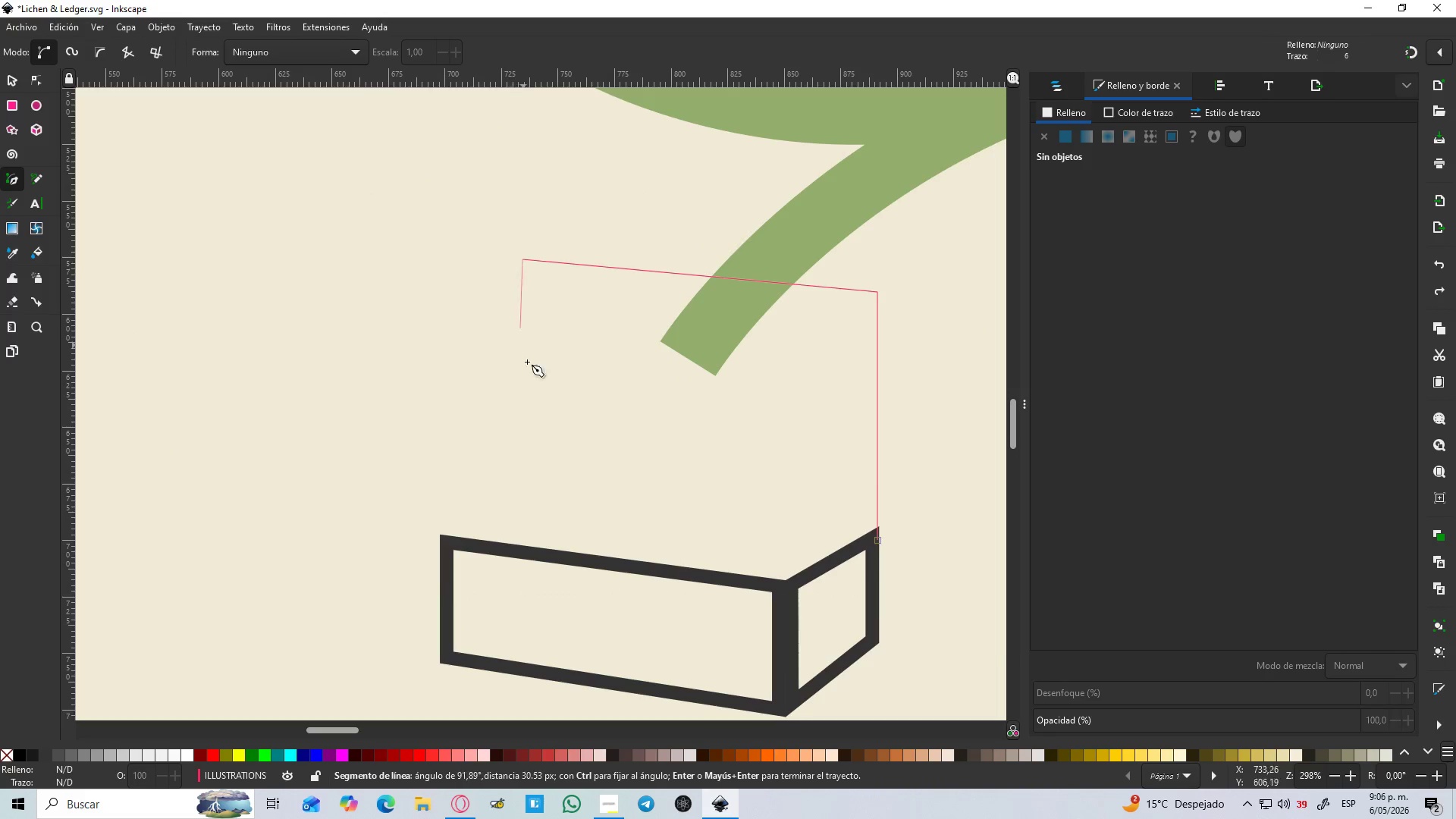 
hold_key(key=ControlLeft, duration=1.5)
 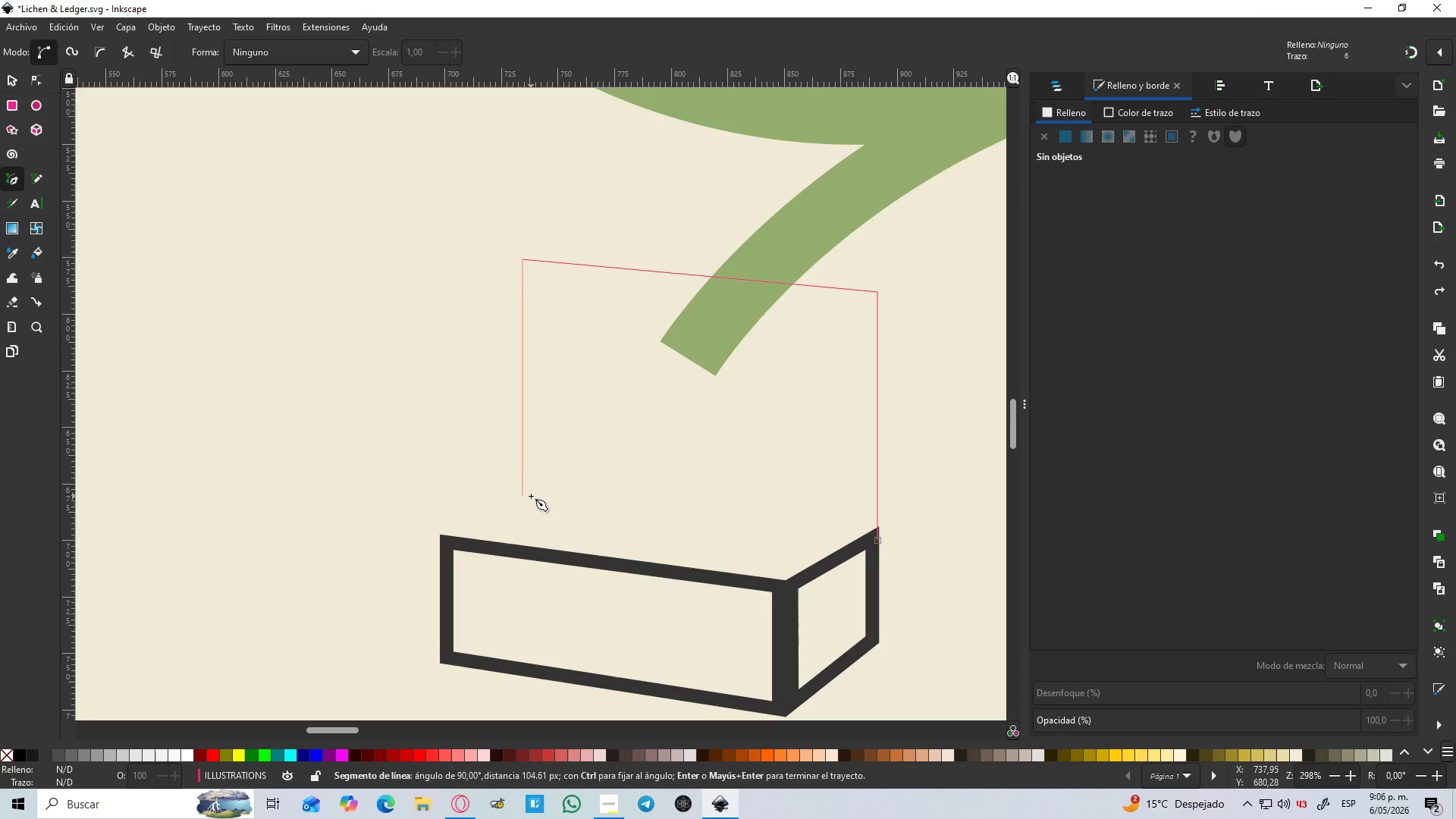 
hold_key(key=ControlLeft, duration=1.51)
 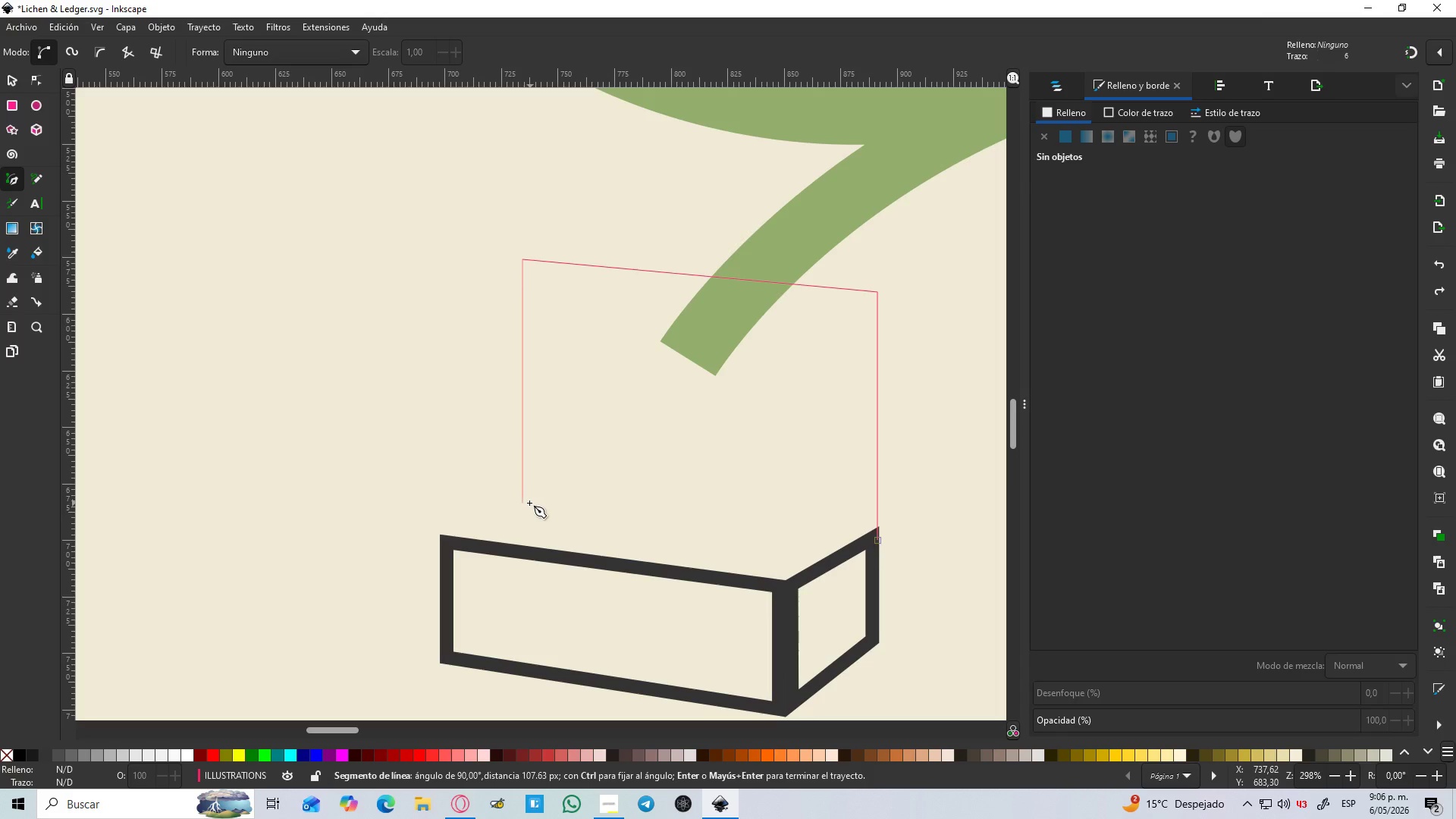 
hold_key(key=ControlLeft, duration=0.8)
 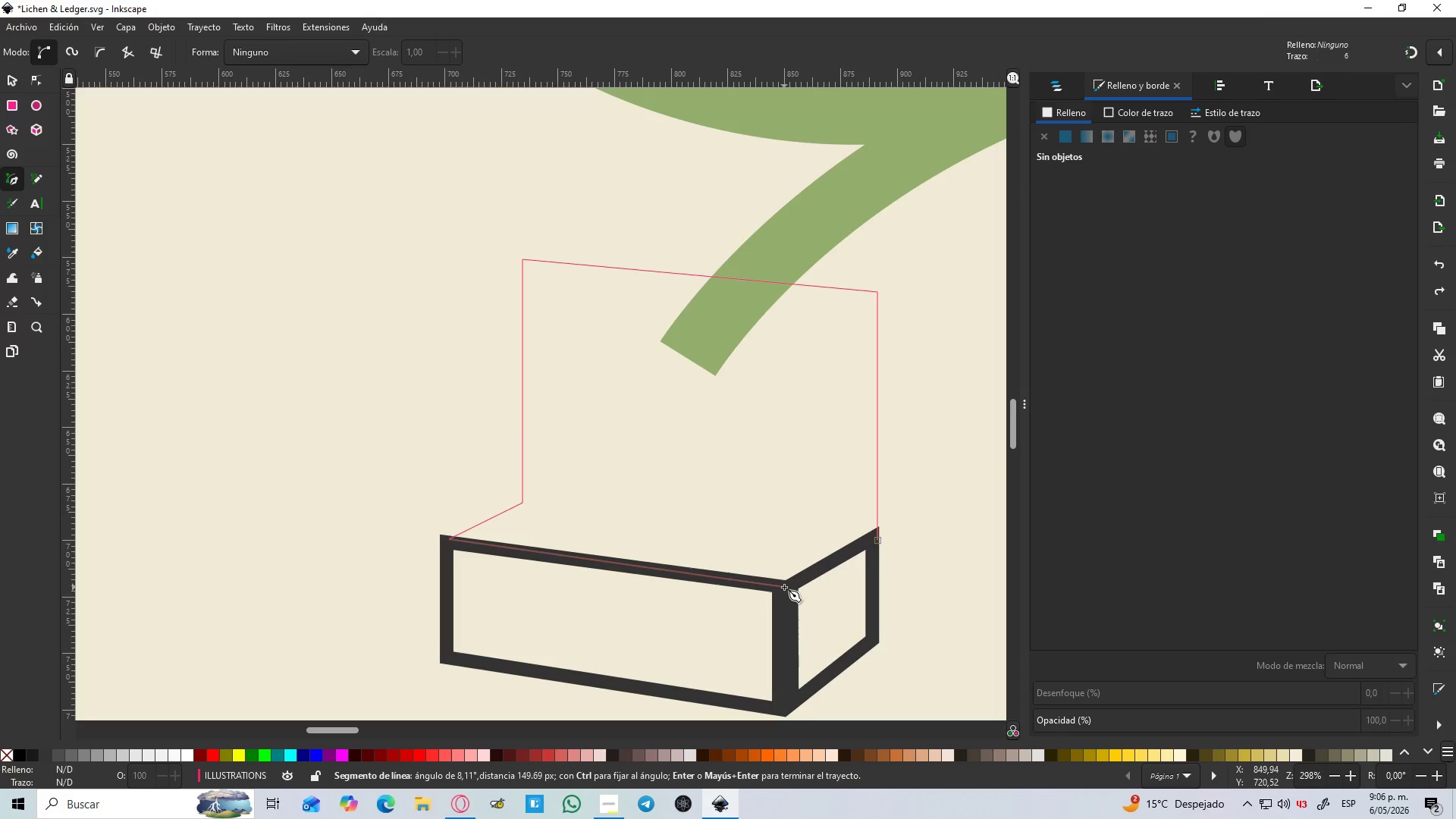 
left_click([876, 537])
 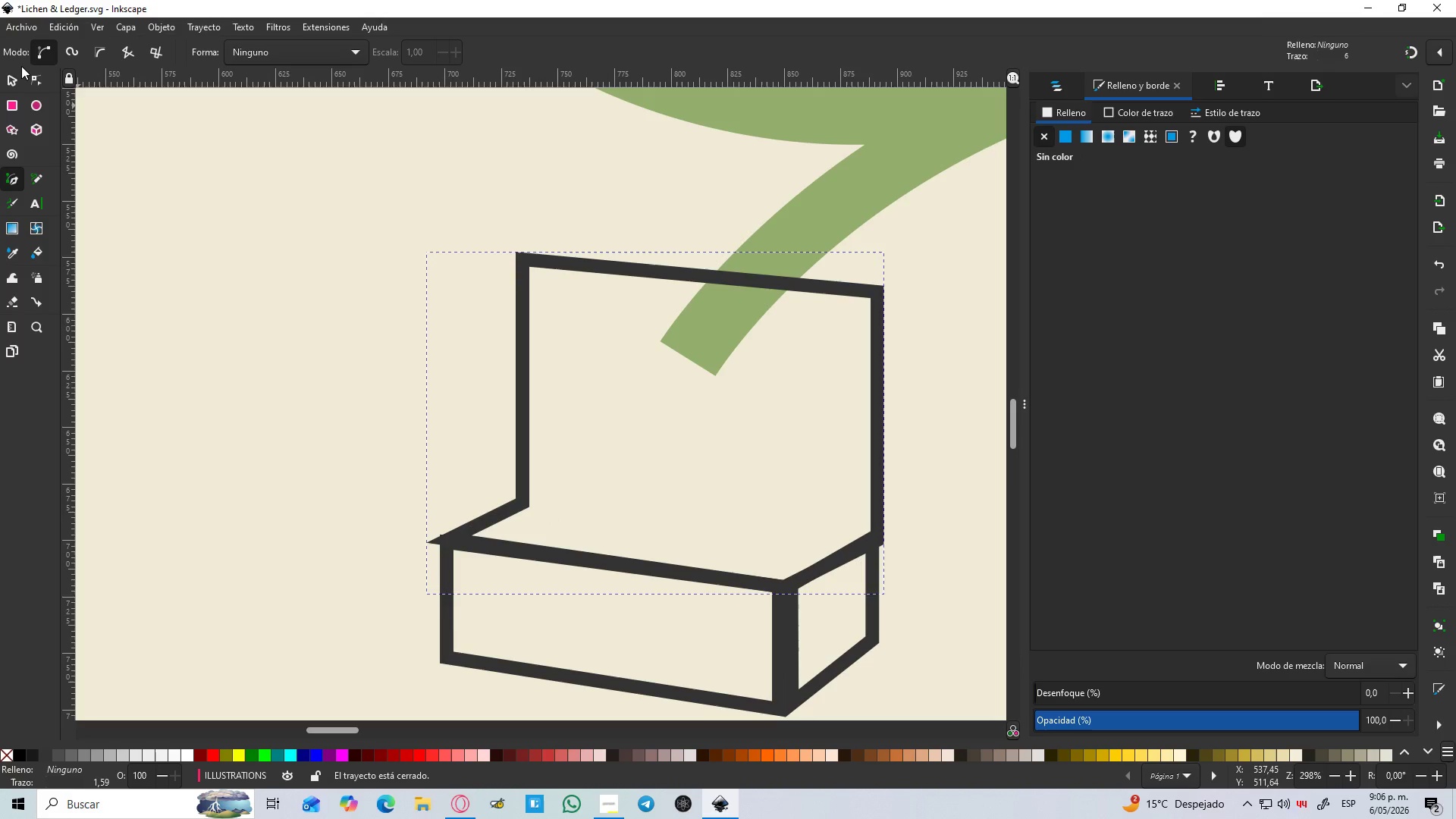 
left_click([9, 77])
 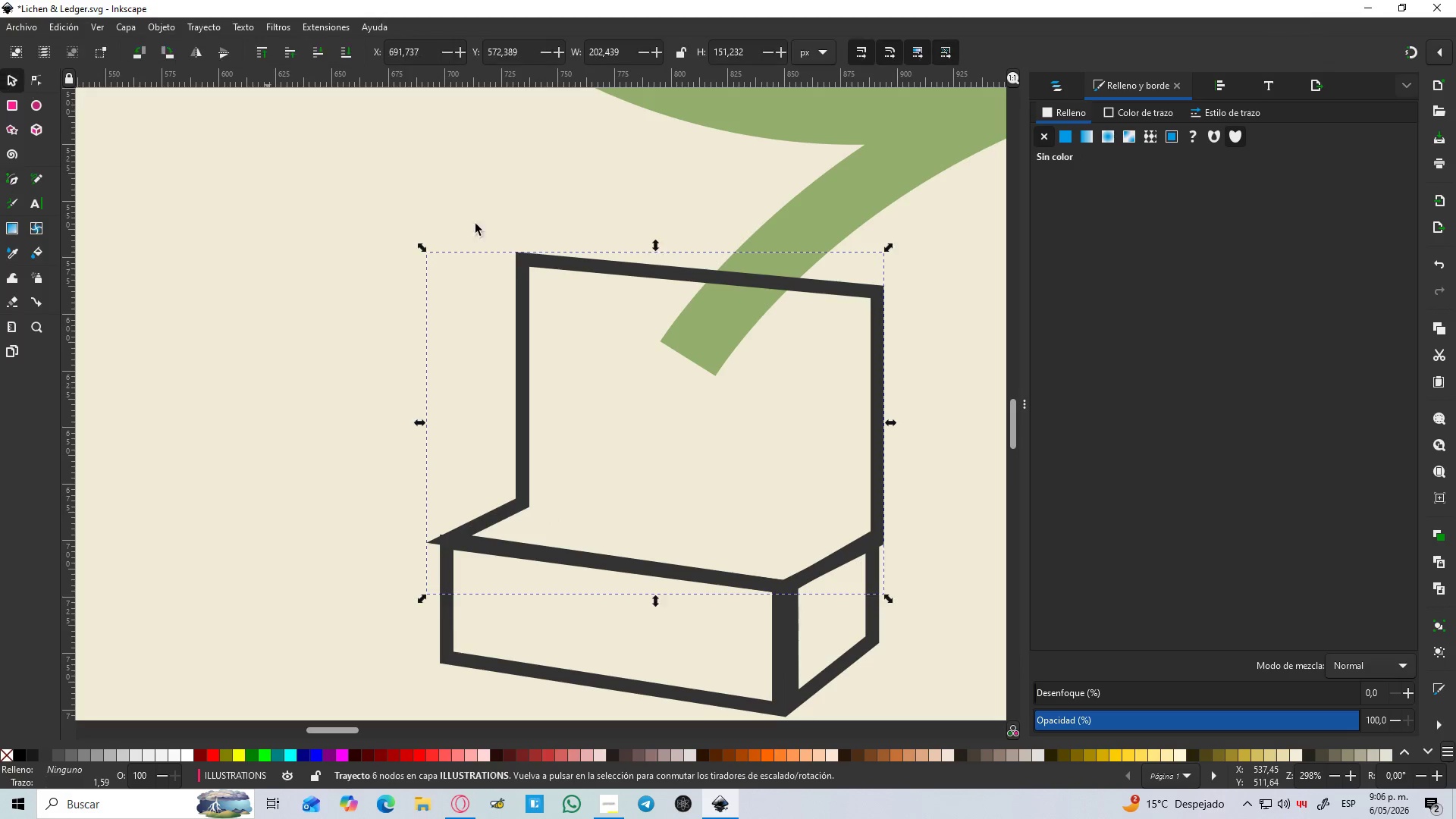 
hold_key(key=ControlLeft, duration=3.47)
hold_key(key=ShiftLeft, duration=1.52)
left_click_drag(start_coordinate=[887, 247], to_coordinate=[878, 247])
 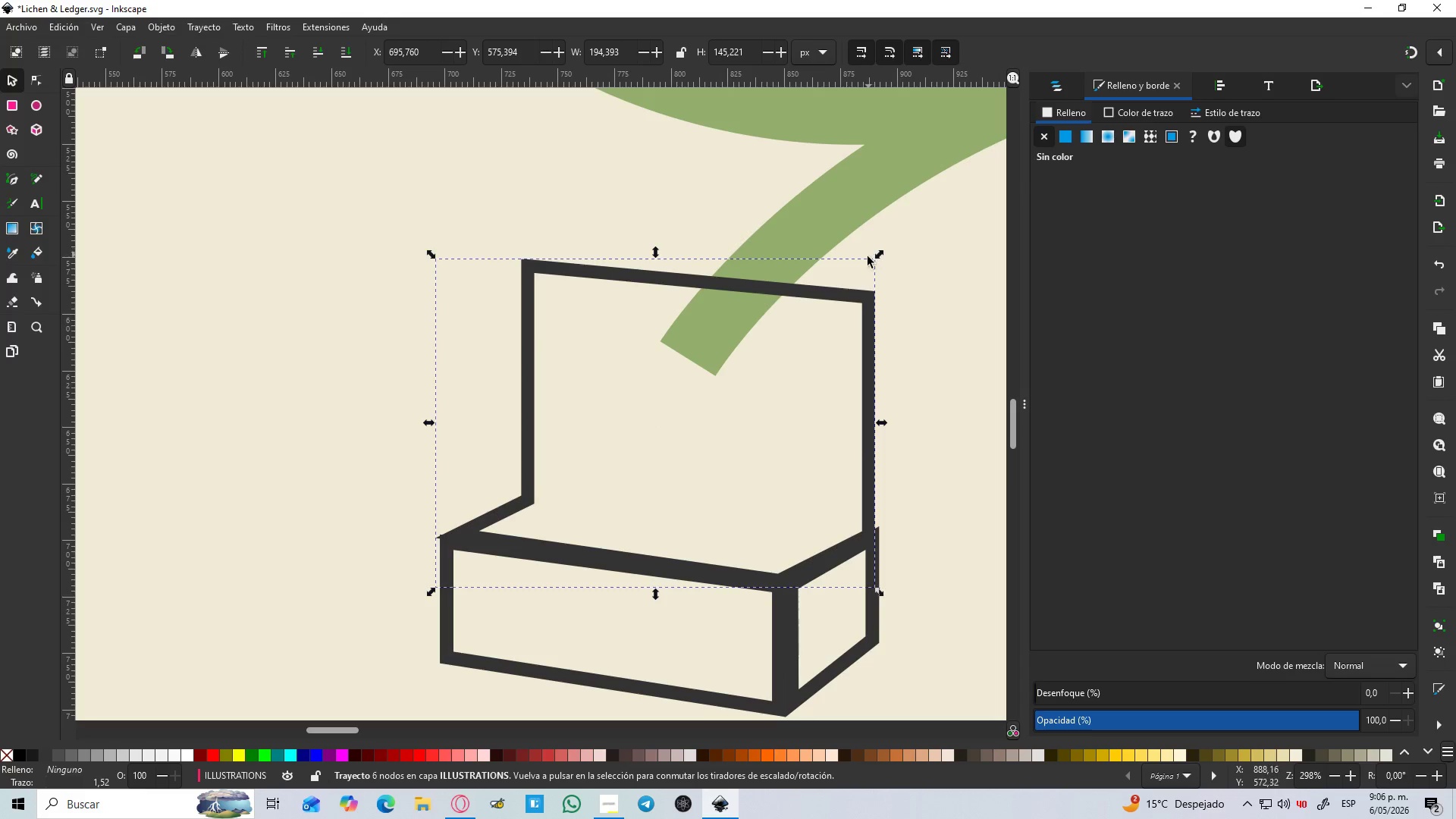 
hold_key(key=ShiftLeft, duration=0.75)
 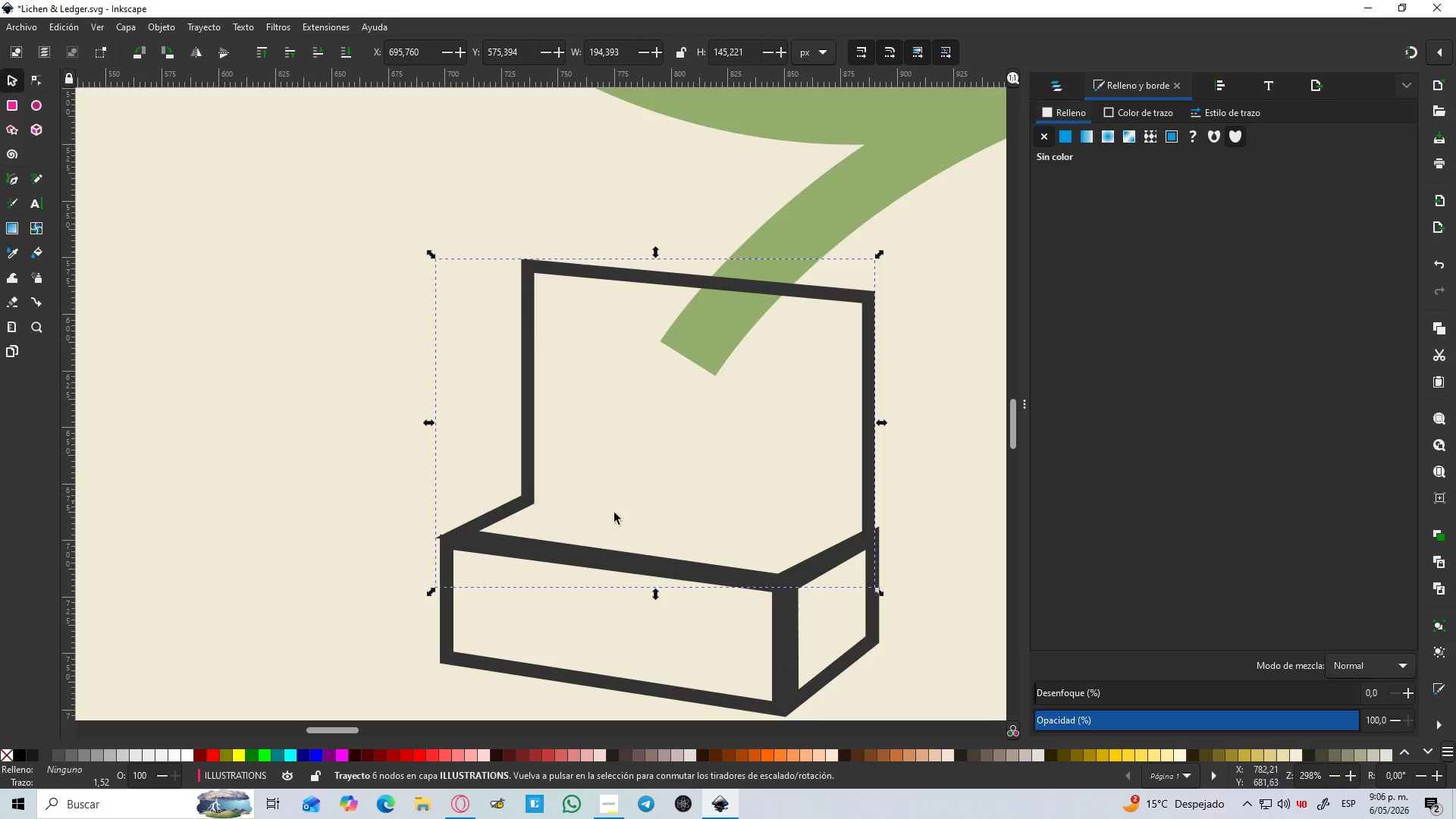 
hold_key(key=ControlLeft, duration=1.02)
scroll: coordinate [391, 535], scroll_direction: up, amount: 3.0
 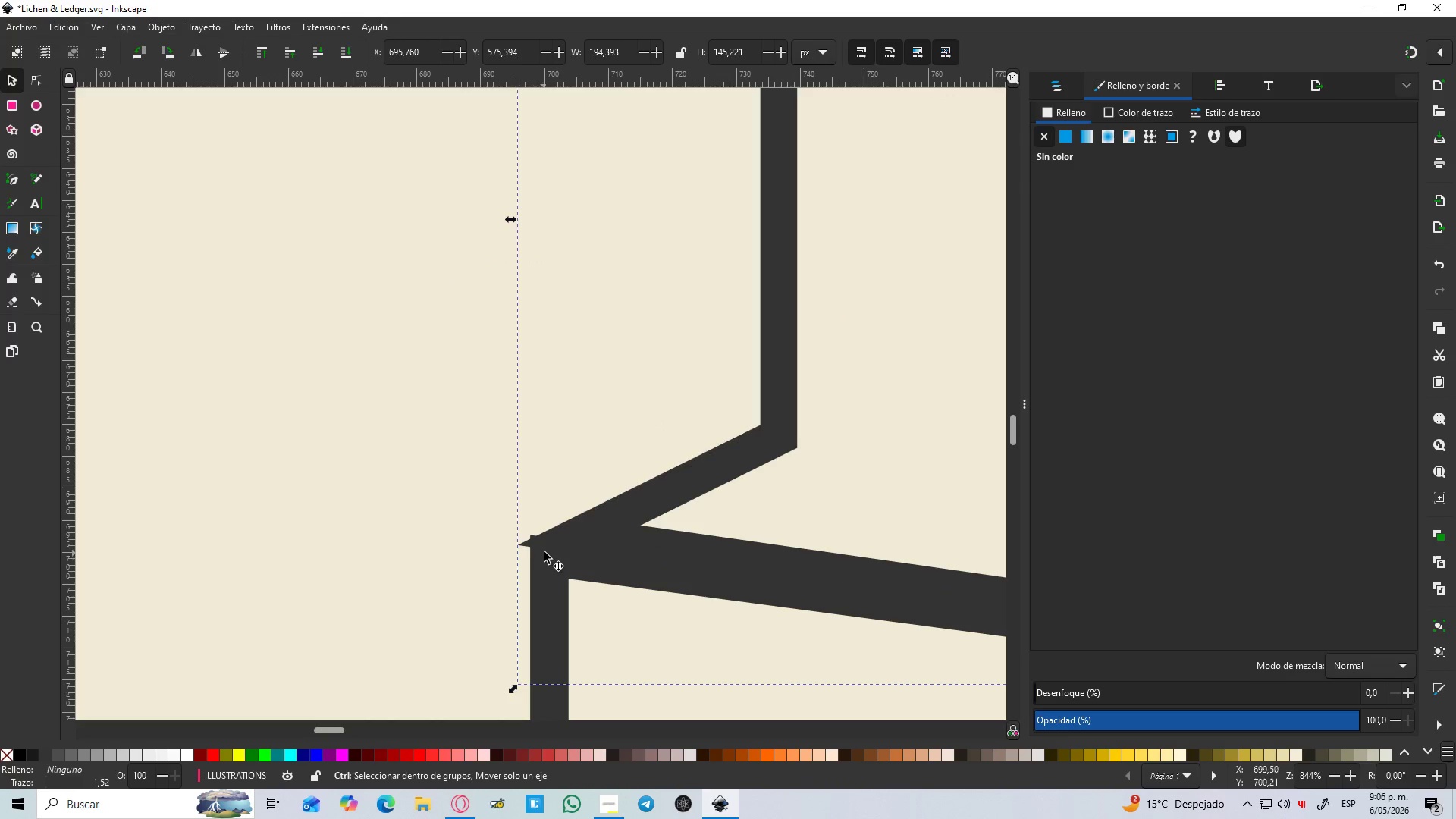 
left_click_drag(start_coordinate=[551, 546], to_coordinate=[561, 538])
 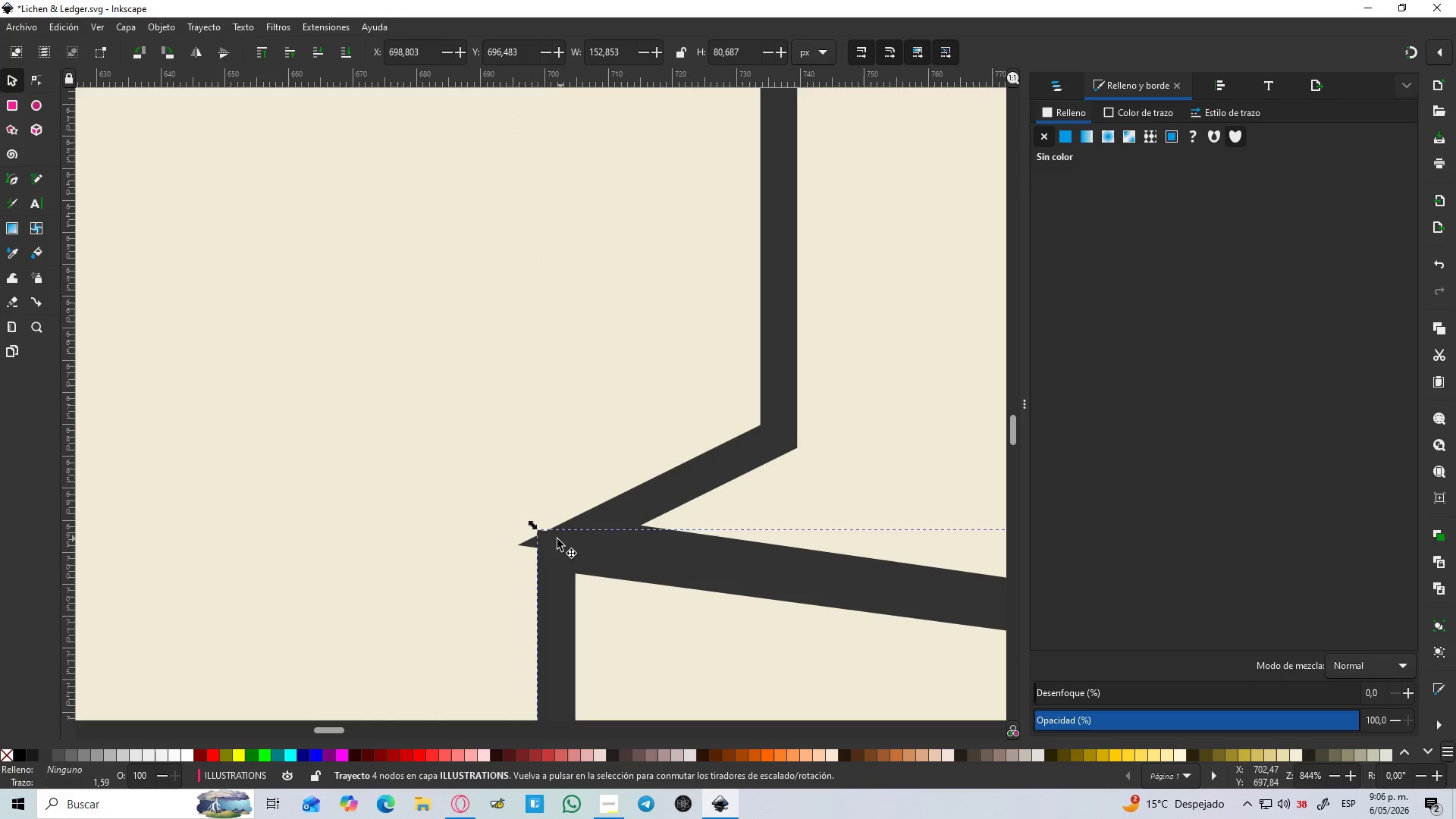 
key(Control+Z)
 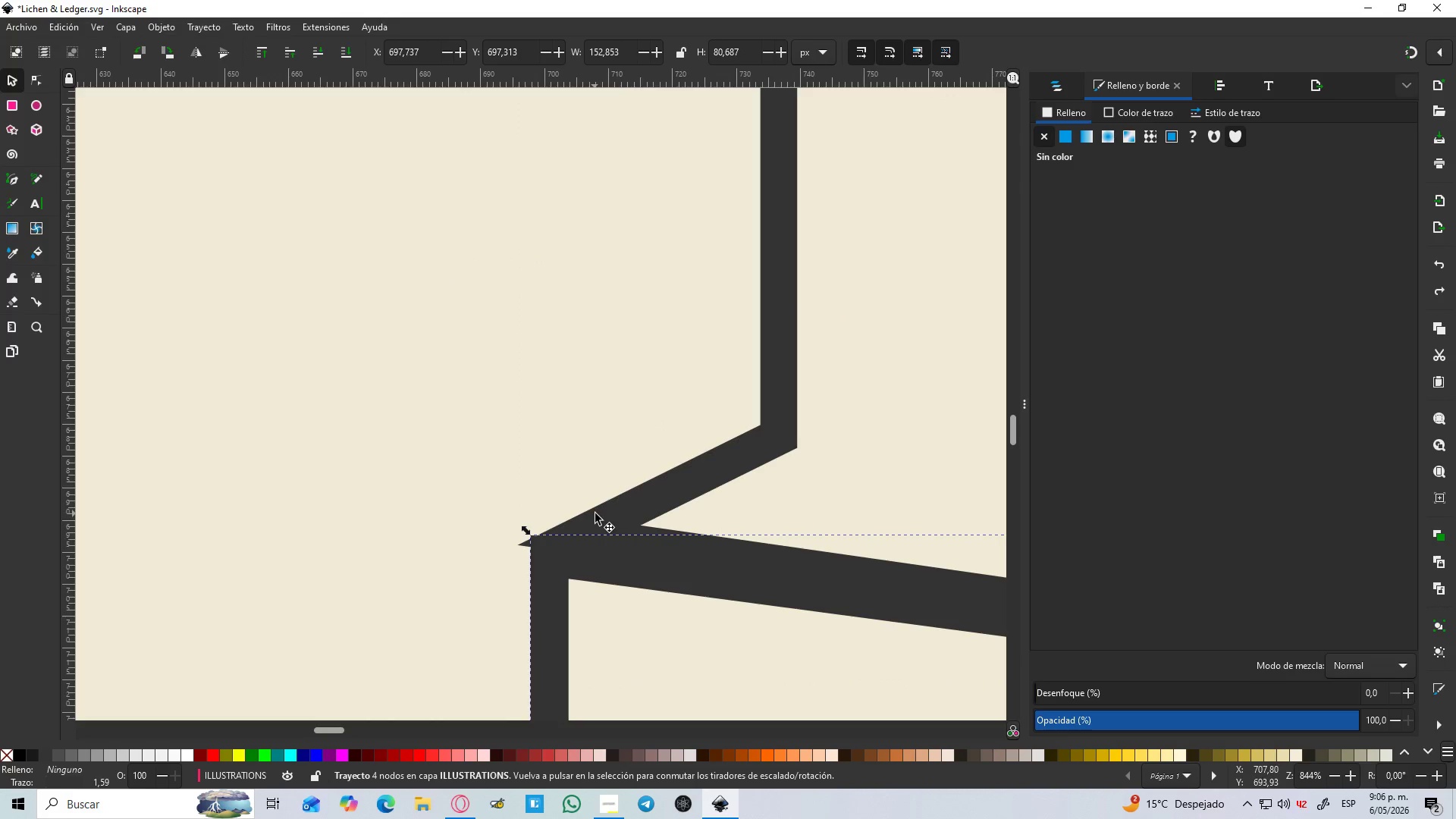 
left_click([595, 518])
 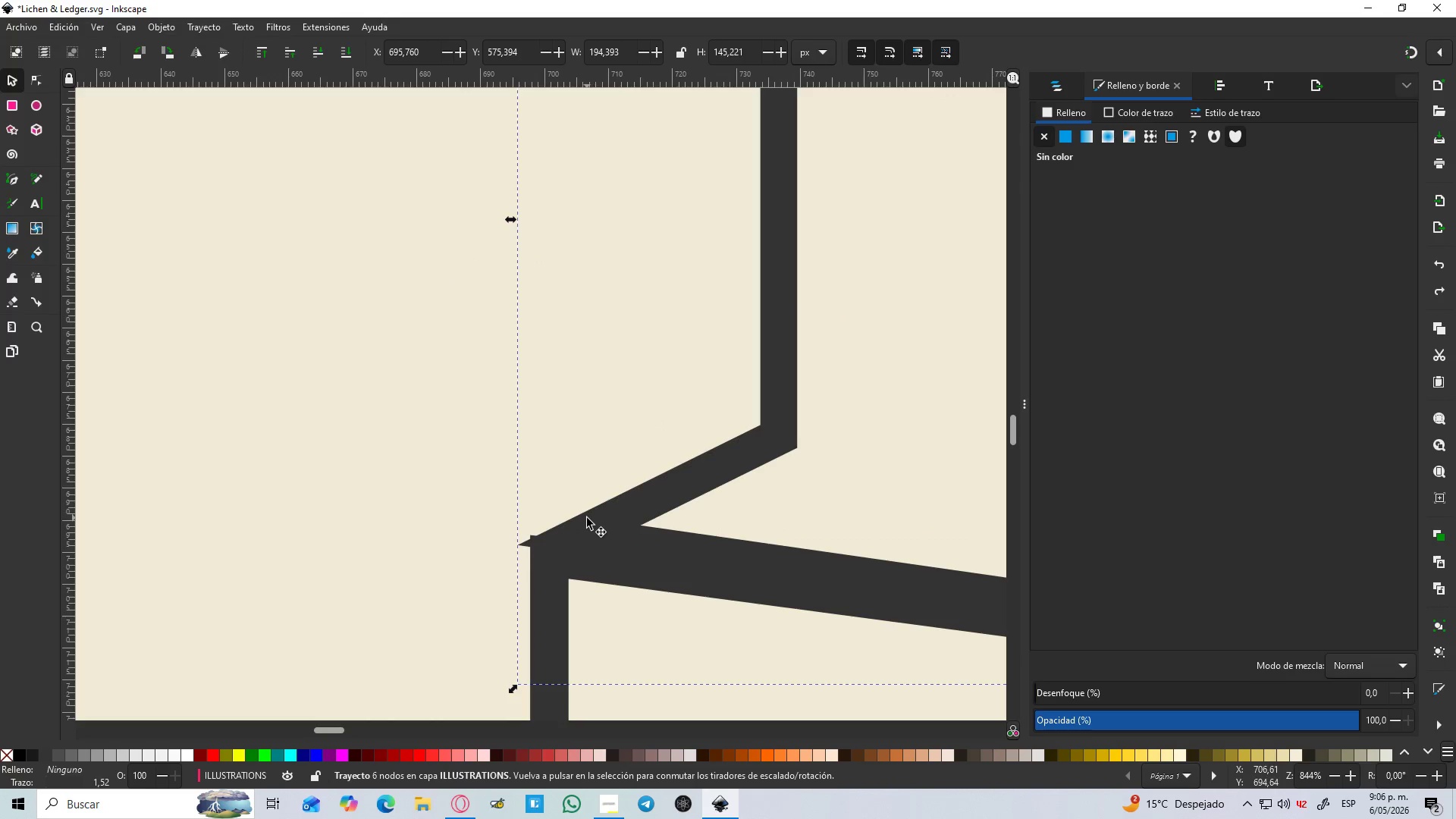 
left_click_drag(start_coordinate=[587, 518], to_coordinate=[601, 511])
 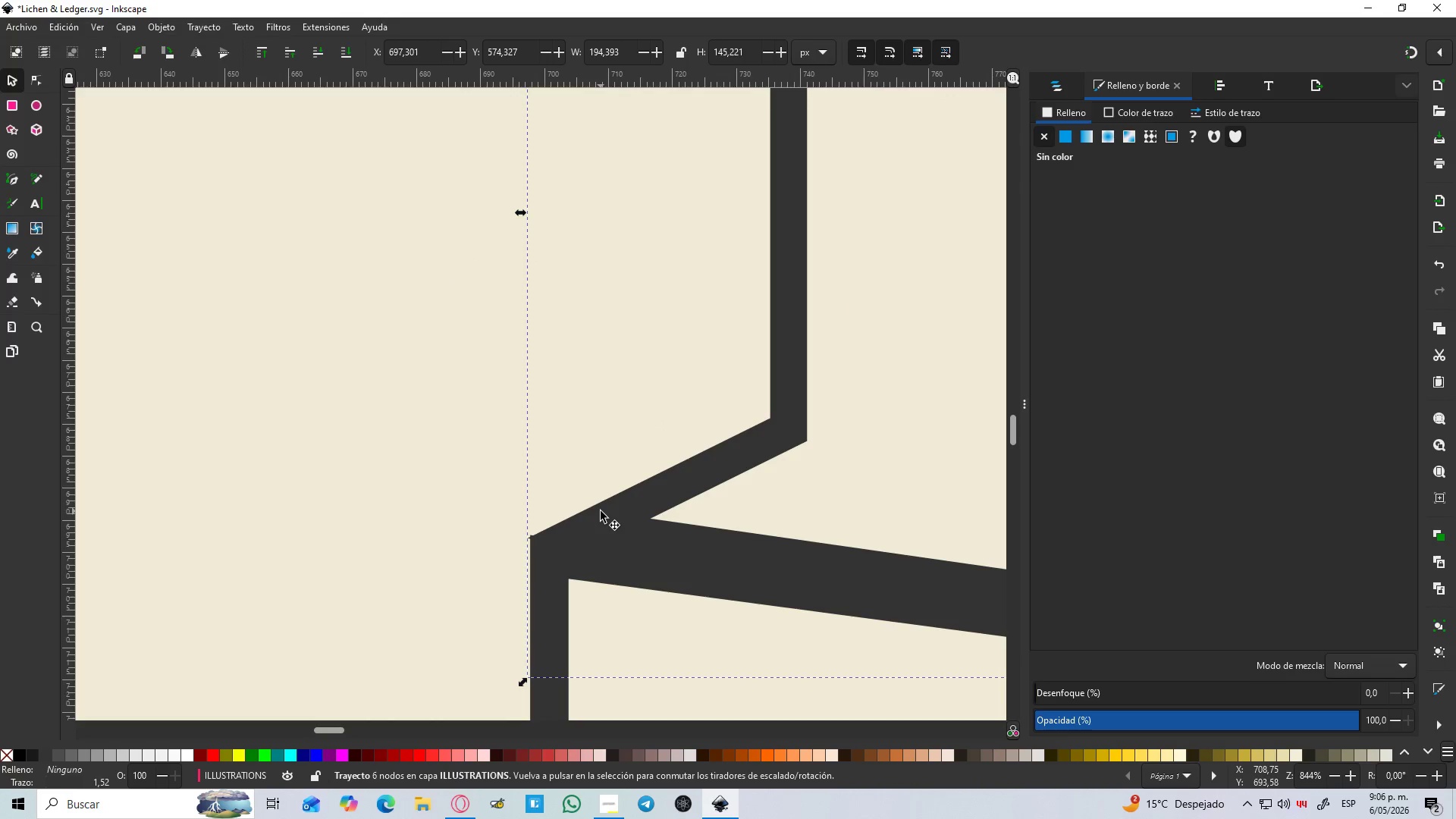 
hold_key(key=ControlLeft, duration=1.11)
scroll: coordinate [649, 512], scroll_direction: down, amount: 7.0
 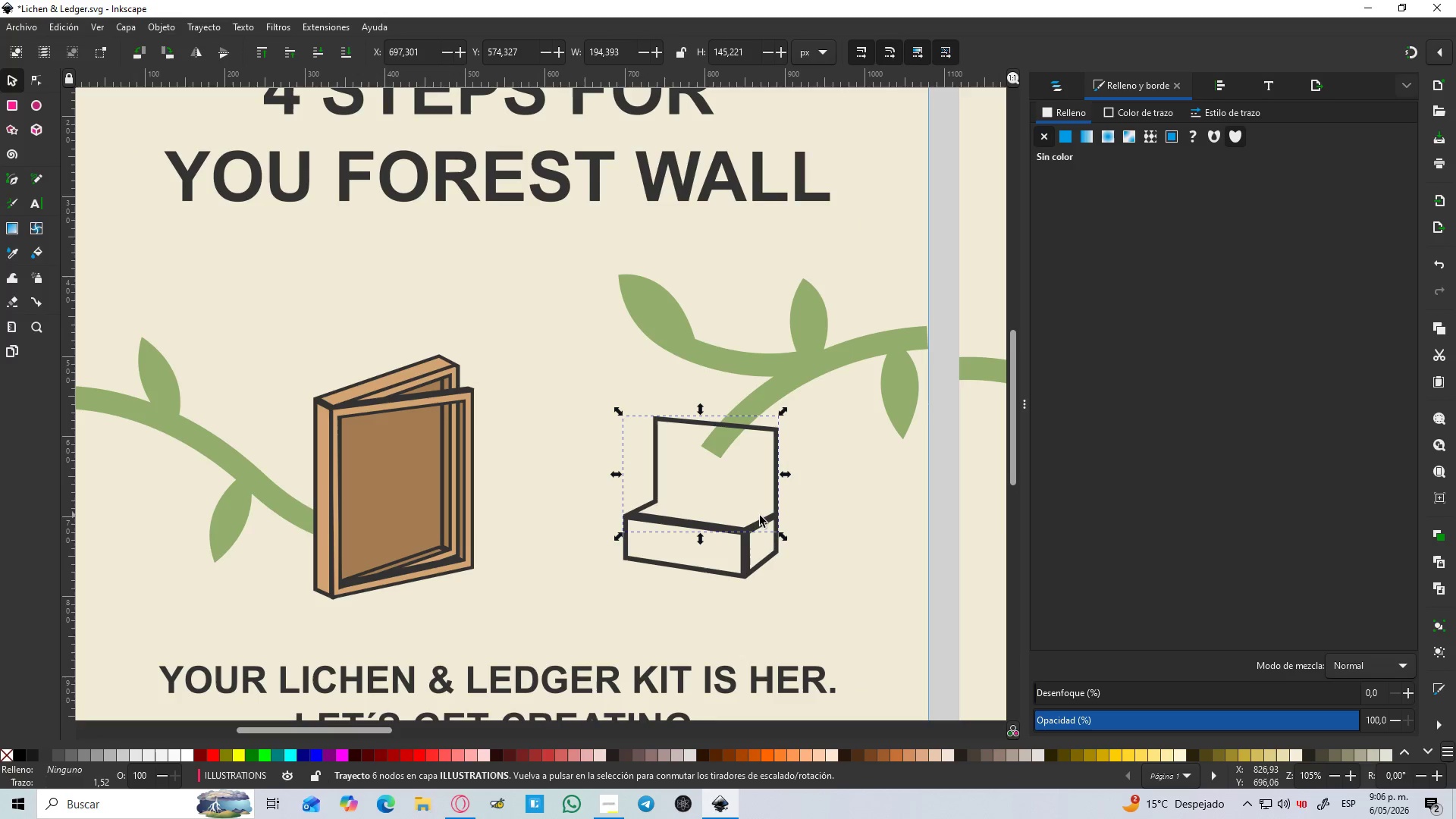 
hold_key(key=ControlLeft, duration=0.91)
scroll: coordinate [816, 518], scroll_direction: up, amount: 3.0
 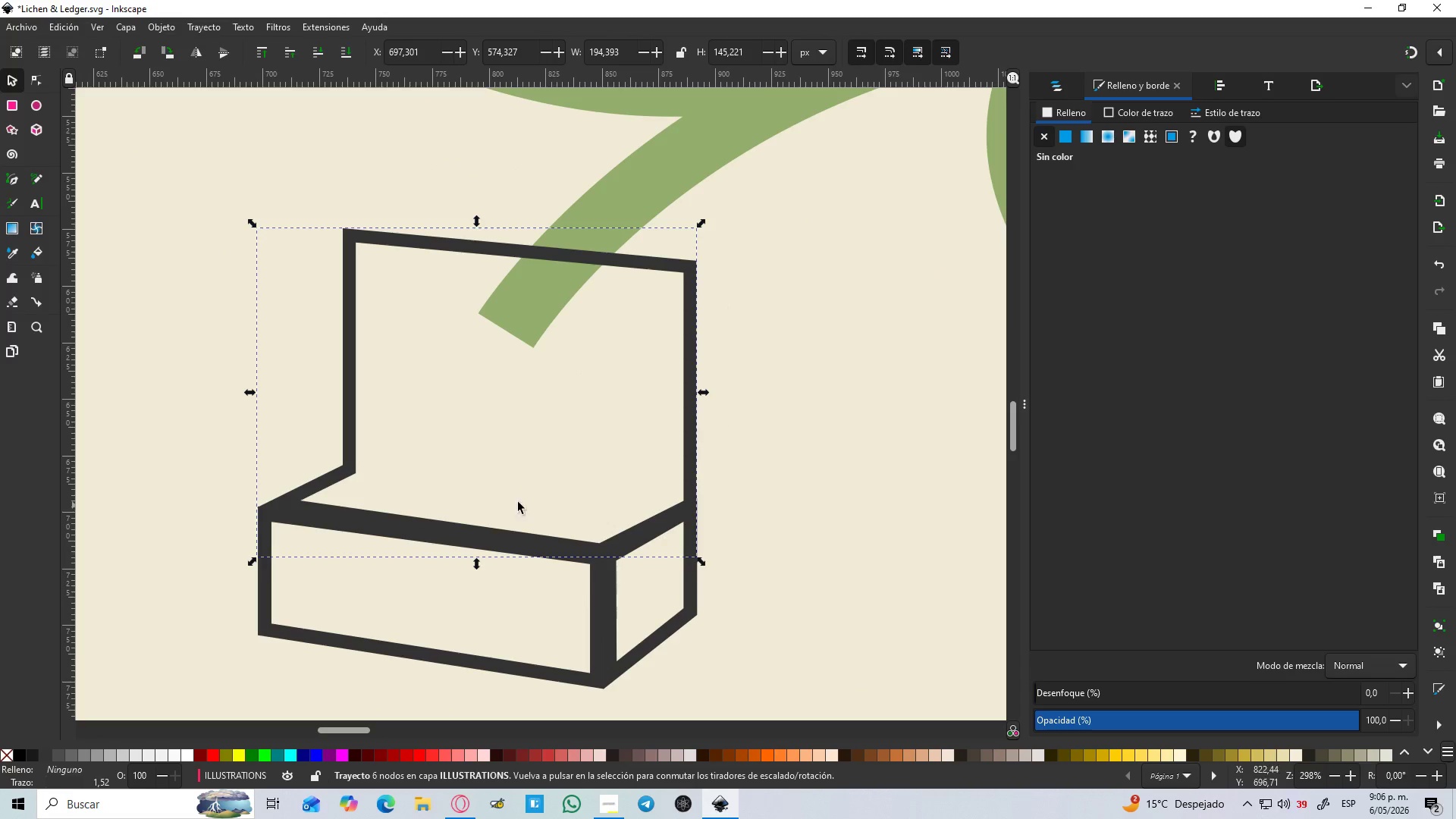 
hold_key(key=ControlLeft, duration=0.64)
scroll: coordinate [352, 510], scroll_direction: up, amount: 2.0
 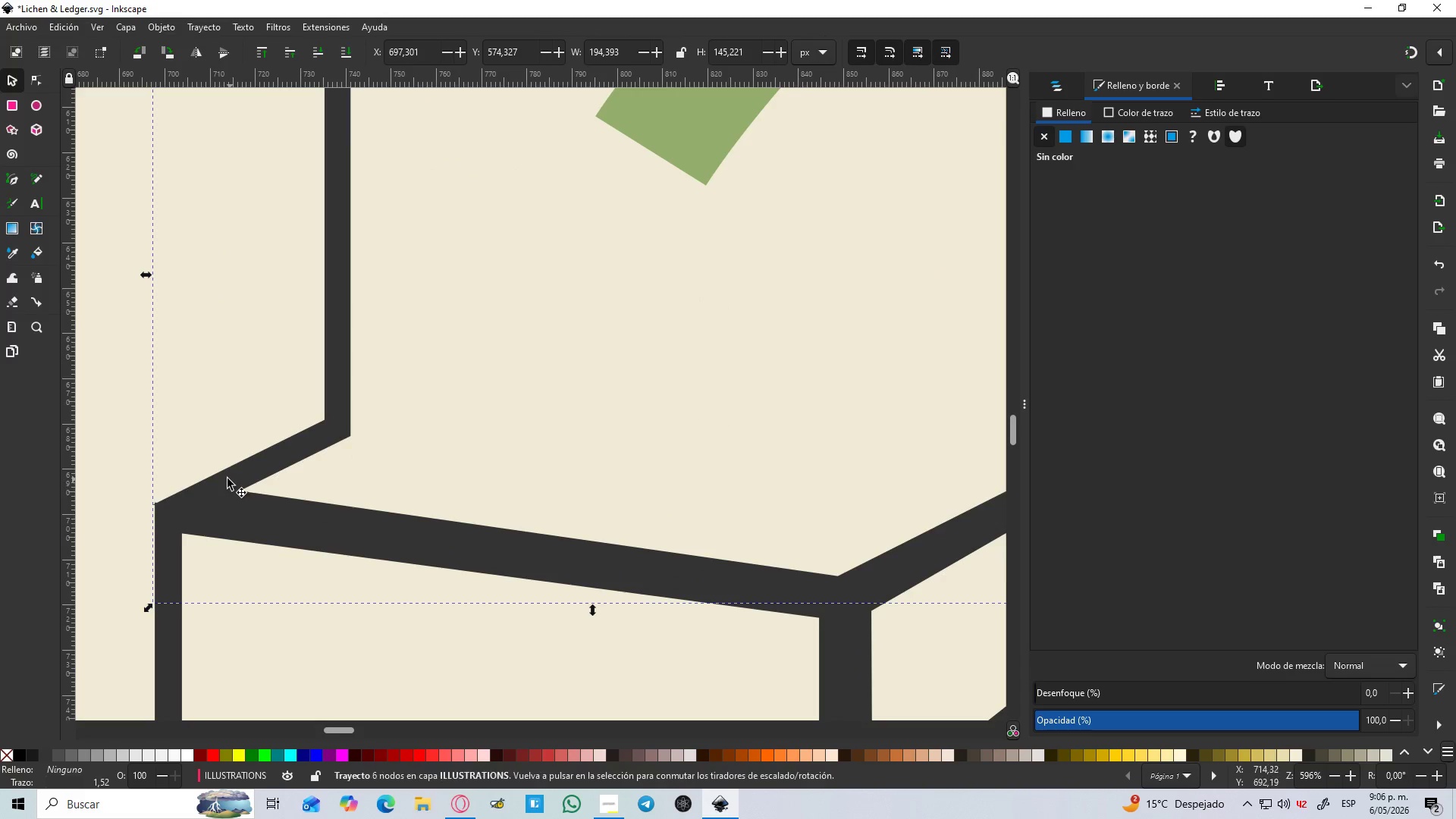 
left_click_drag(start_coordinate=[227, 477], to_coordinate=[211, 491])
 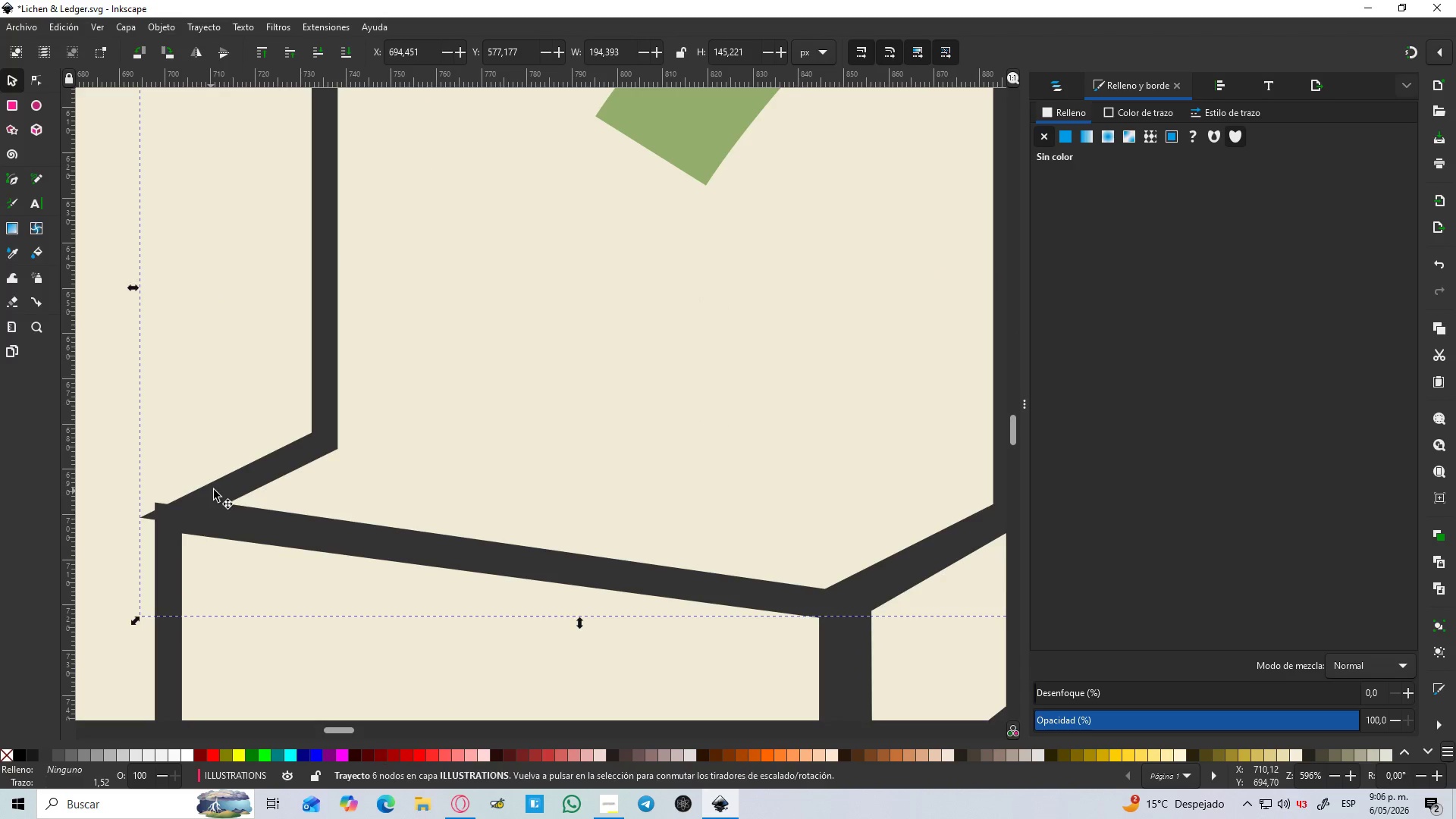 
hold_key(key=ControlLeft, duration=1.5)
scroll: coordinate [224, 485], scroll_direction: down, amount: 2.0
 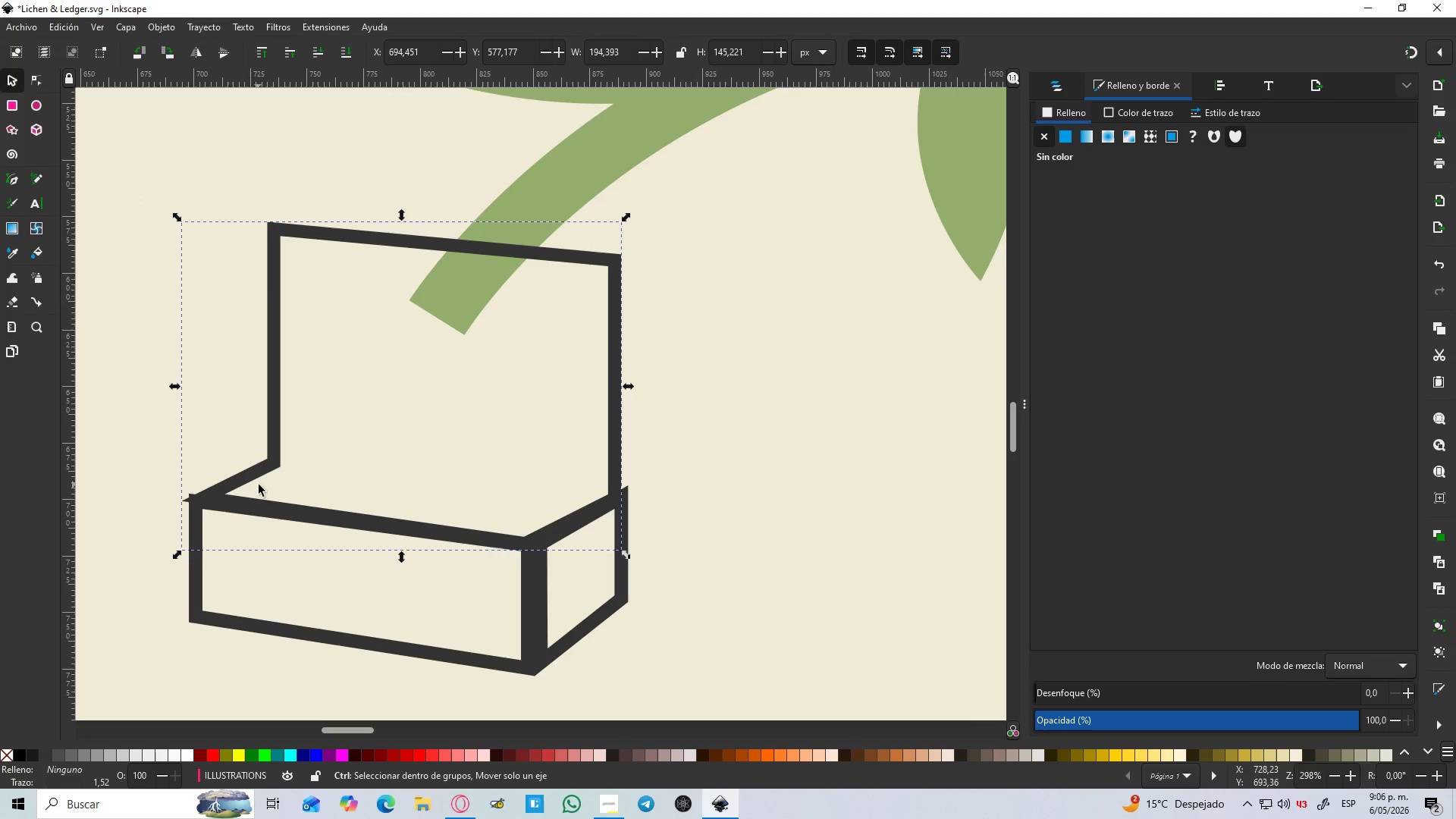 
hold_key(key=ControlLeft, duration=1.52)
 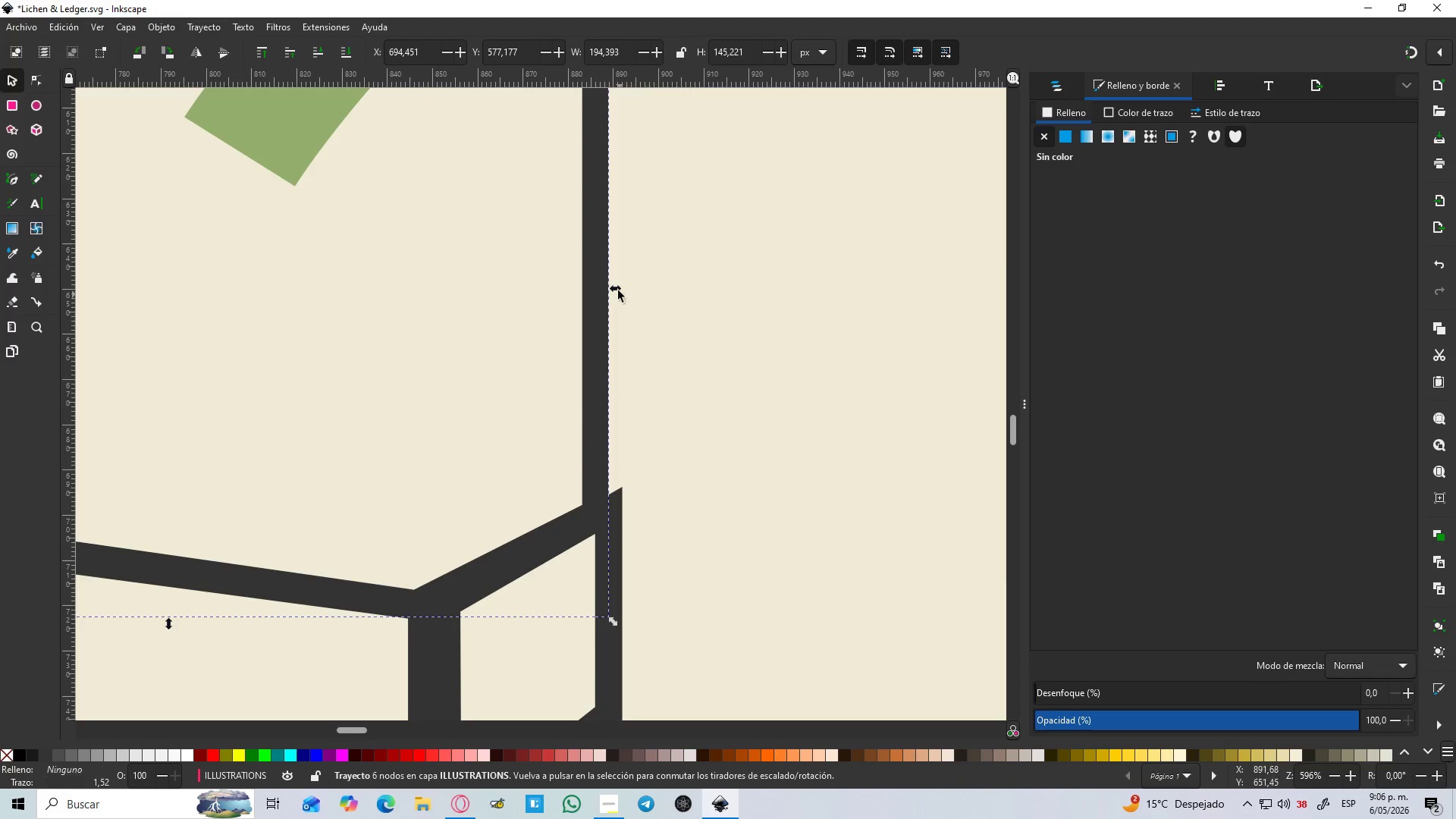 
key(Control+ControlLeft)
 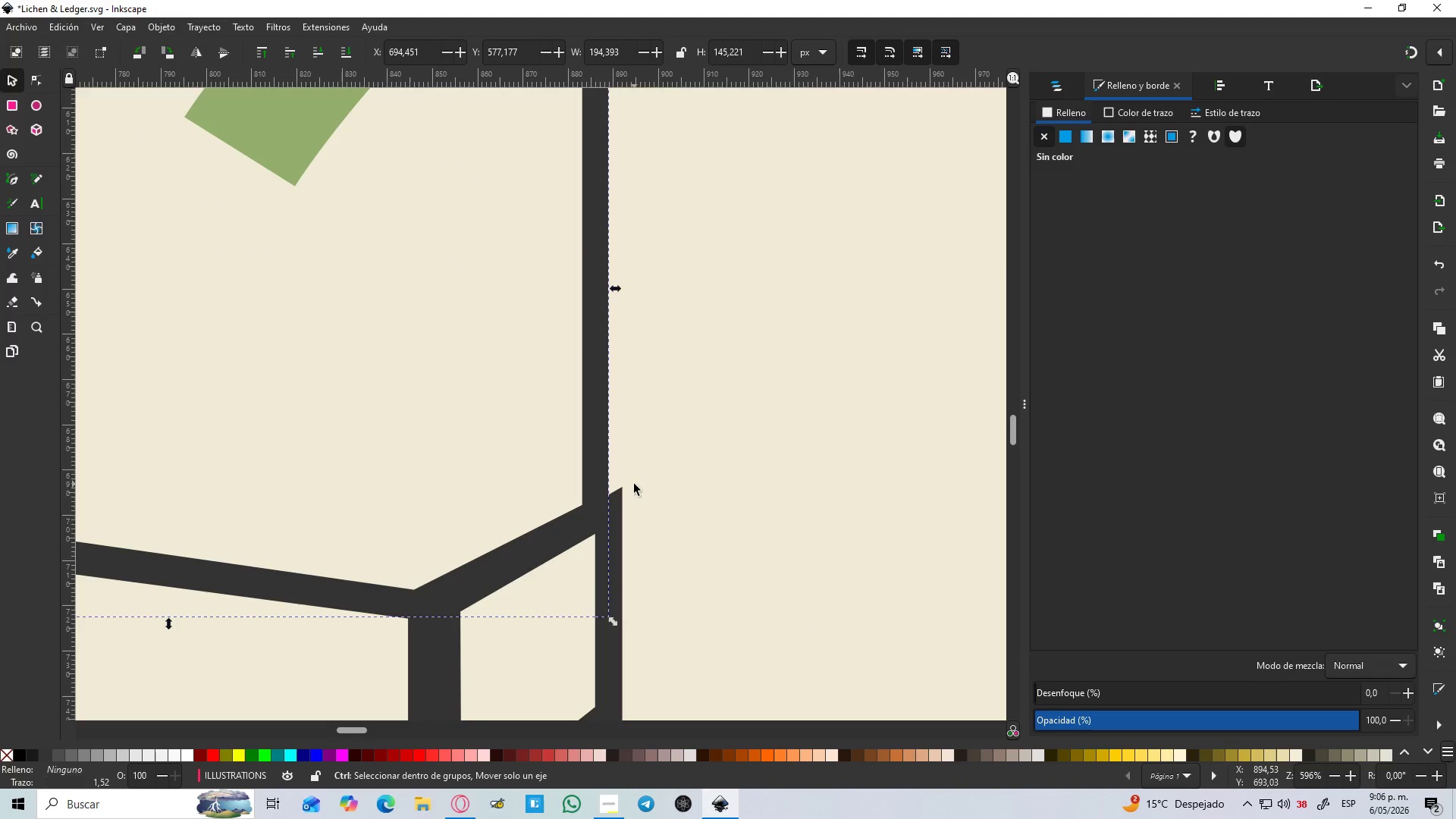 
key(Control+ControlLeft)
 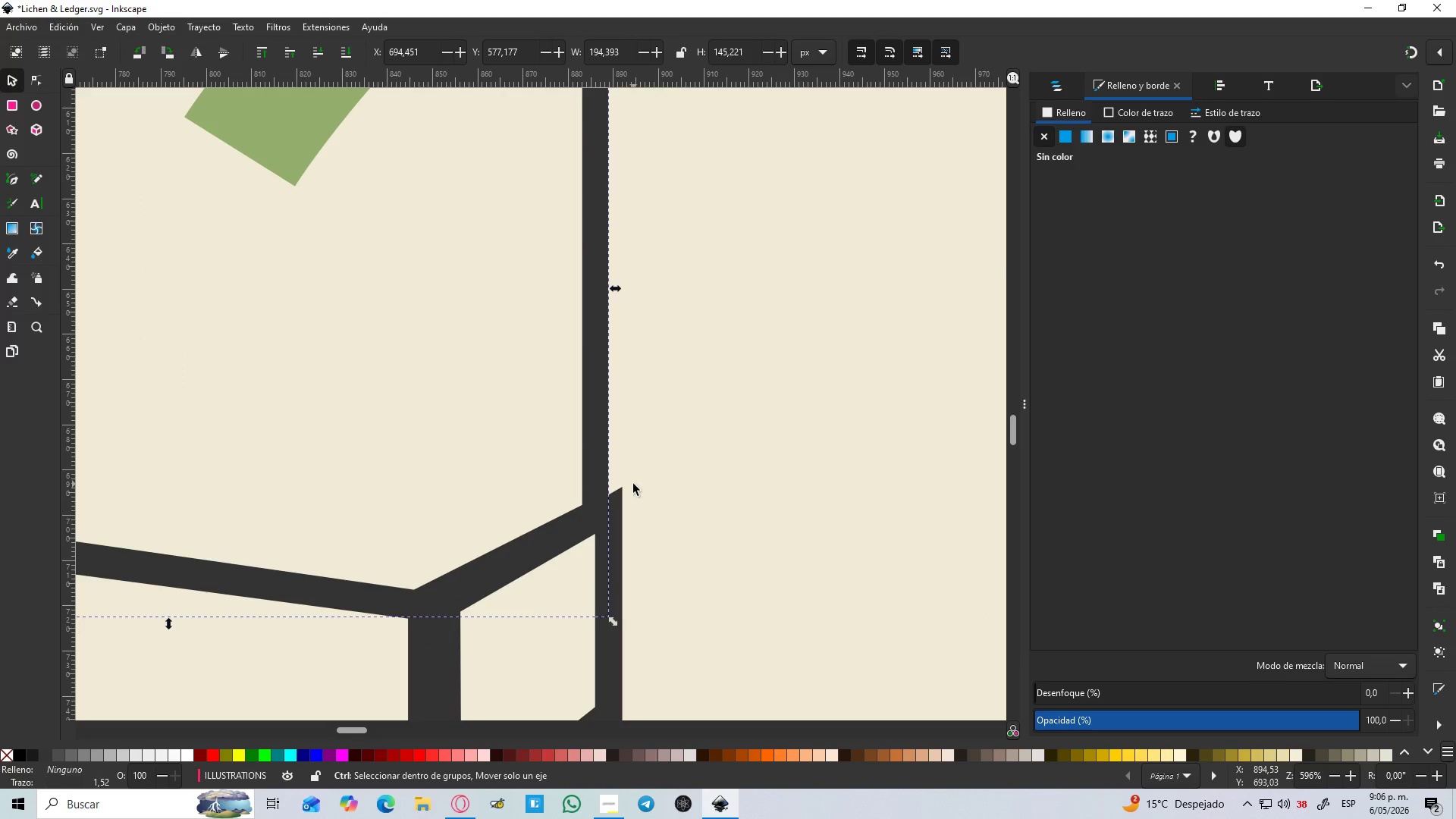 
key(Control+ControlLeft)
 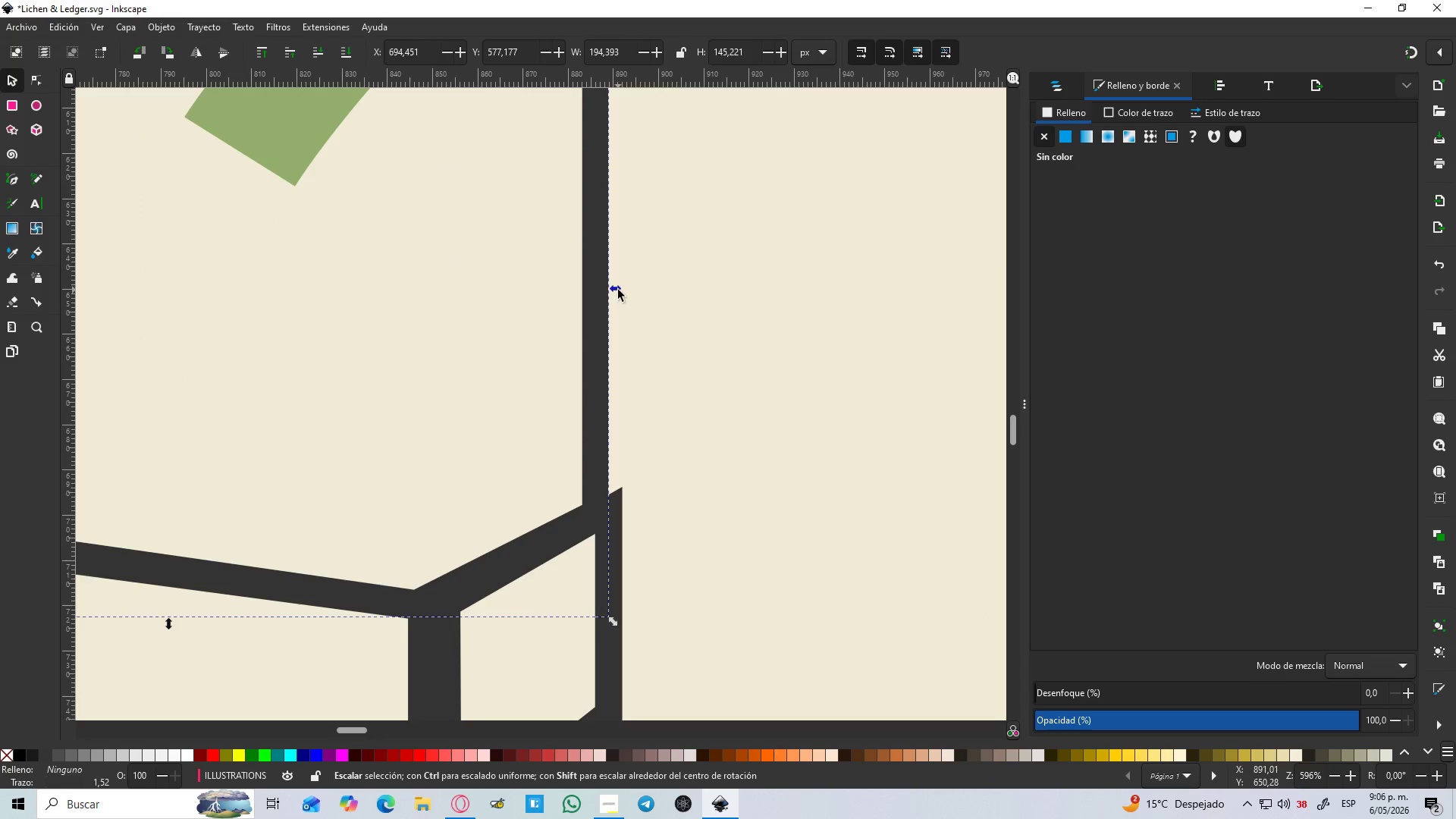 
scroll: coordinate [634, 484], scroll_direction: up, amount: 2.0
 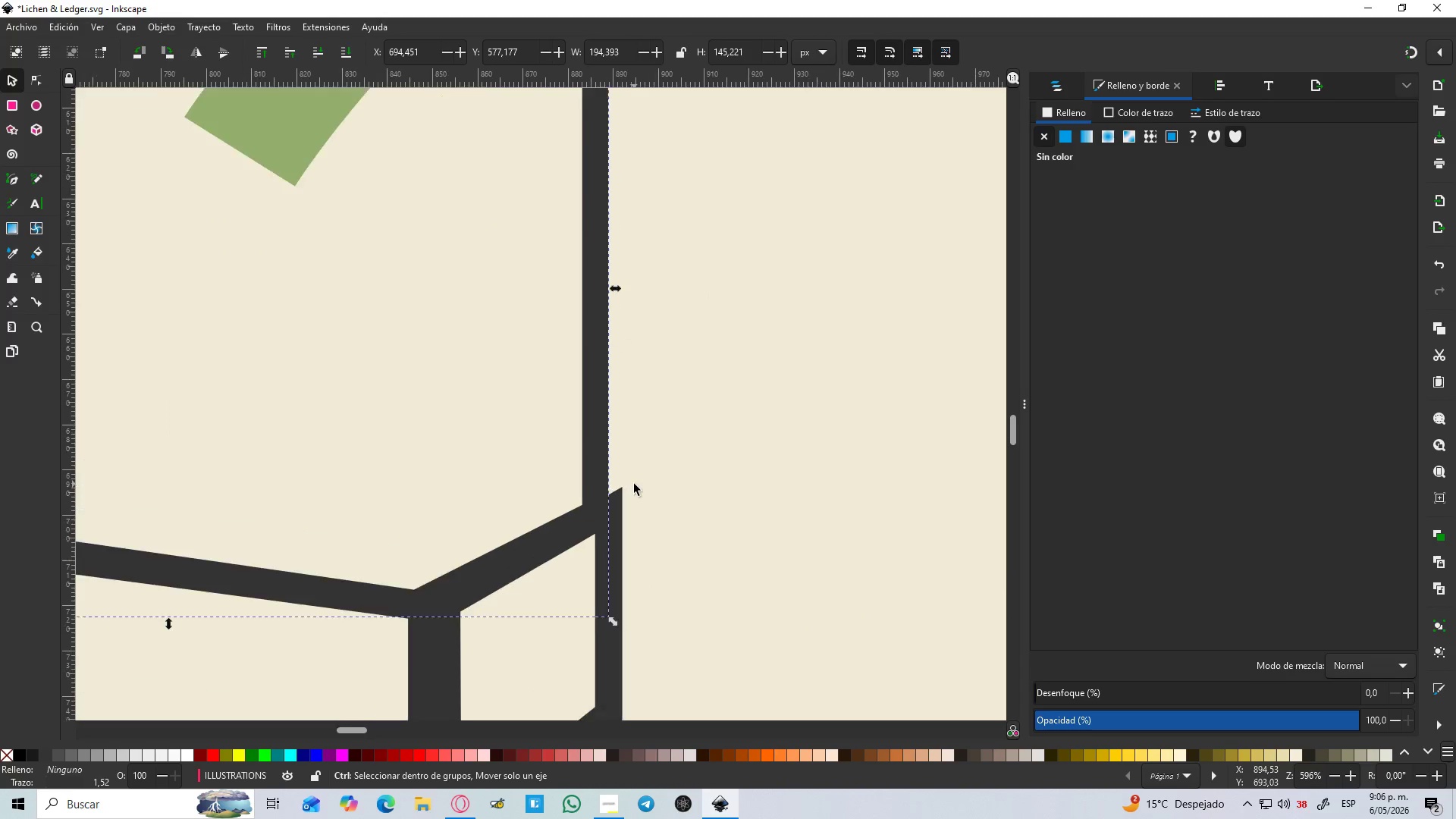 
left_click_drag(start_coordinate=[618, 290], to_coordinate=[631, 288])
 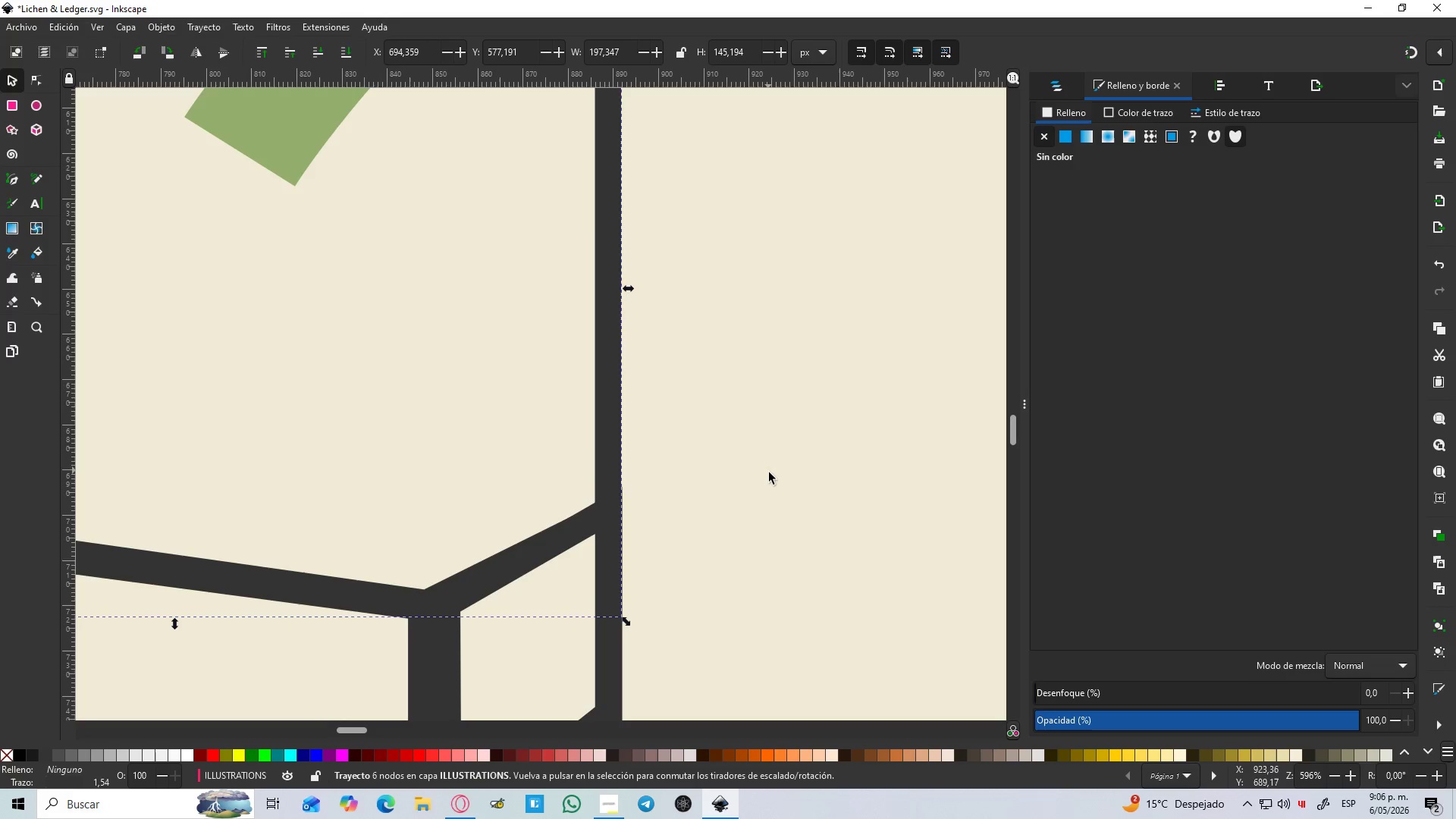 
left_click([769, 472])
 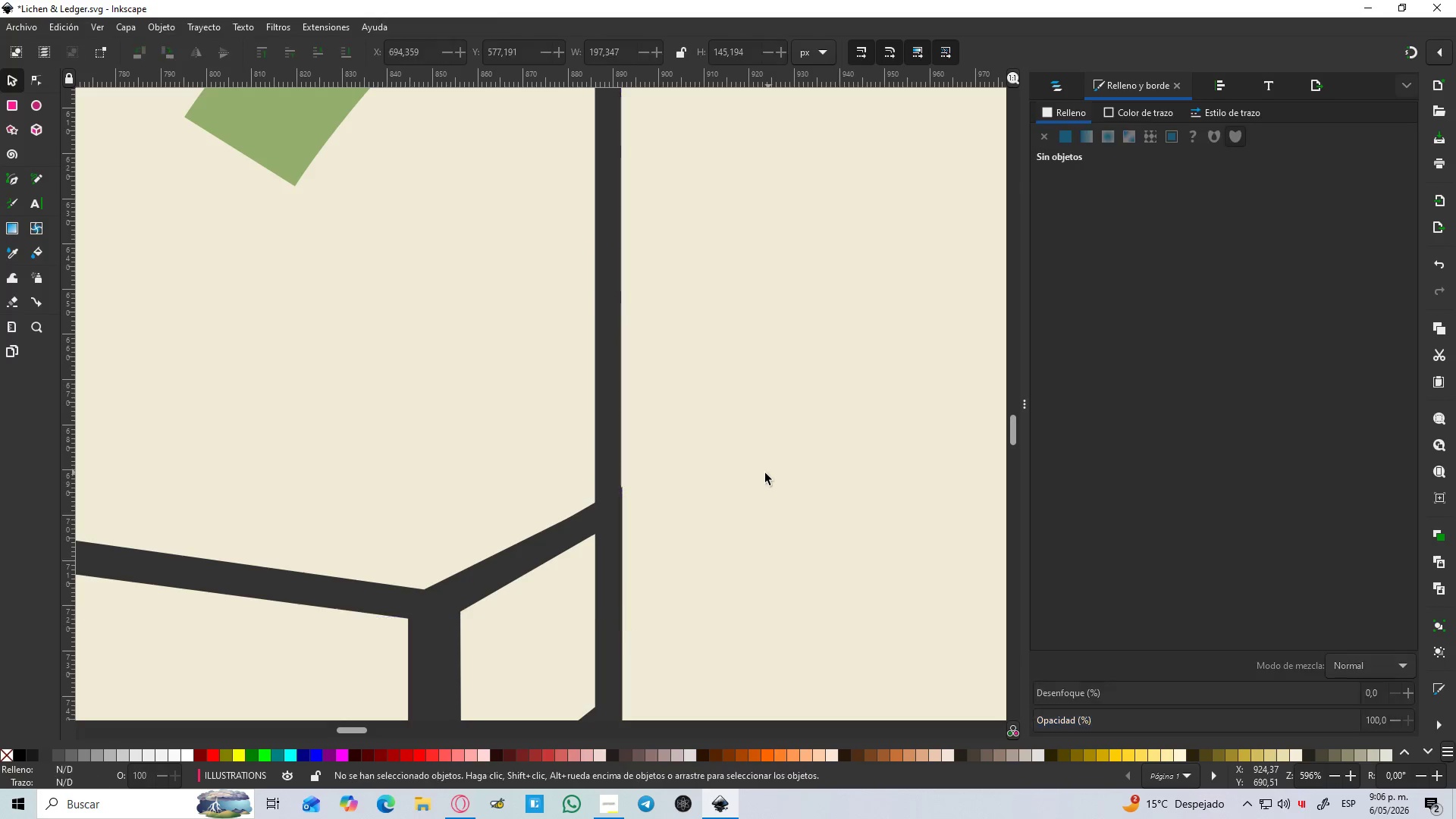 
hold_key(key=ControlLeft, duration=1.5)
scroll: coordinate [755, 474], scroll_direction: down, amount: 4.0
 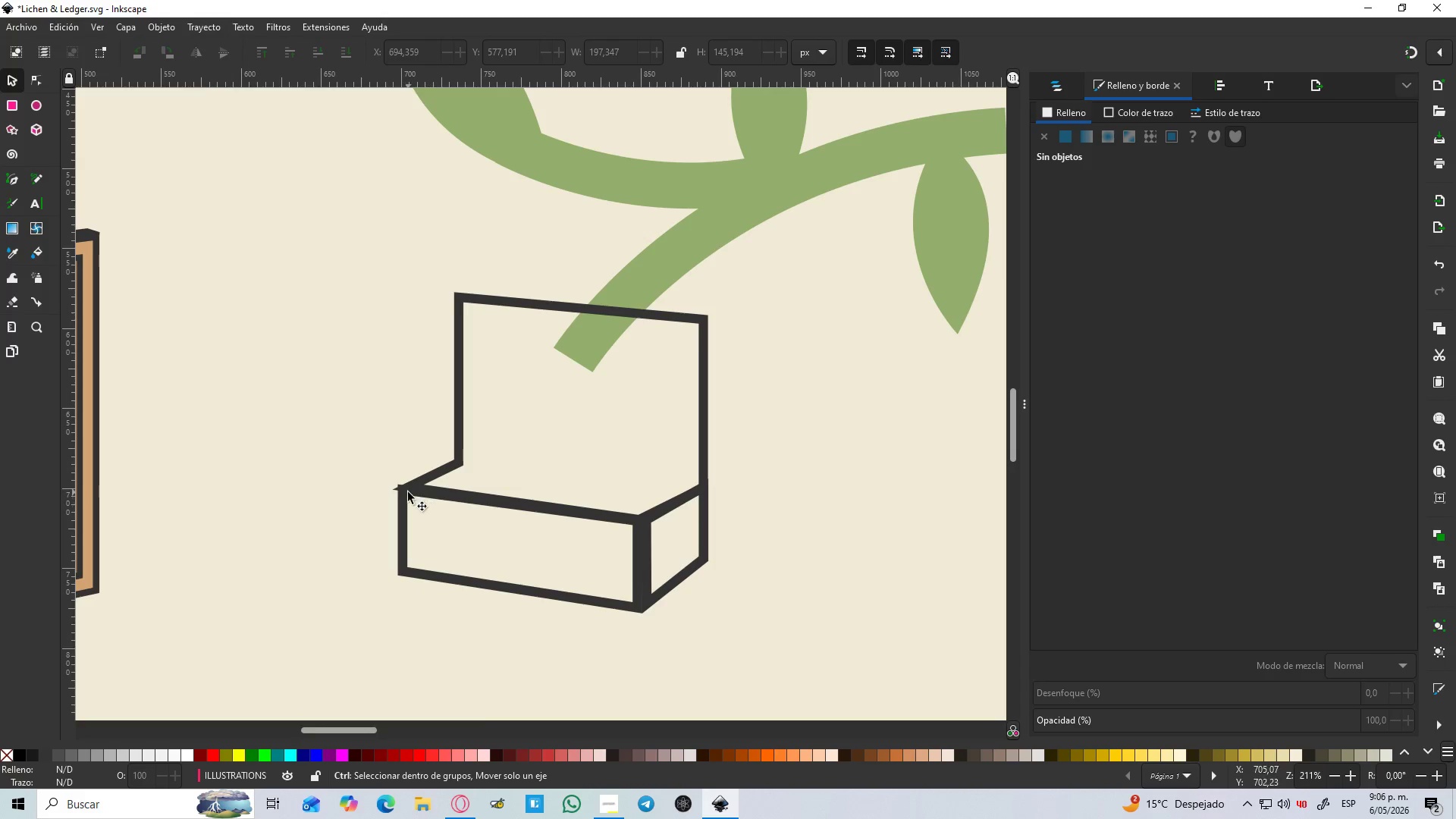 
hold_key(key=ControlLeft, duration=1.22)
scroll: coordinate [598, 567], scroll_direction: up, amount: 2.0
 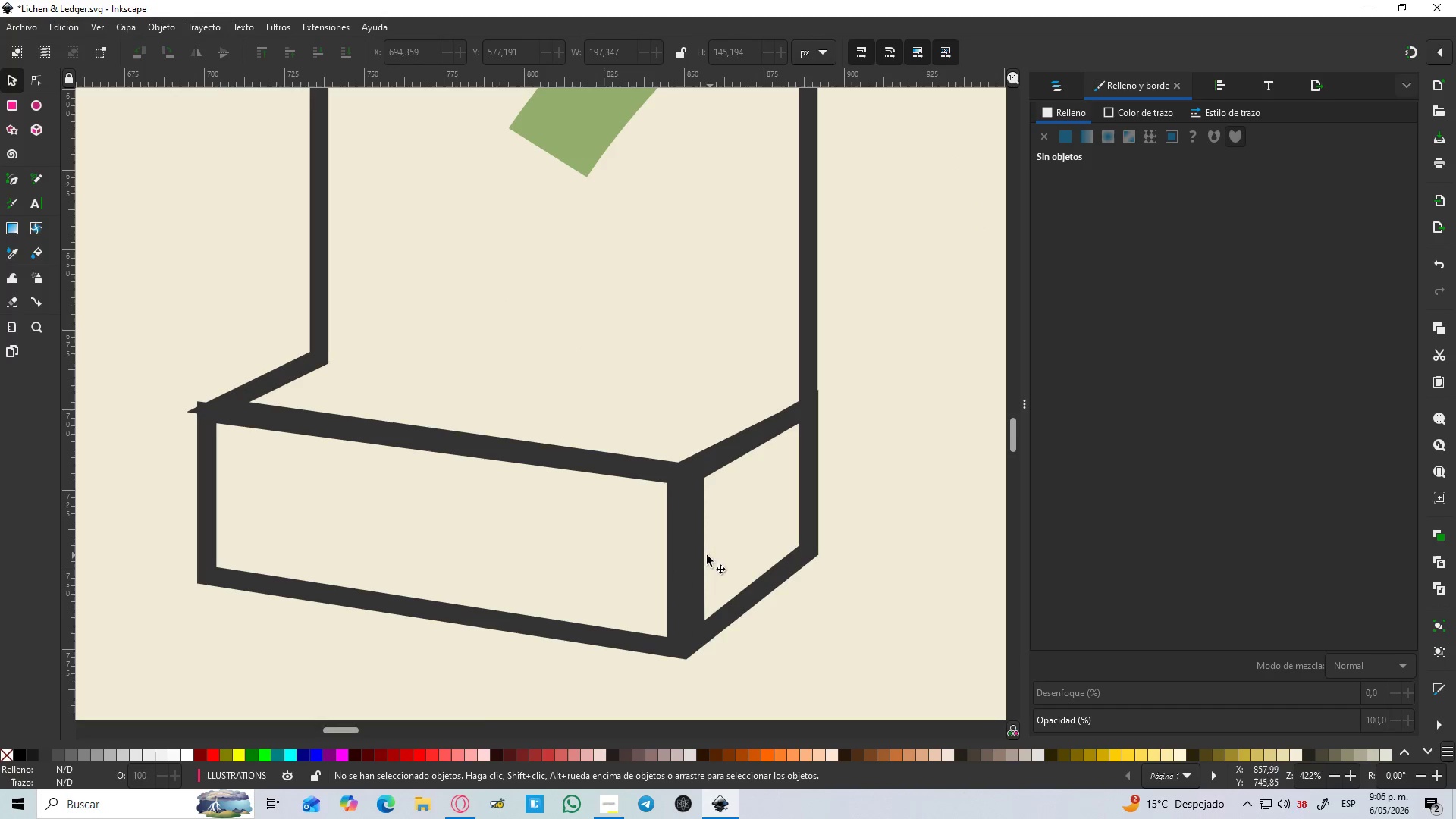 
left_click([694, 553])
 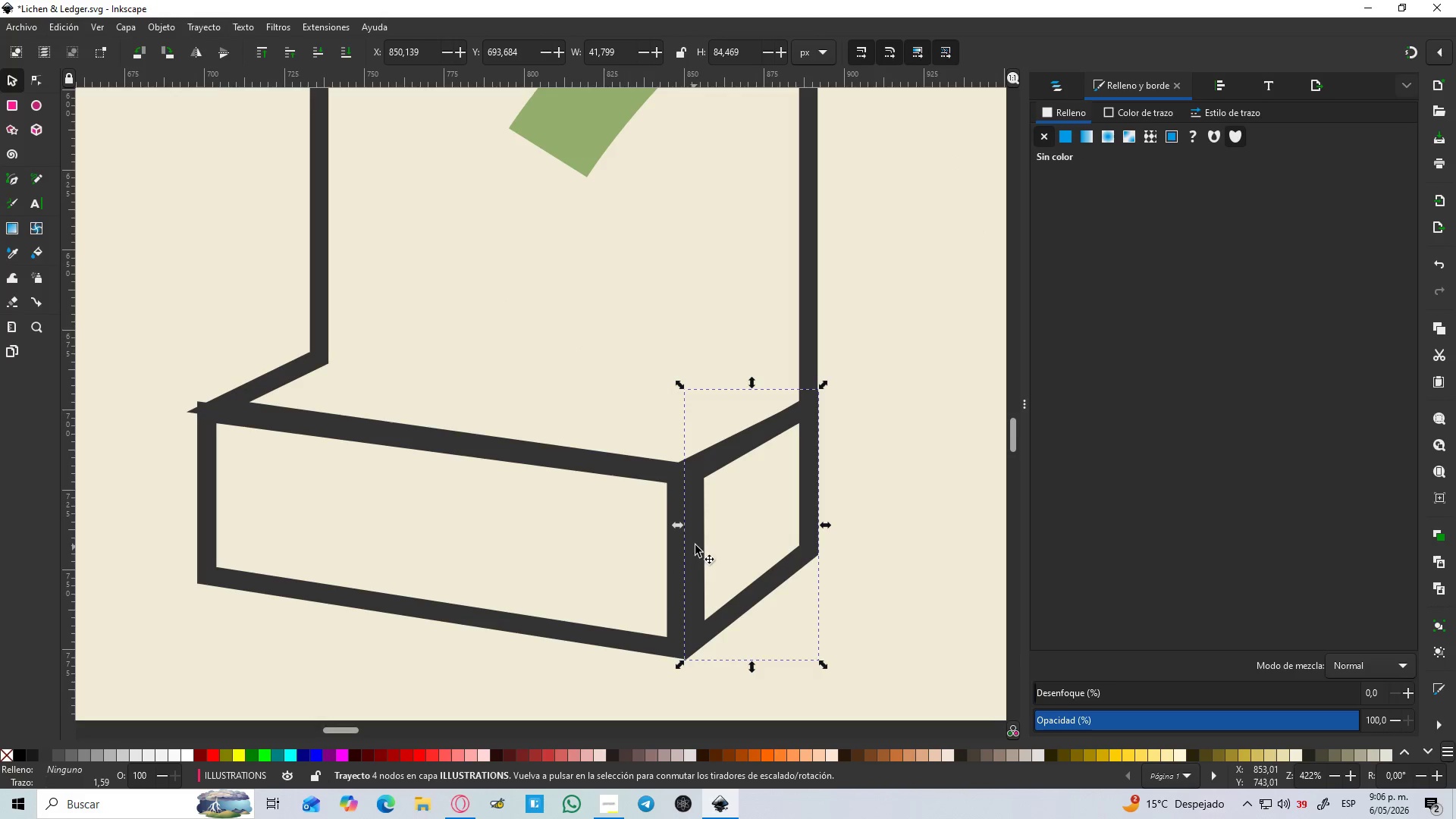 
left_click_drag(start_coordinate=[695, 545], to_coordinate=[686, 545])
 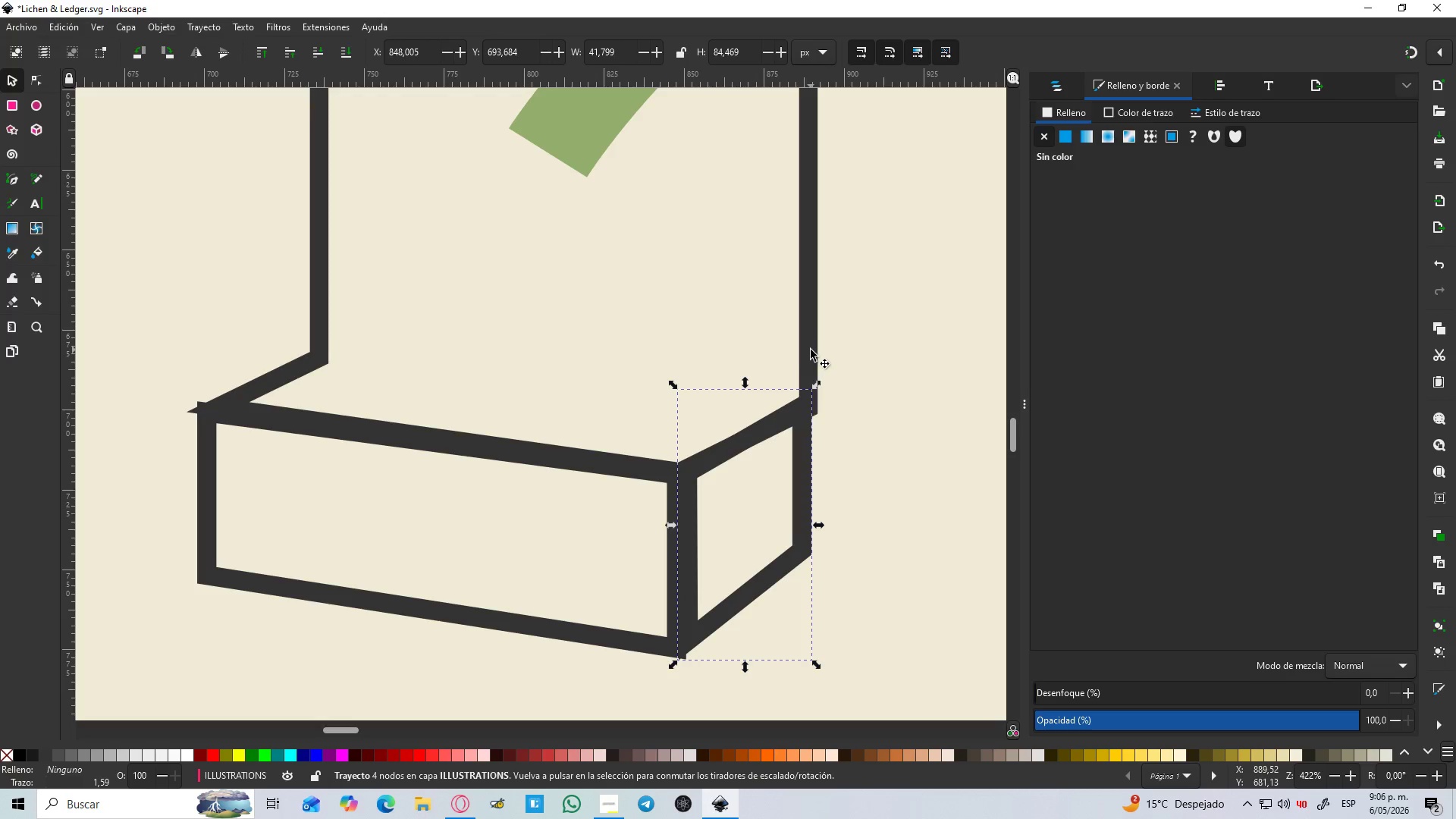 
hold_key(key=ControlLeft, duration=0.52)
scroll: coordinate [692, 571], scroll_direction: up, amount: 3.0
 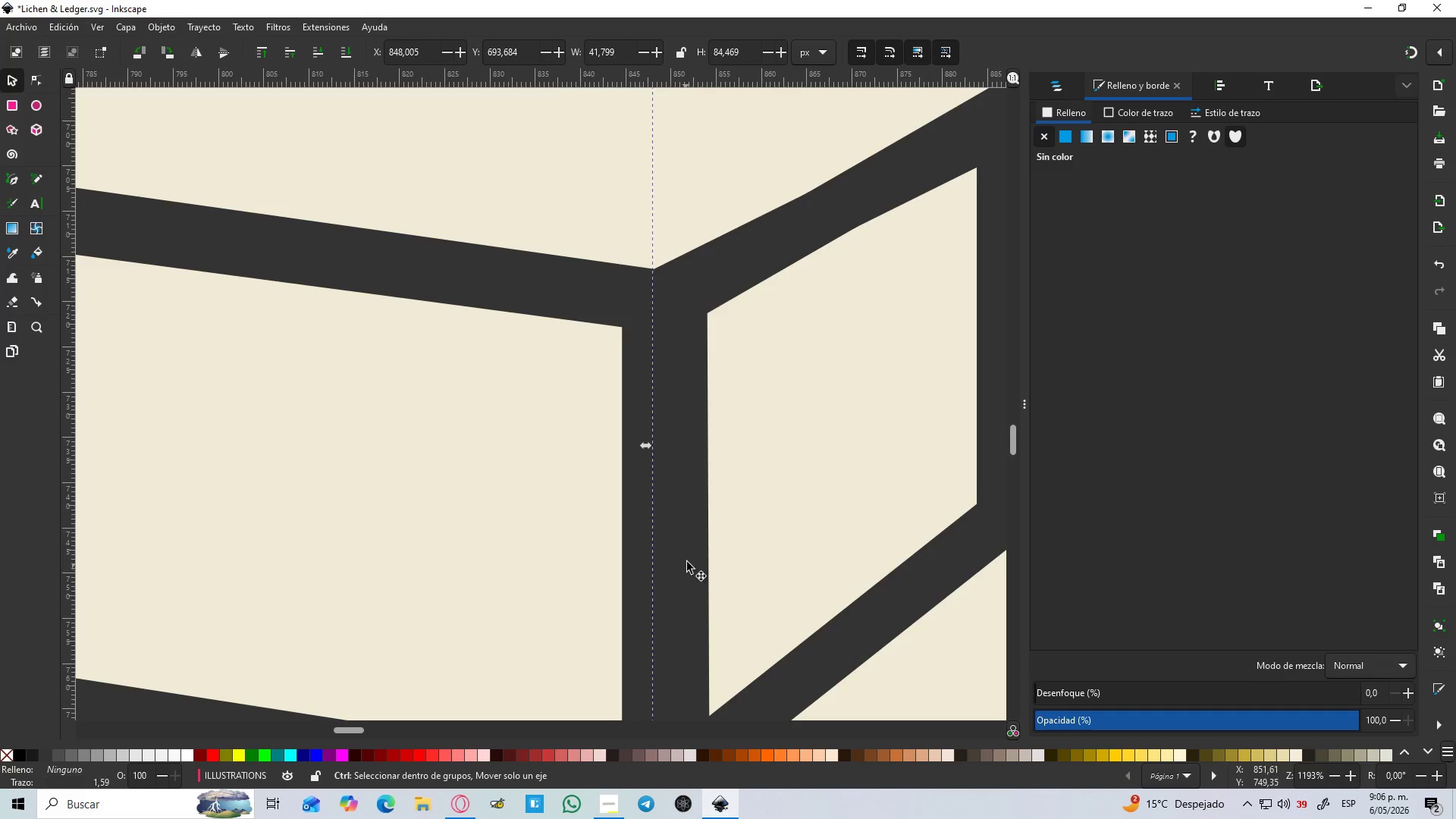 
left_click_drag(start_coordinate=[689, 560], to_coordinate=[676, 564])
 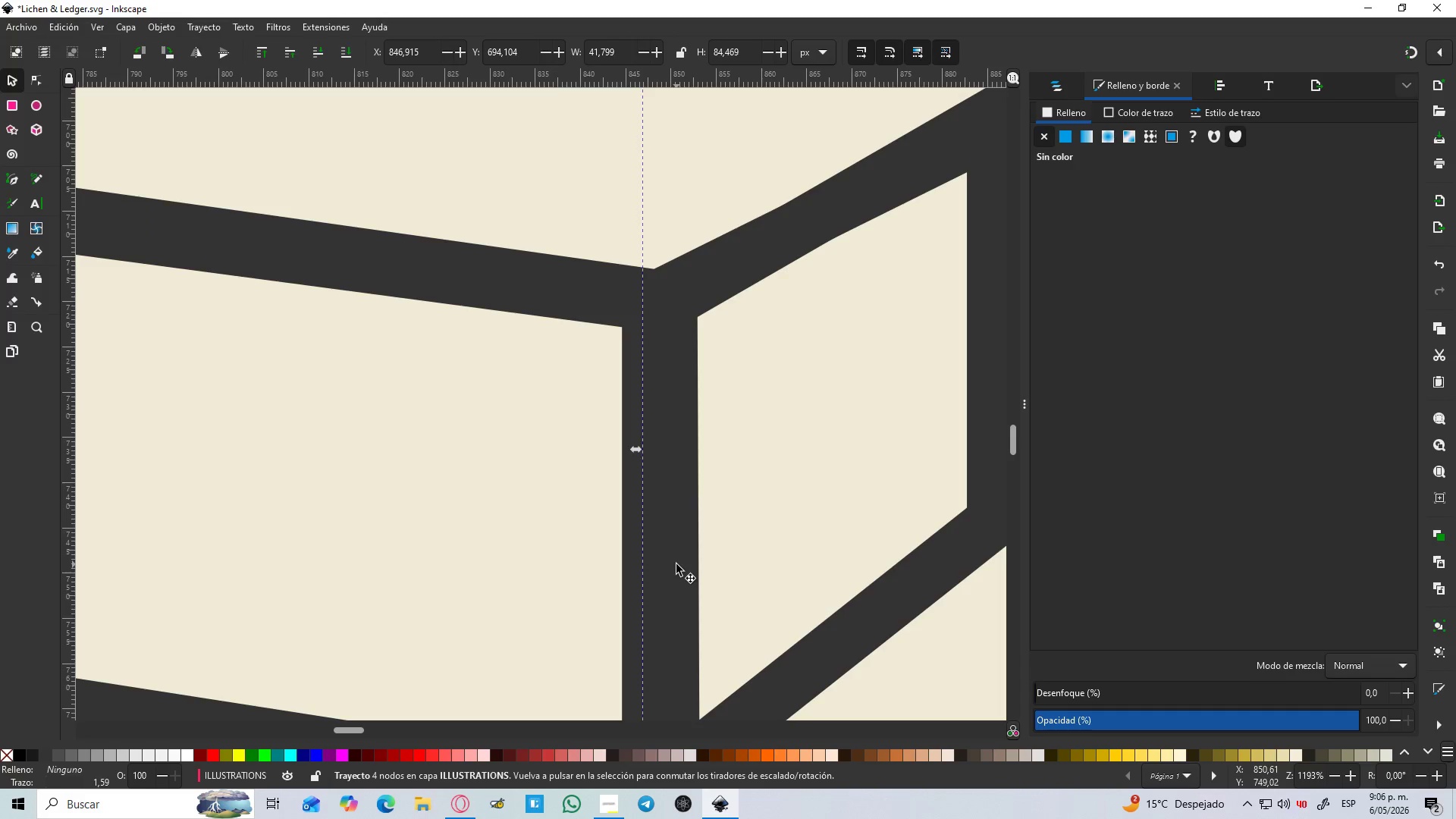 
hold_key(key=ControlLeft, duration=0.5)
scroll: coordinate [676, 563], scroll_direction: down, amount: 4.0
 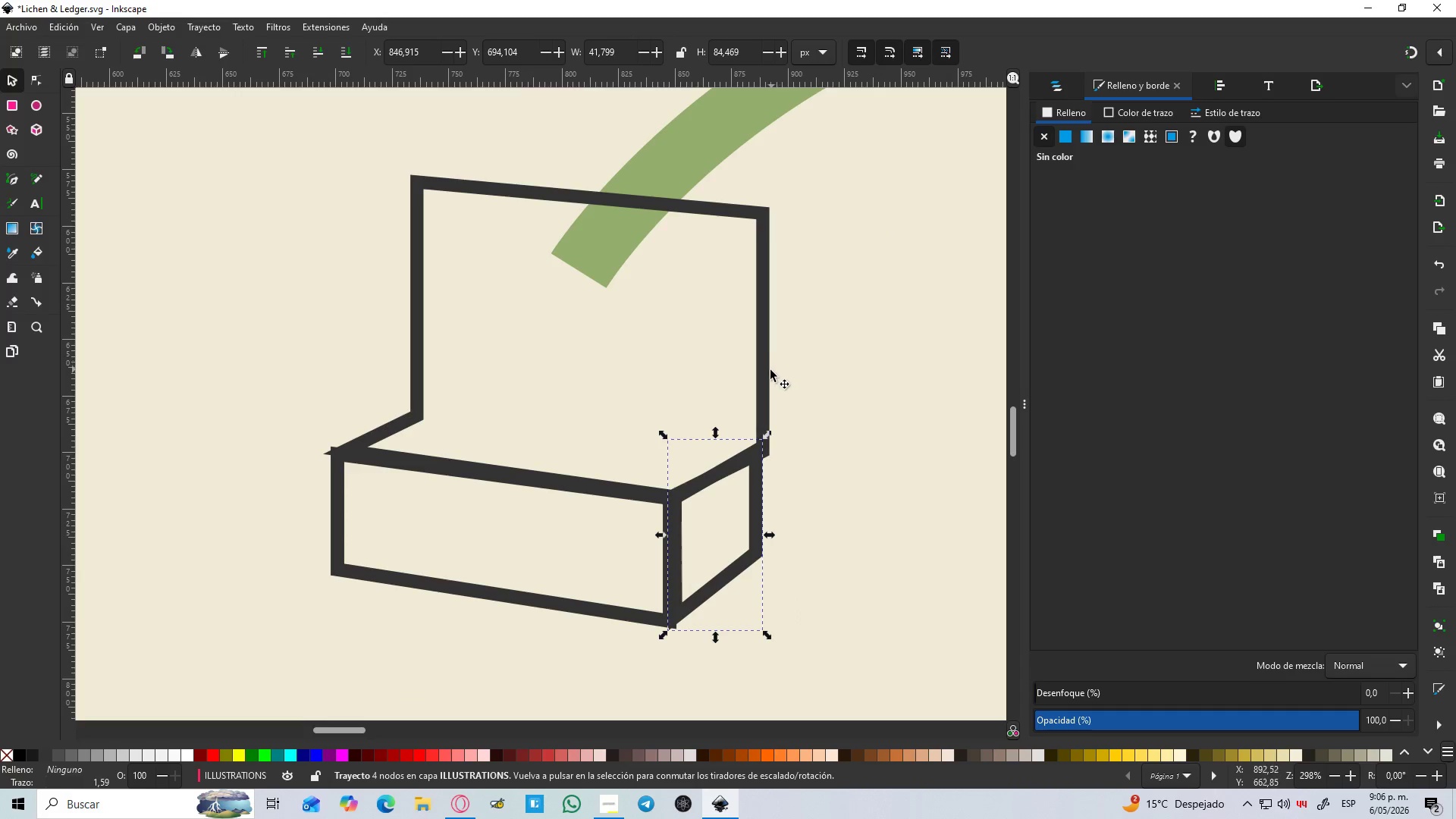 
left_click([764, 378])
 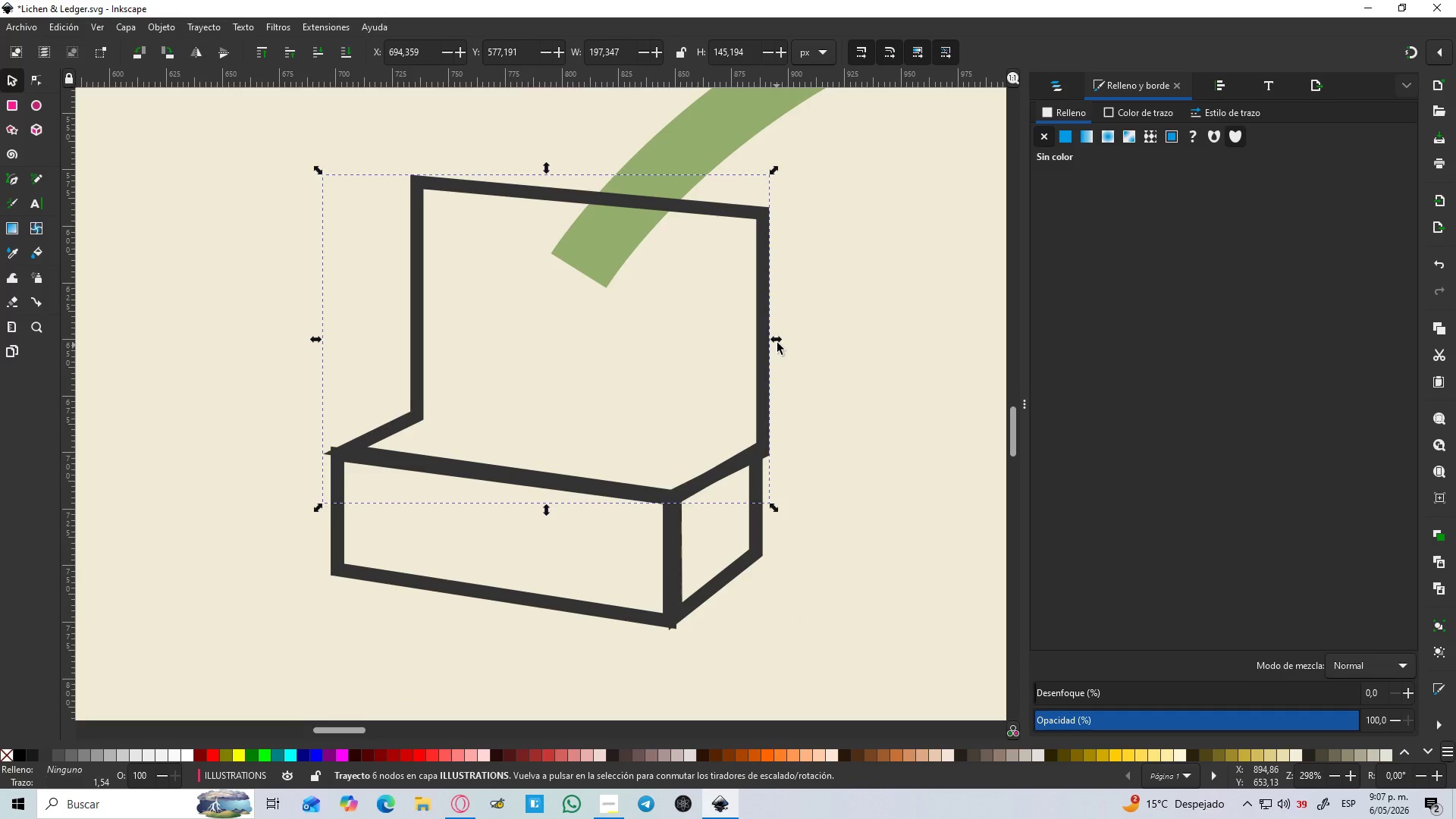 
left_click_drag(start_coordinate=[778, 341], to_coordinate=[770, 342])
 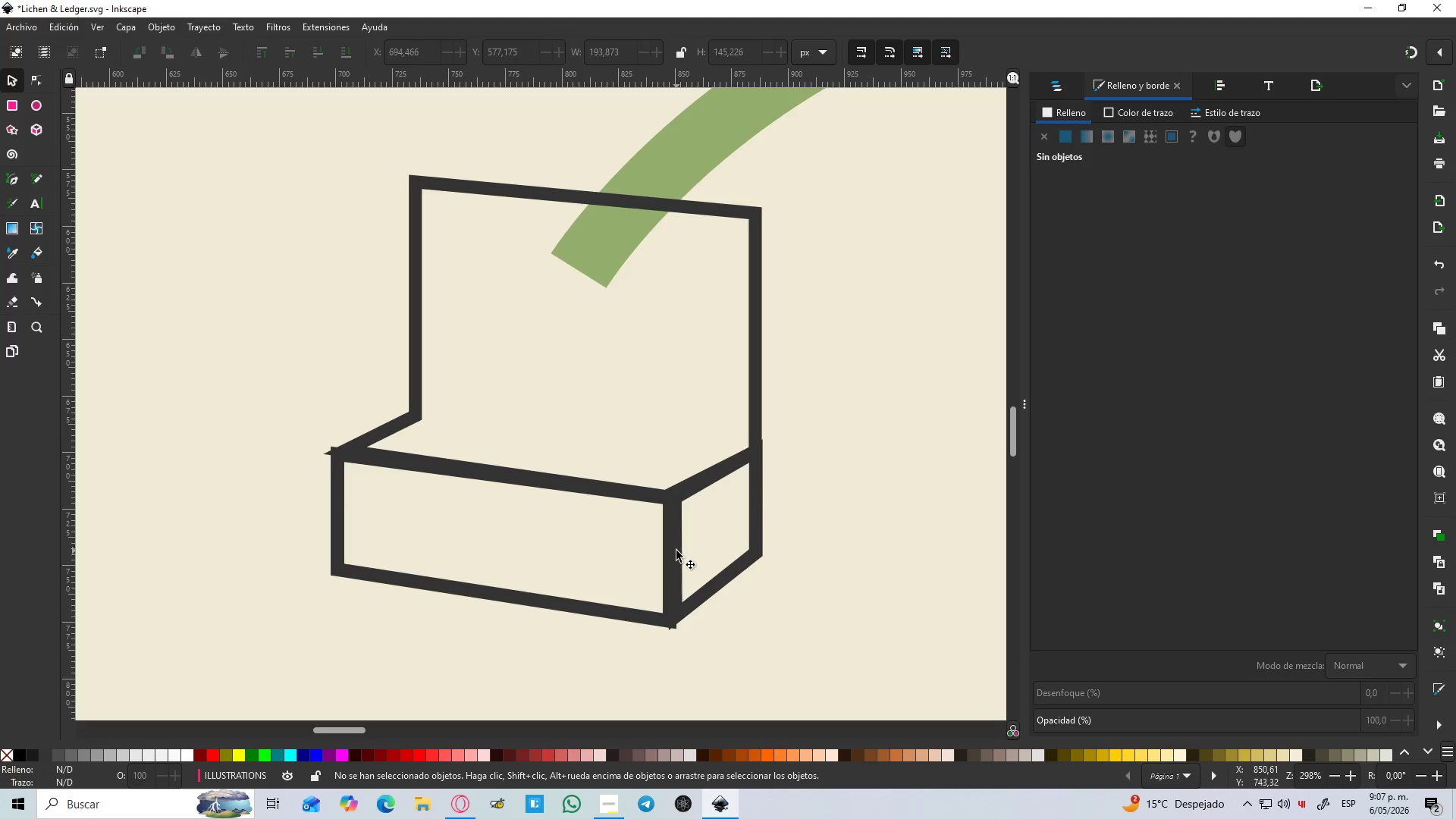 
key(Control+ControlLeft)
 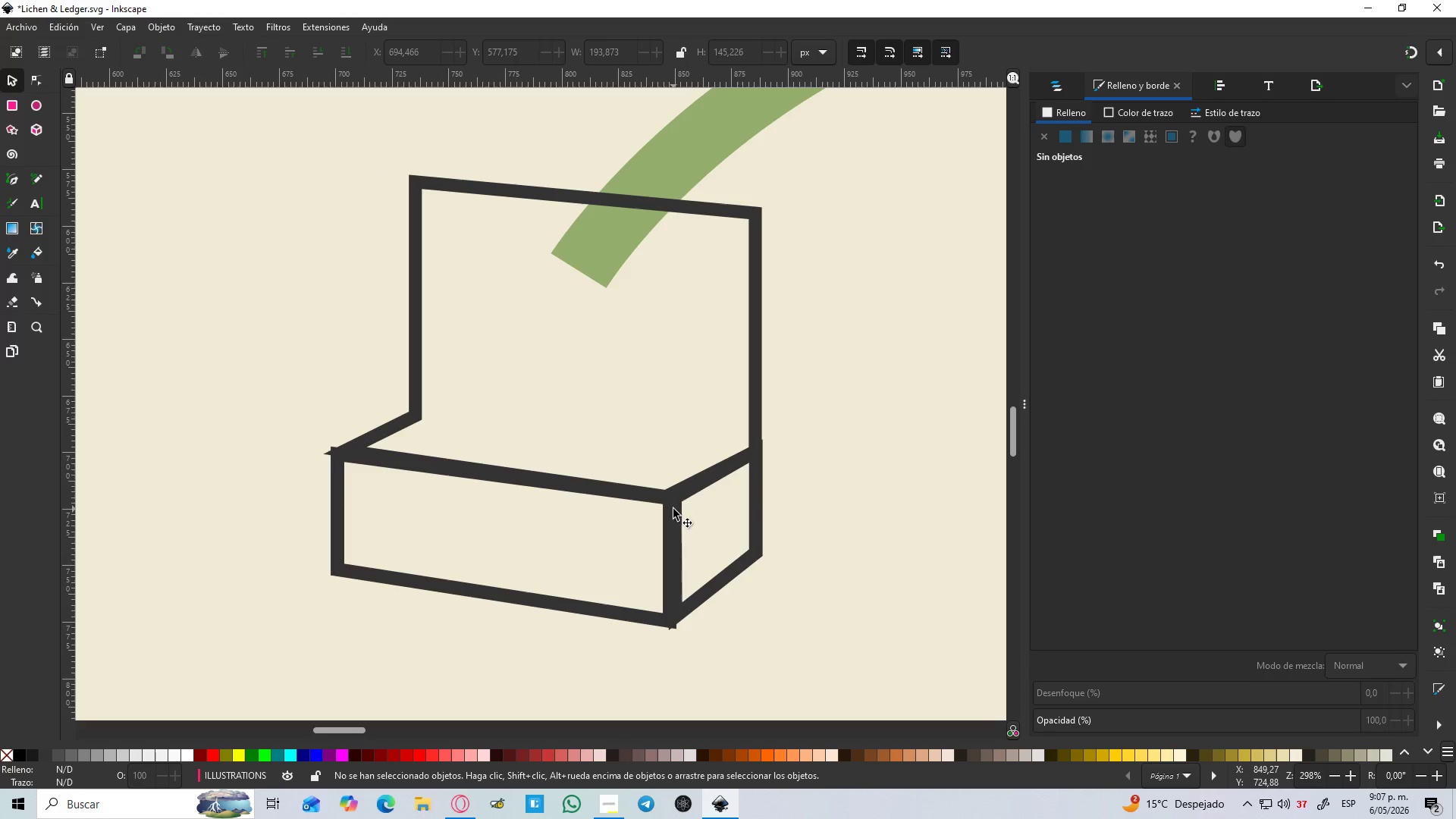 
key(B)
 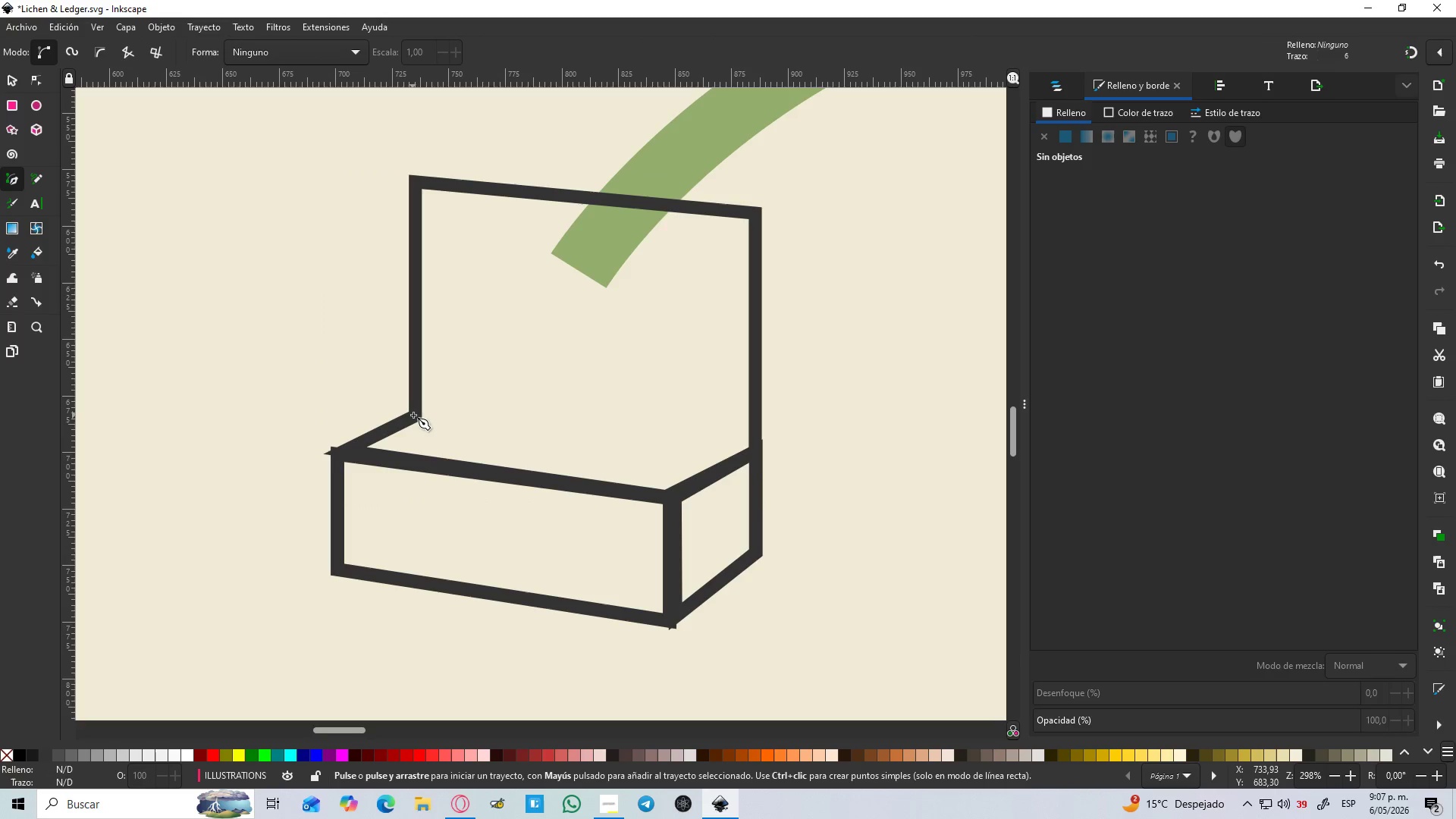 
left_click([413, 415])
 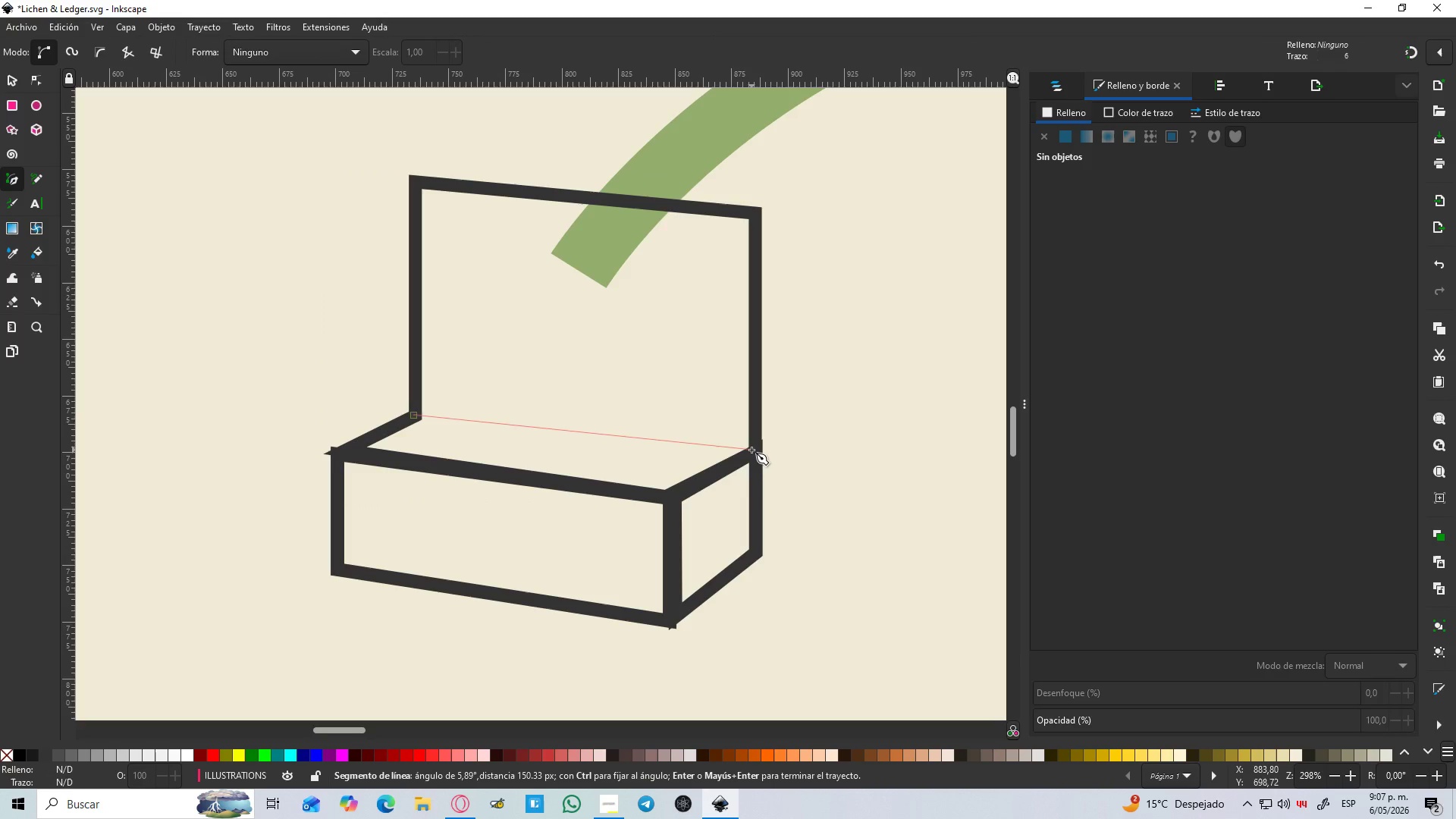 
hold_key(key=ControlLeft, duration=0.48)
 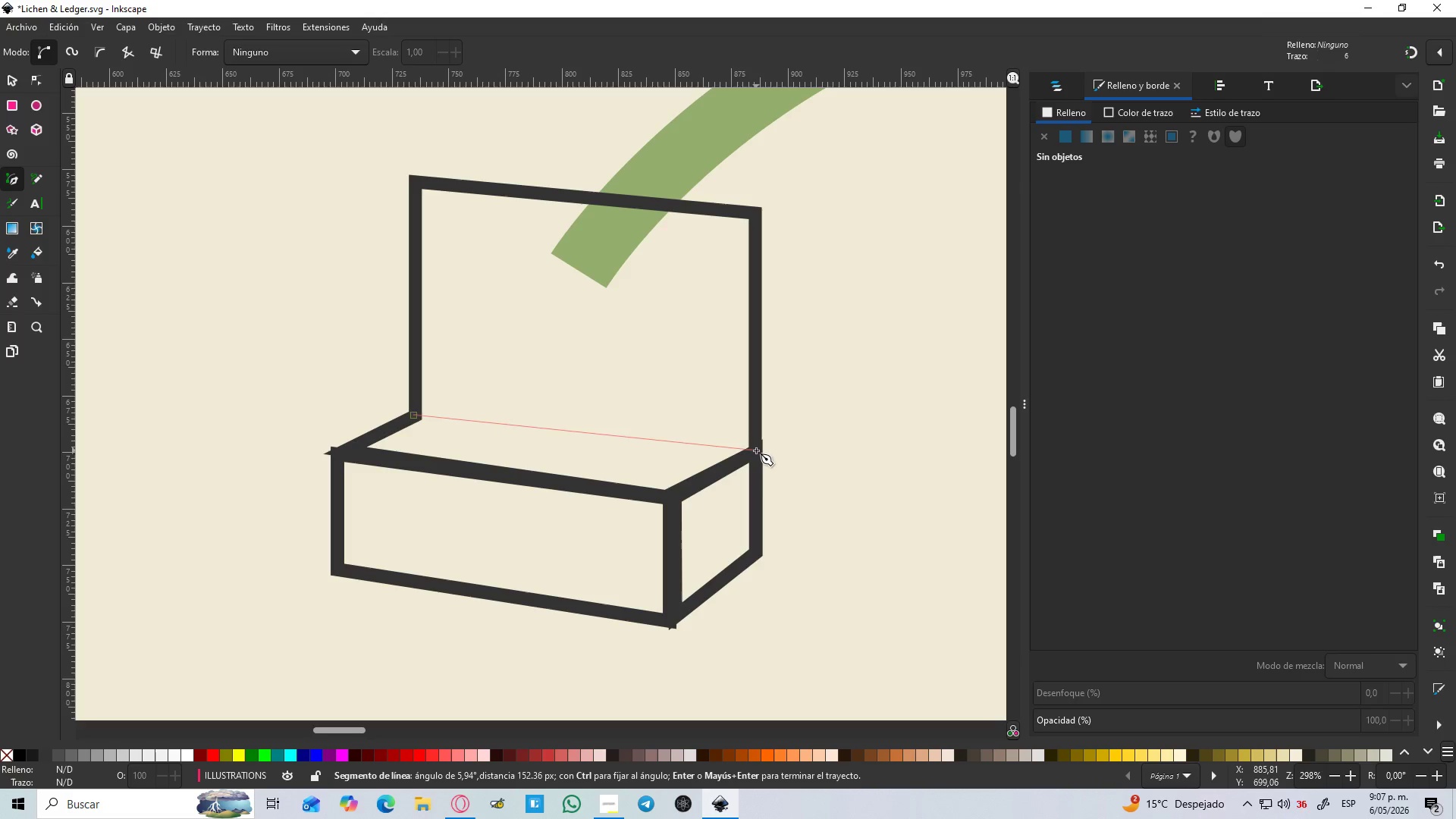 
wait(17.27)
 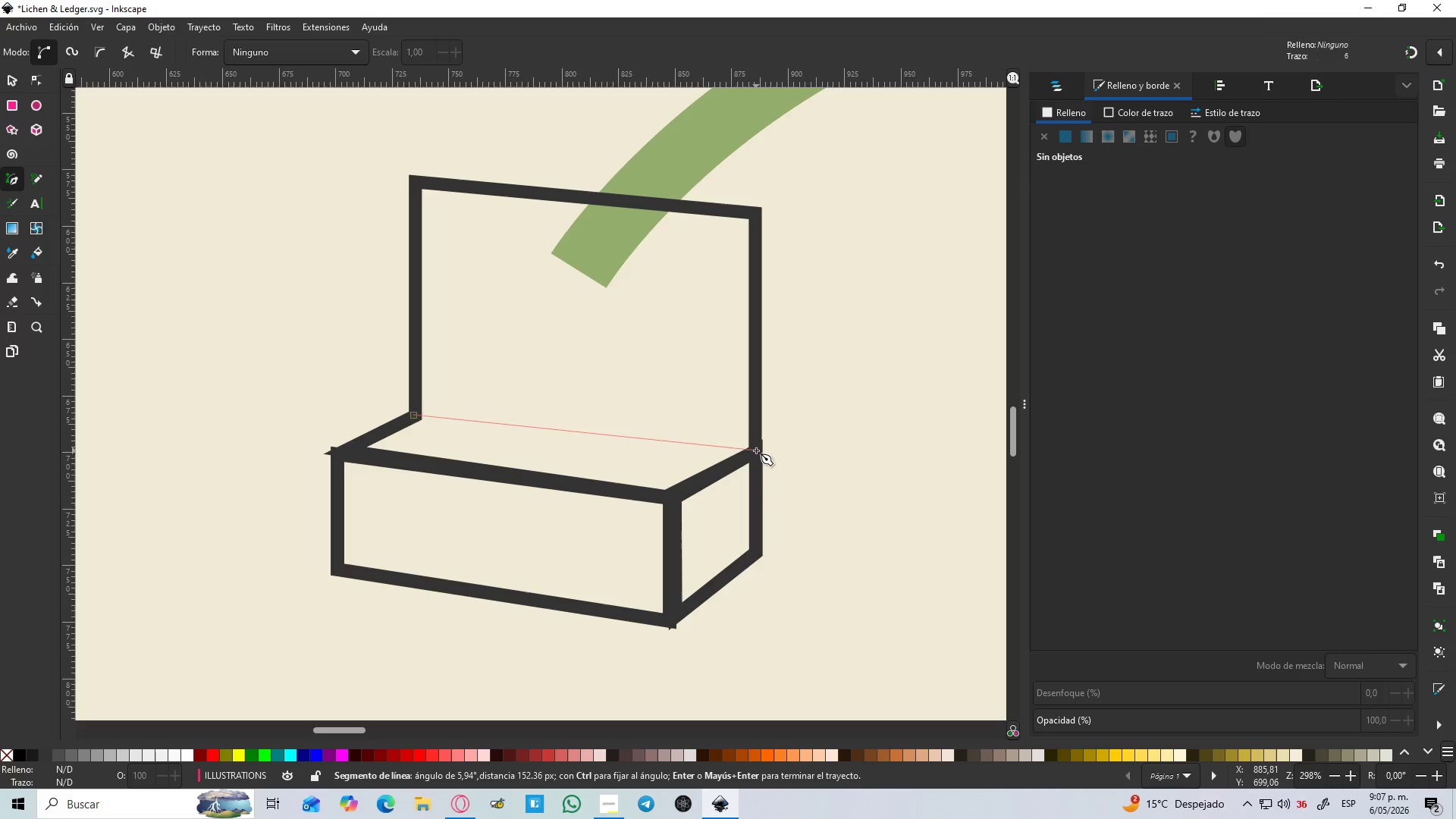 
key(Escape)
 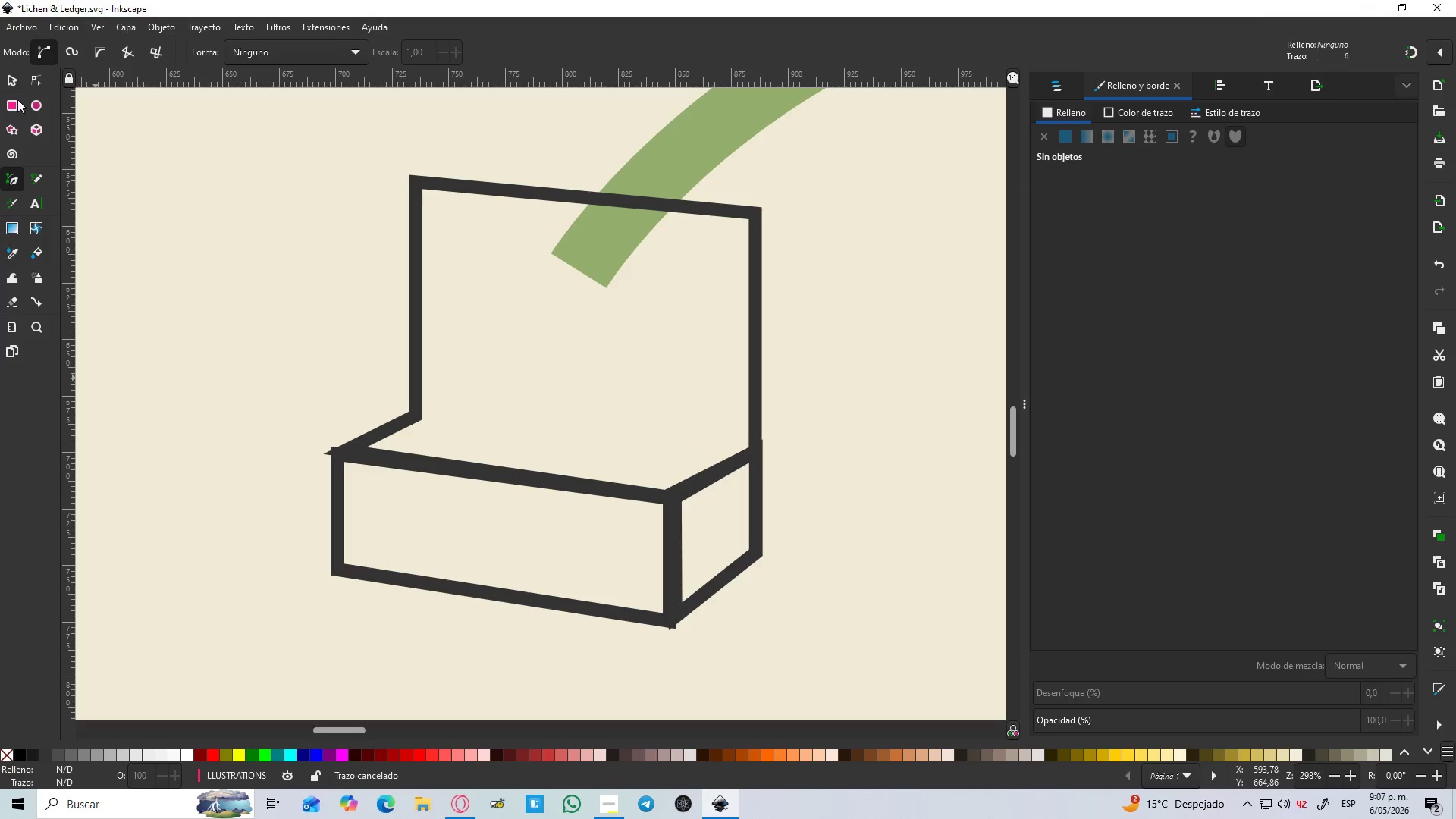 
left_click([10, 83])
 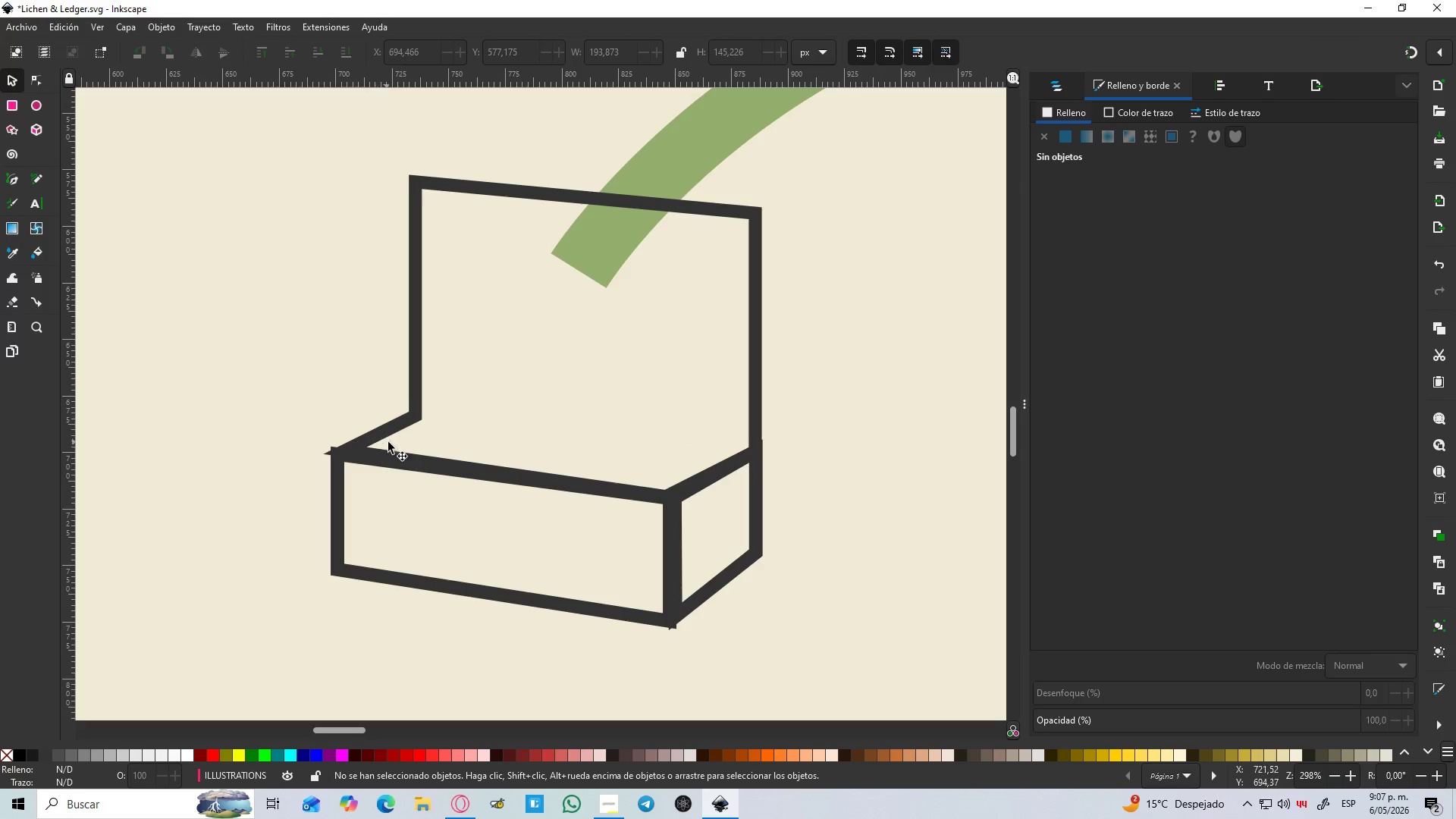 
left_click([388, 422])
 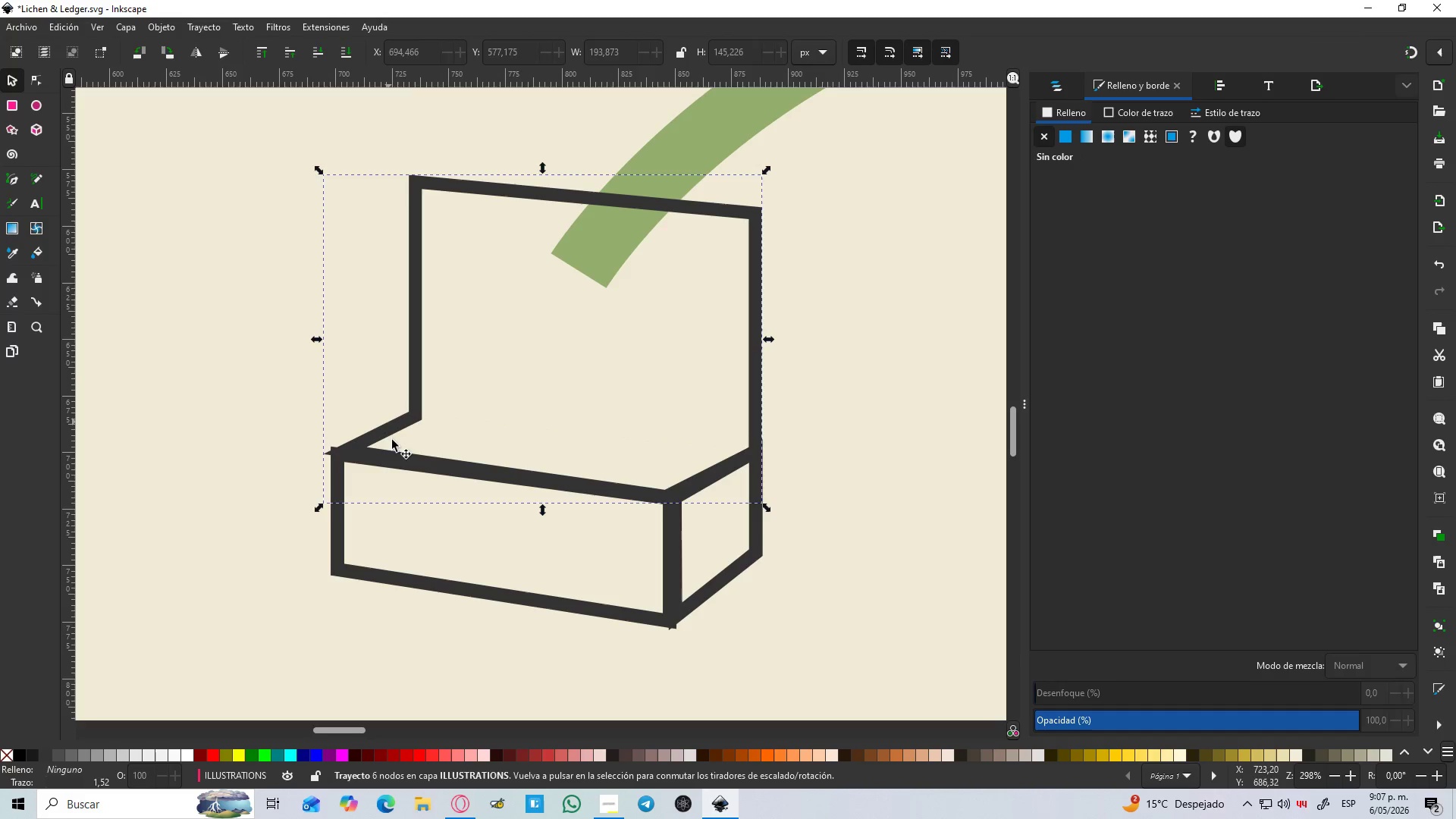 
hold_key(key=ShiftLeft, duration=1.53)
left_click([337, 568])
 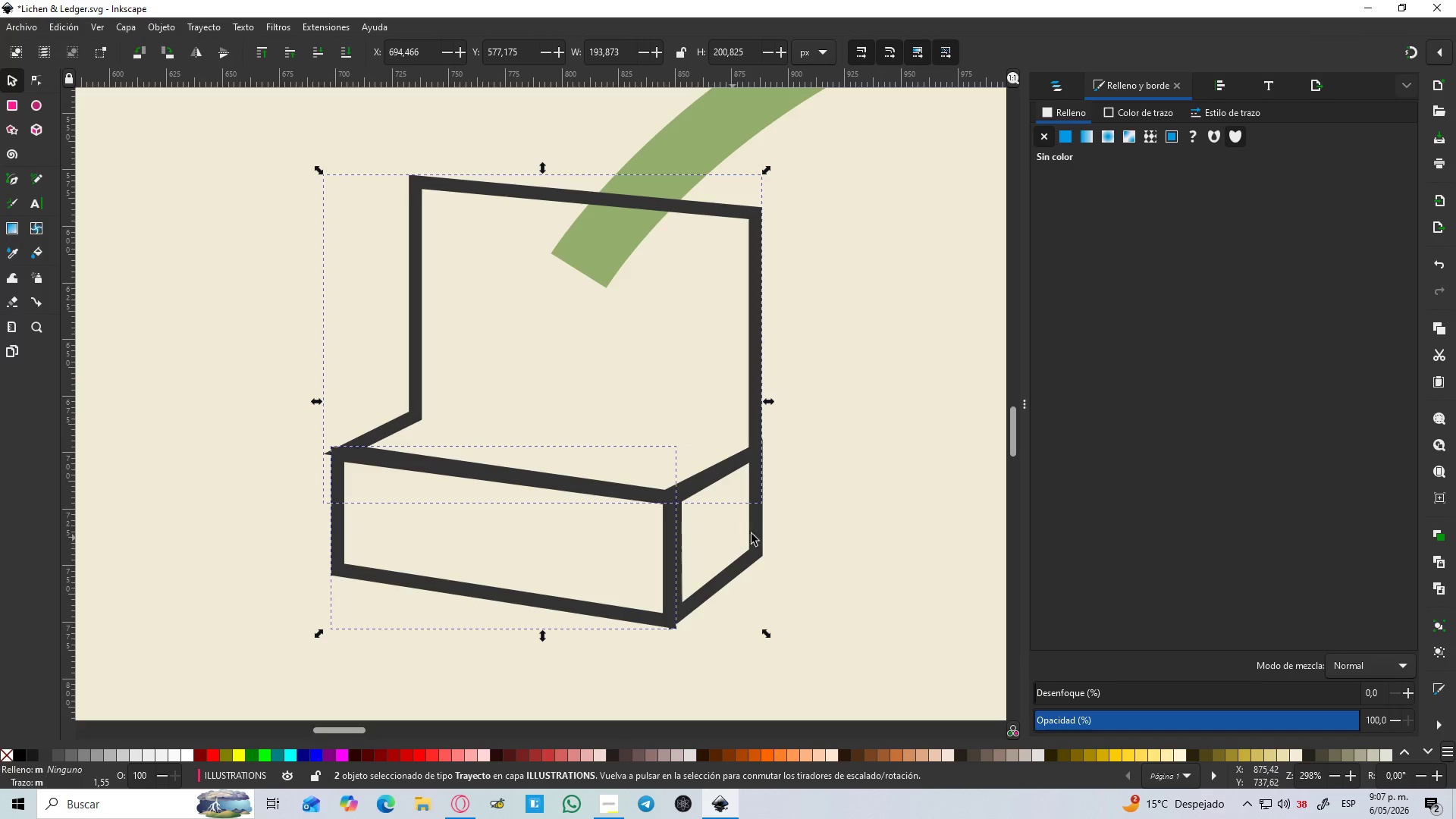 
hold_key(key=ShiftLeft, duration=0.5)
left_click([732, 575])
 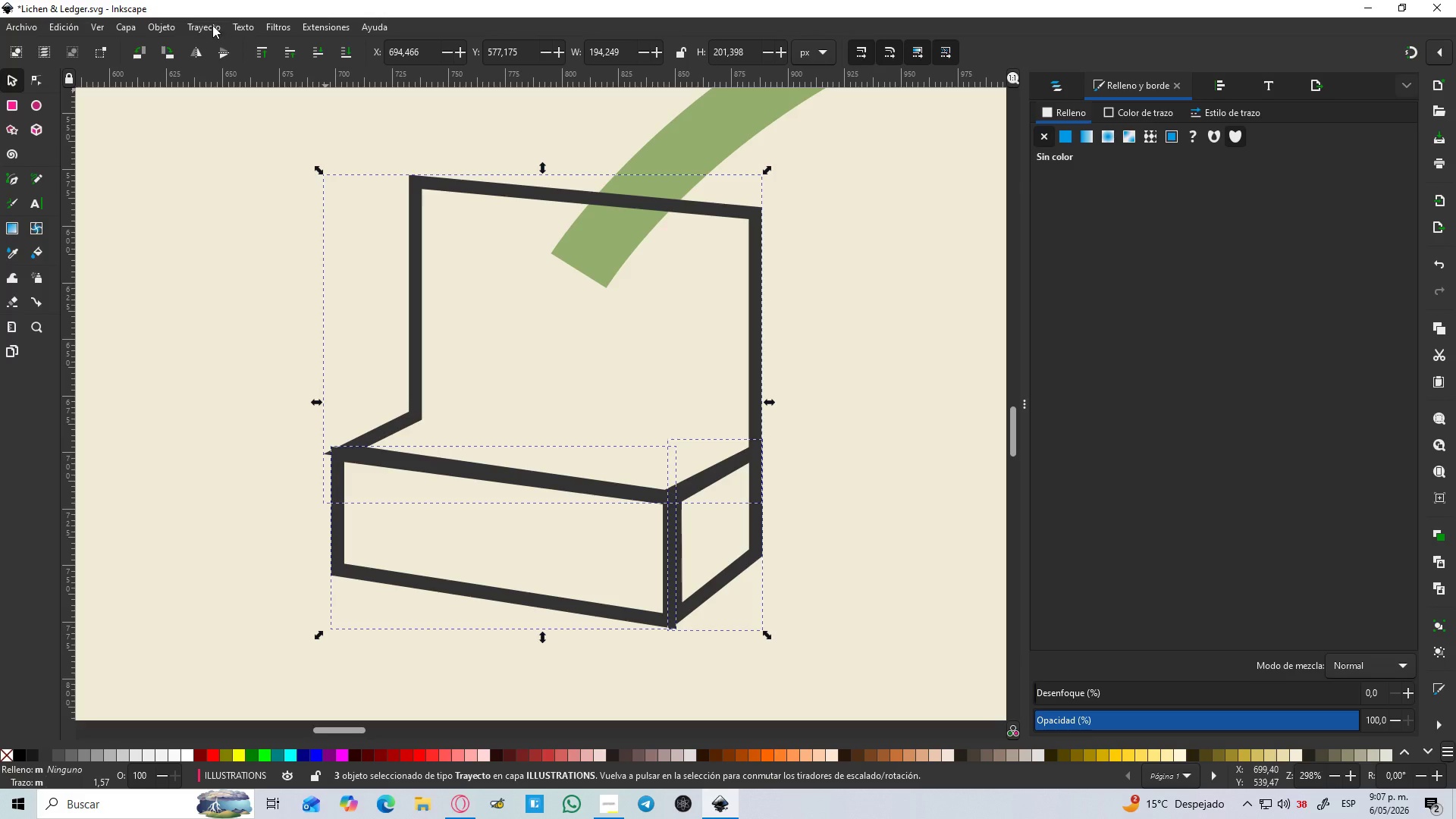 
left_click([202, 22])
 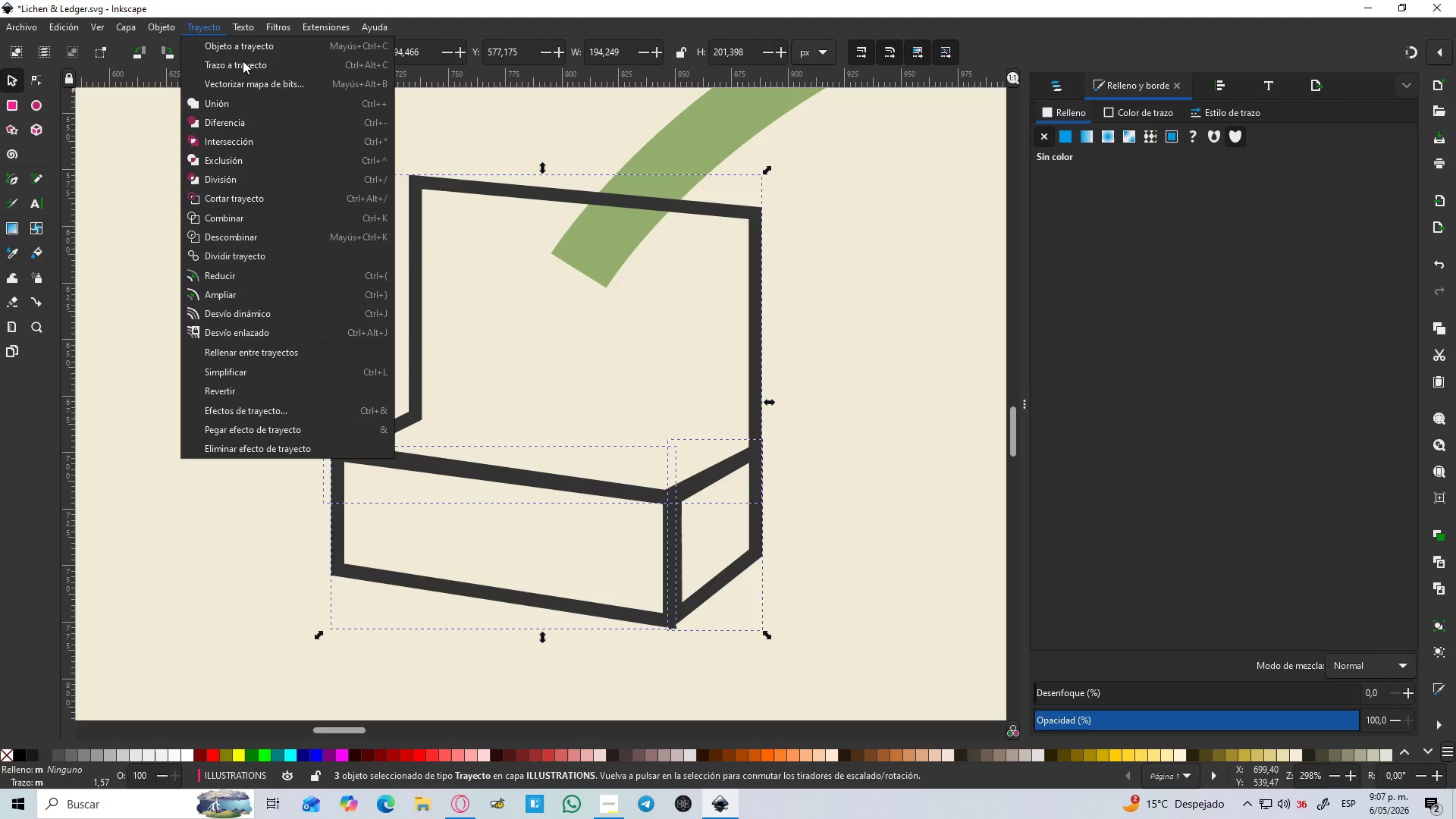 
left_click([242, 62])
 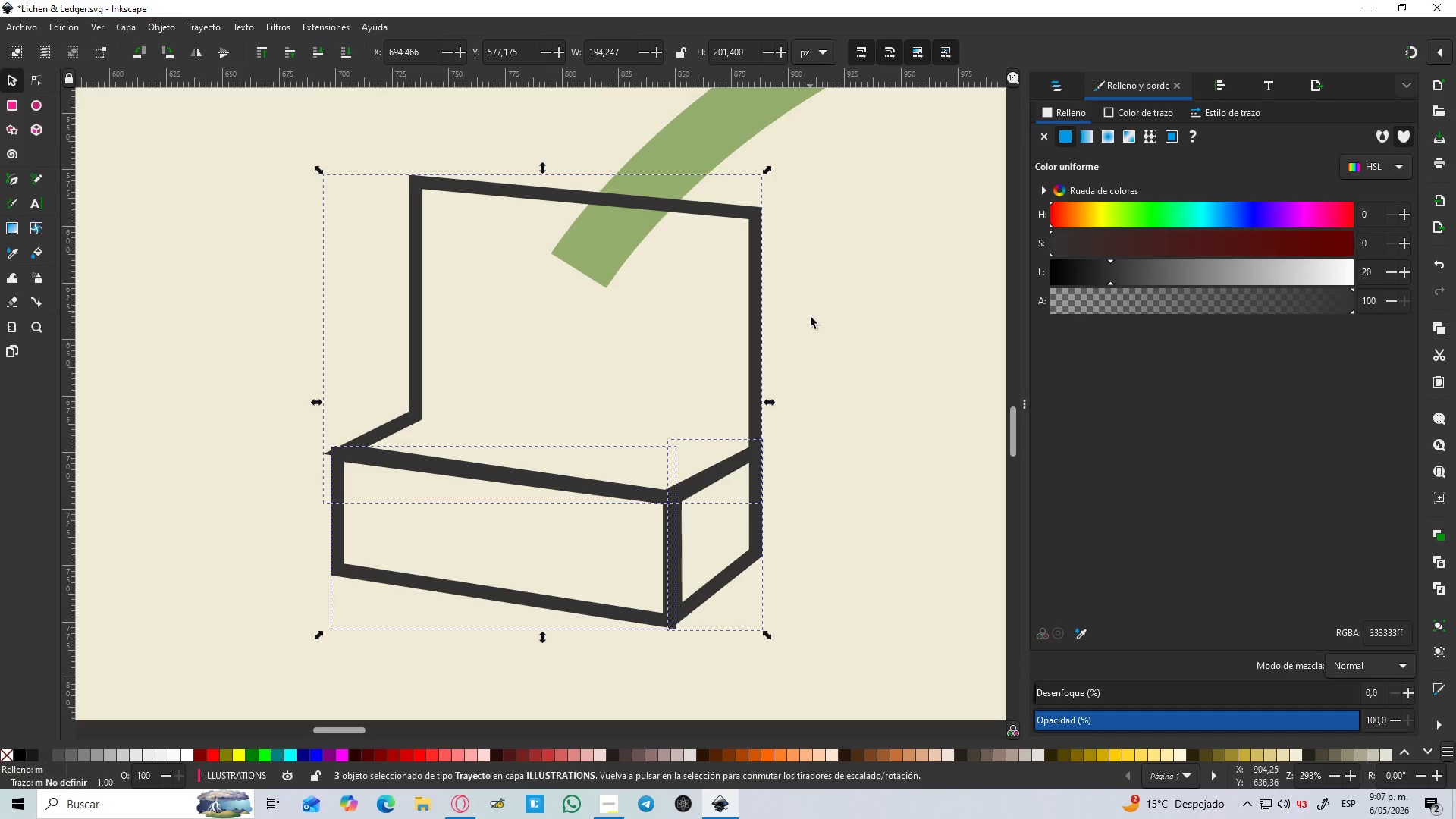 
left_click([800, 340])
 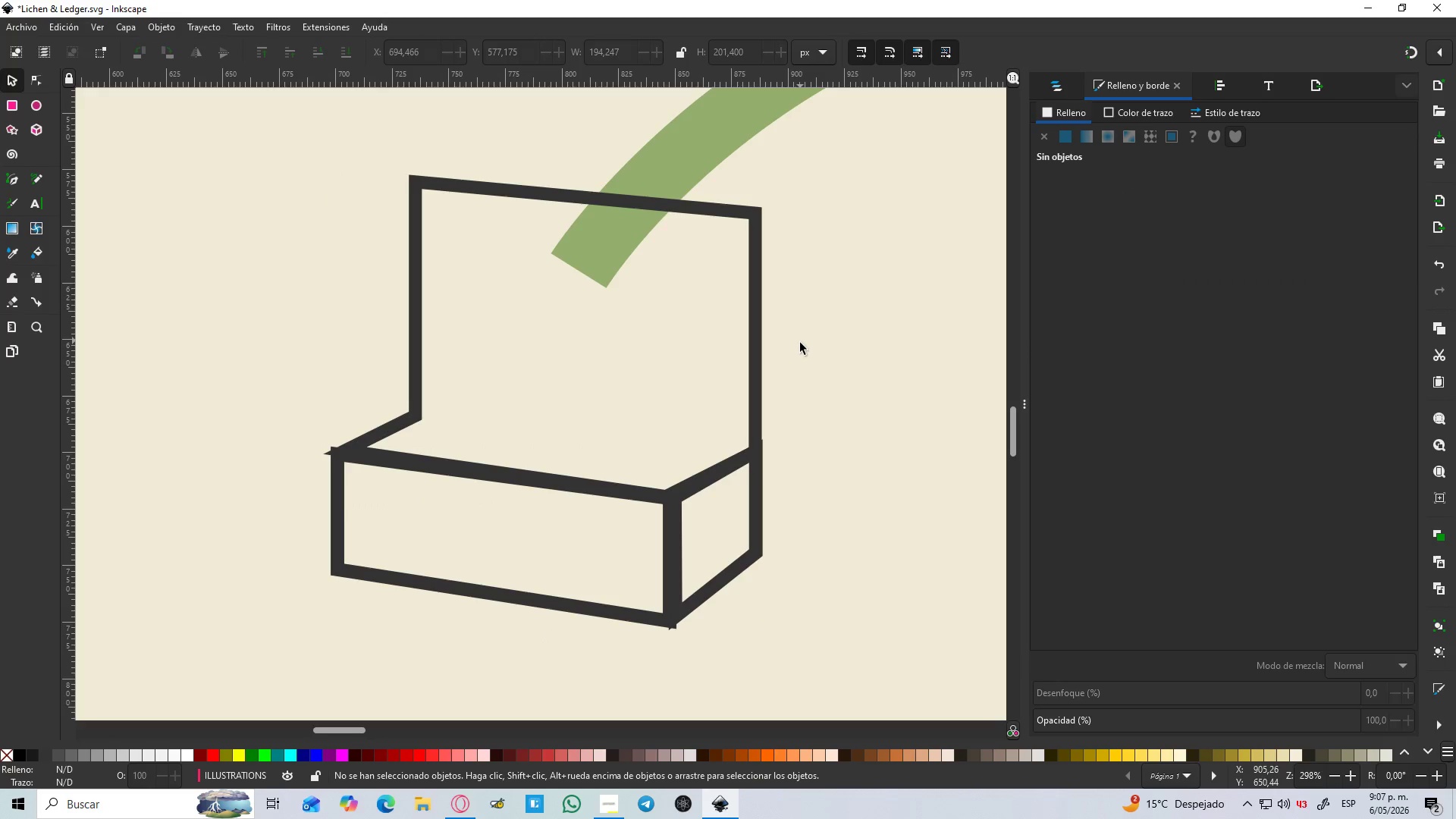 
key(Control+S)
 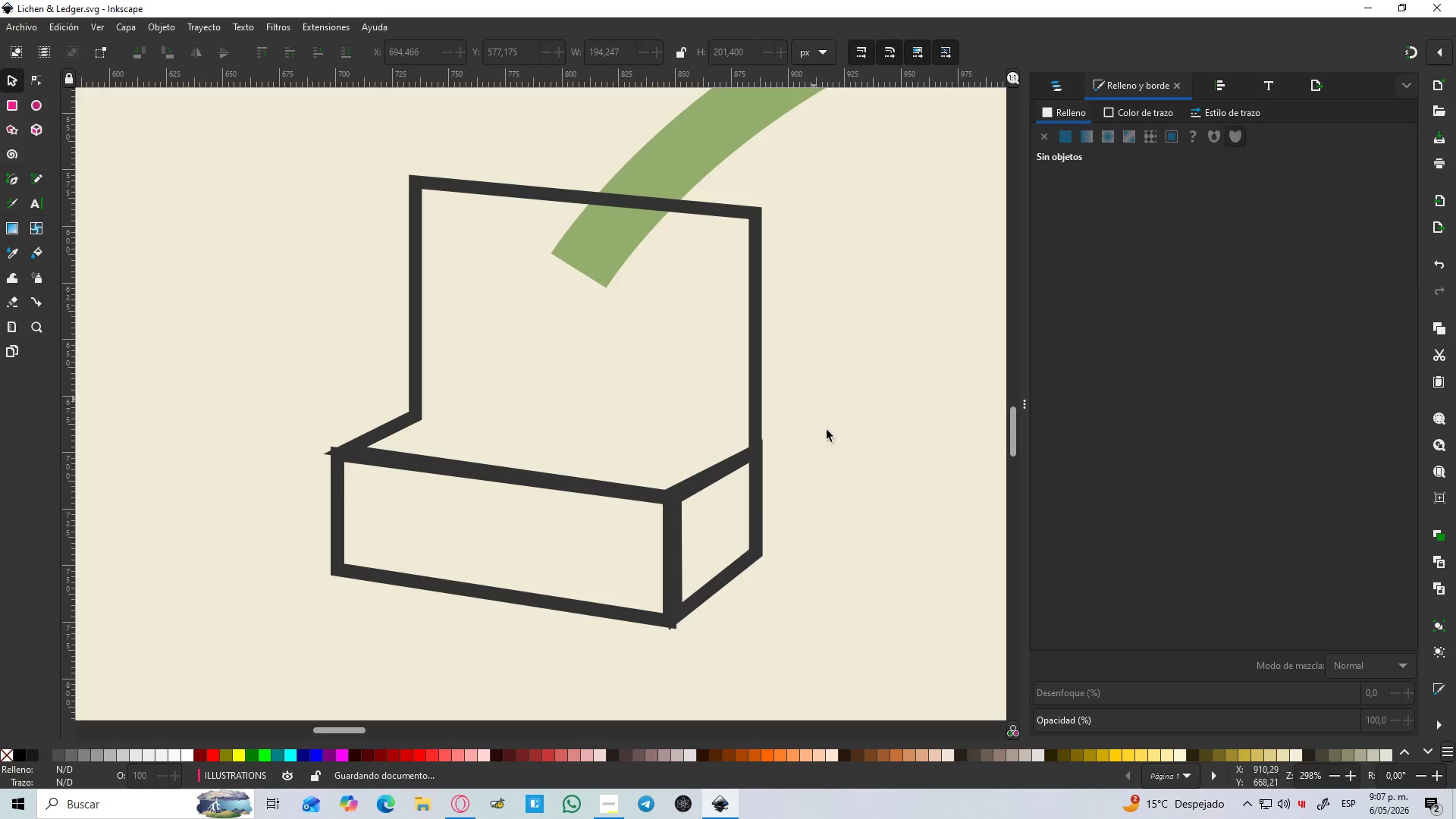 
left_click([829, 434])
 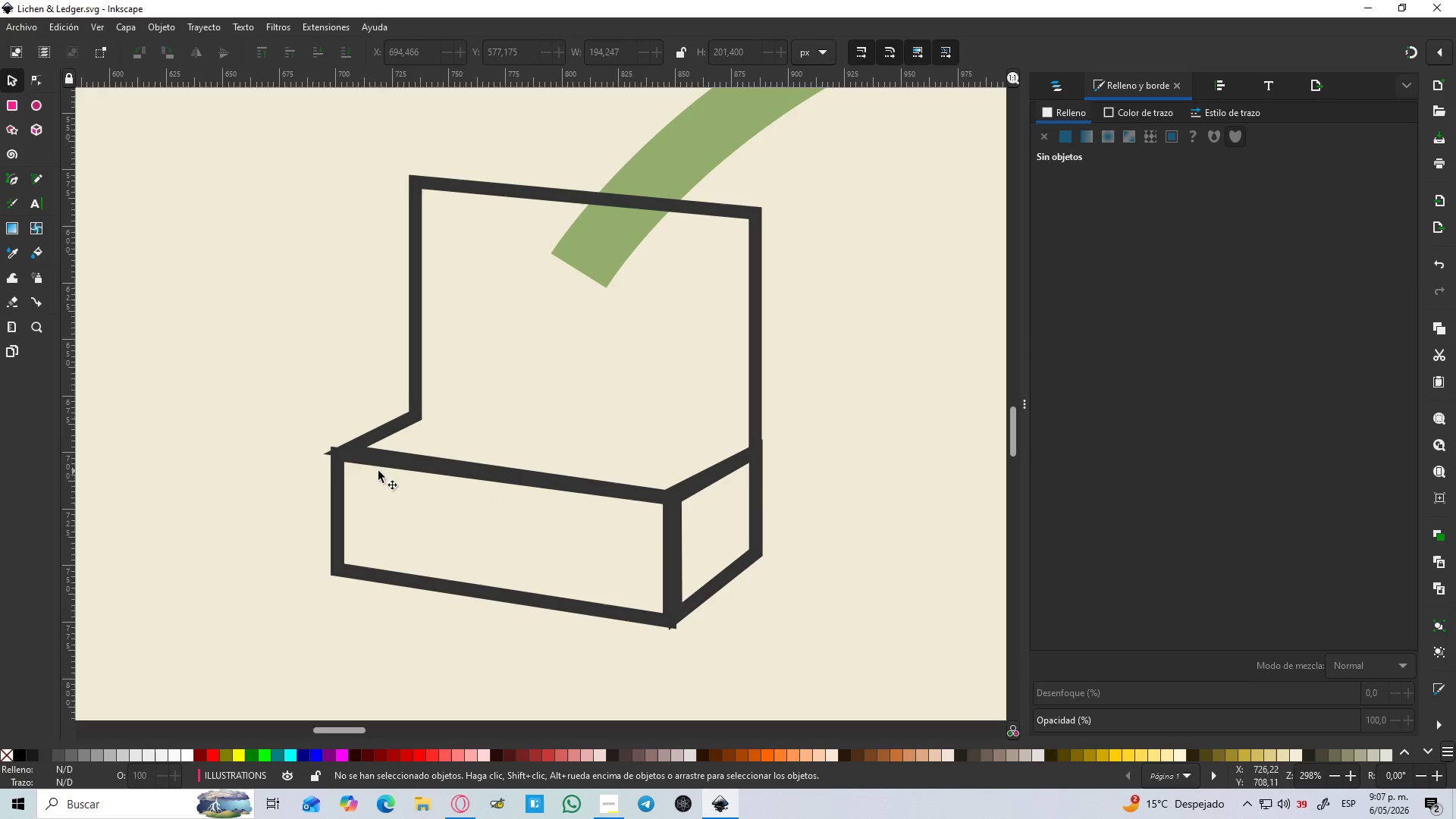 
hold_key(key=ControlLeft, duration=0.98)
scroll: coordinate [321, 471], scroll_direction: up, amount: 5.0
 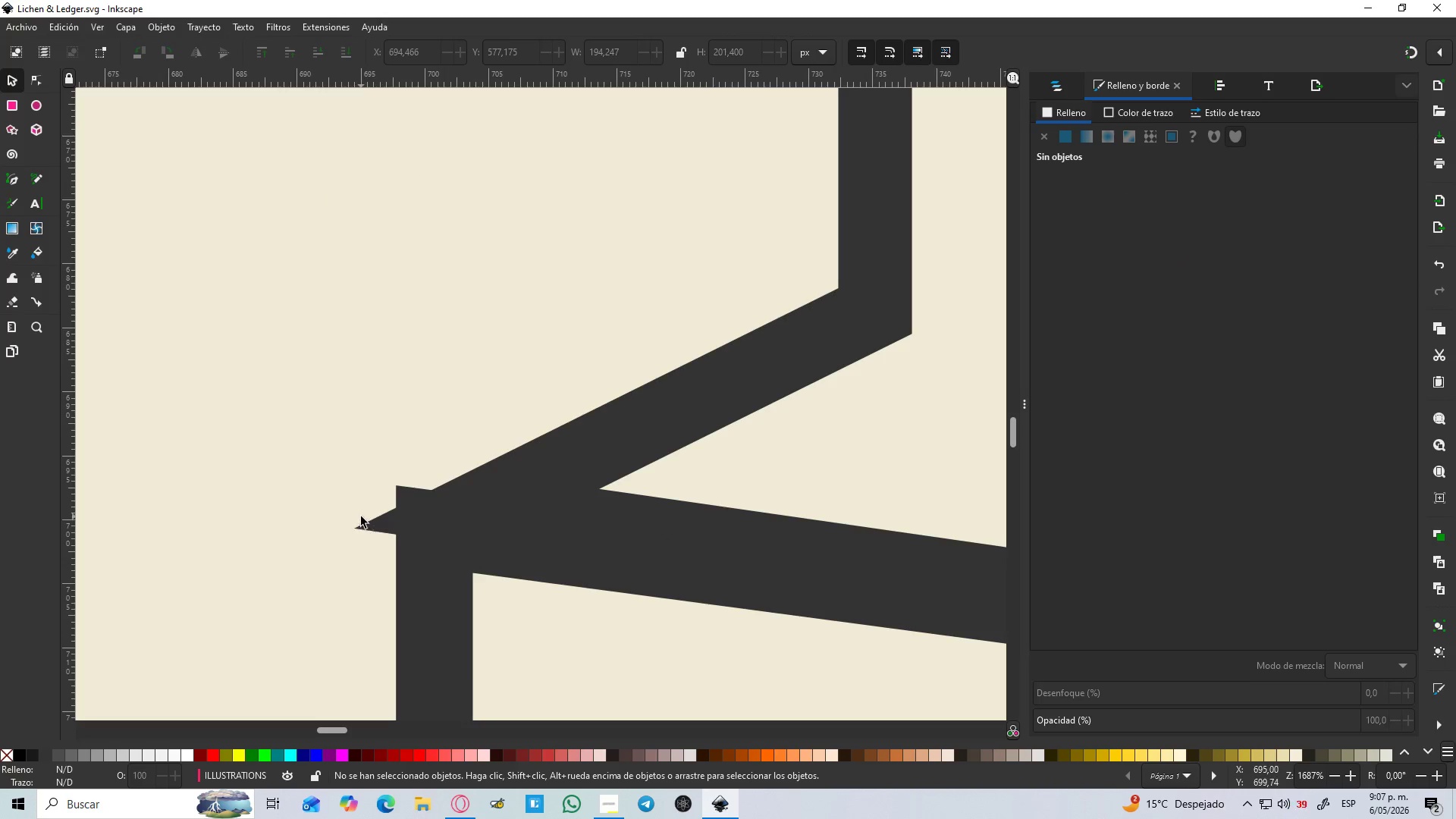 
key(B)
 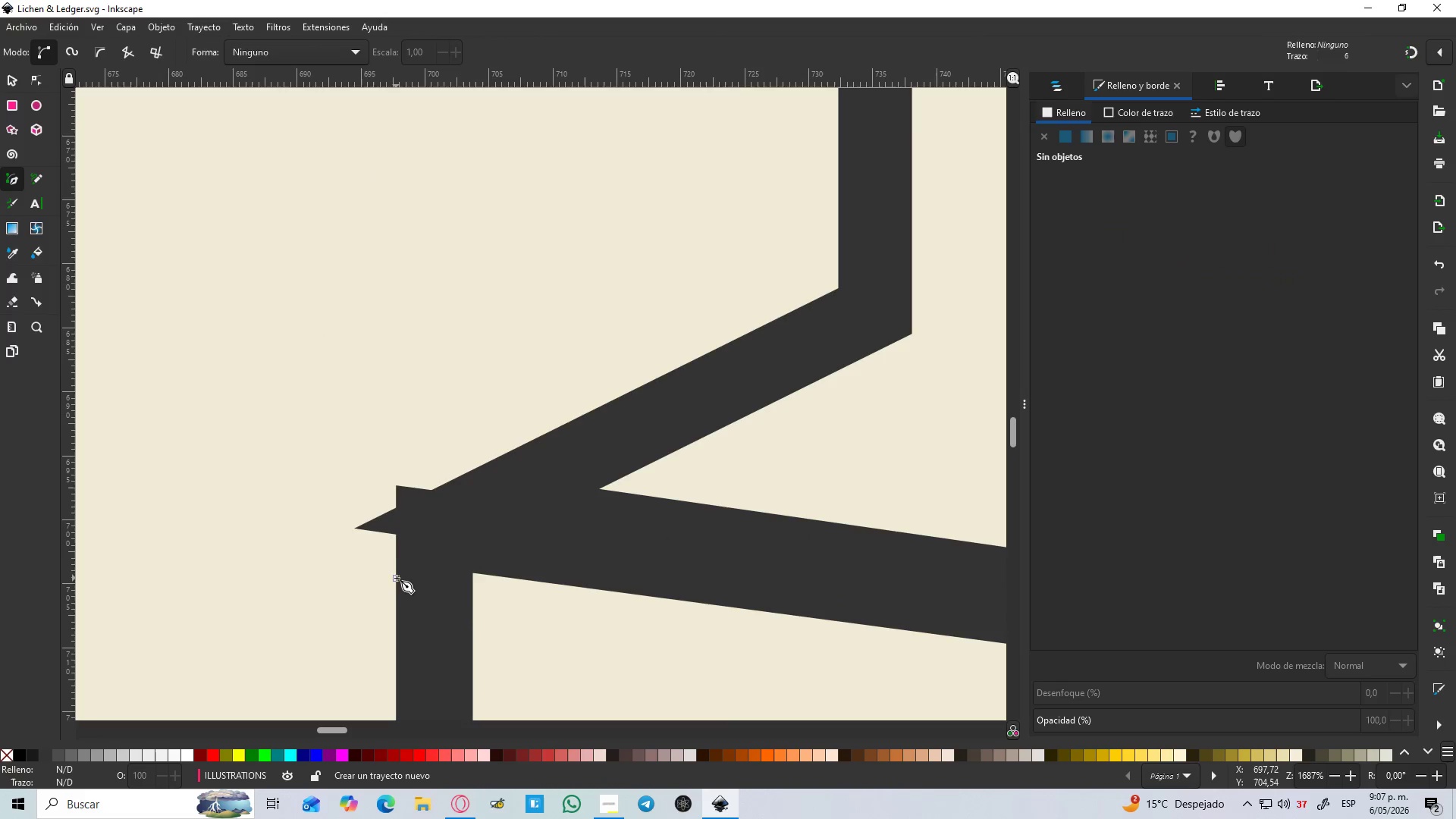 
hold_key(key=ControlLeft, duration=0.97)
left_click([397, 508])
 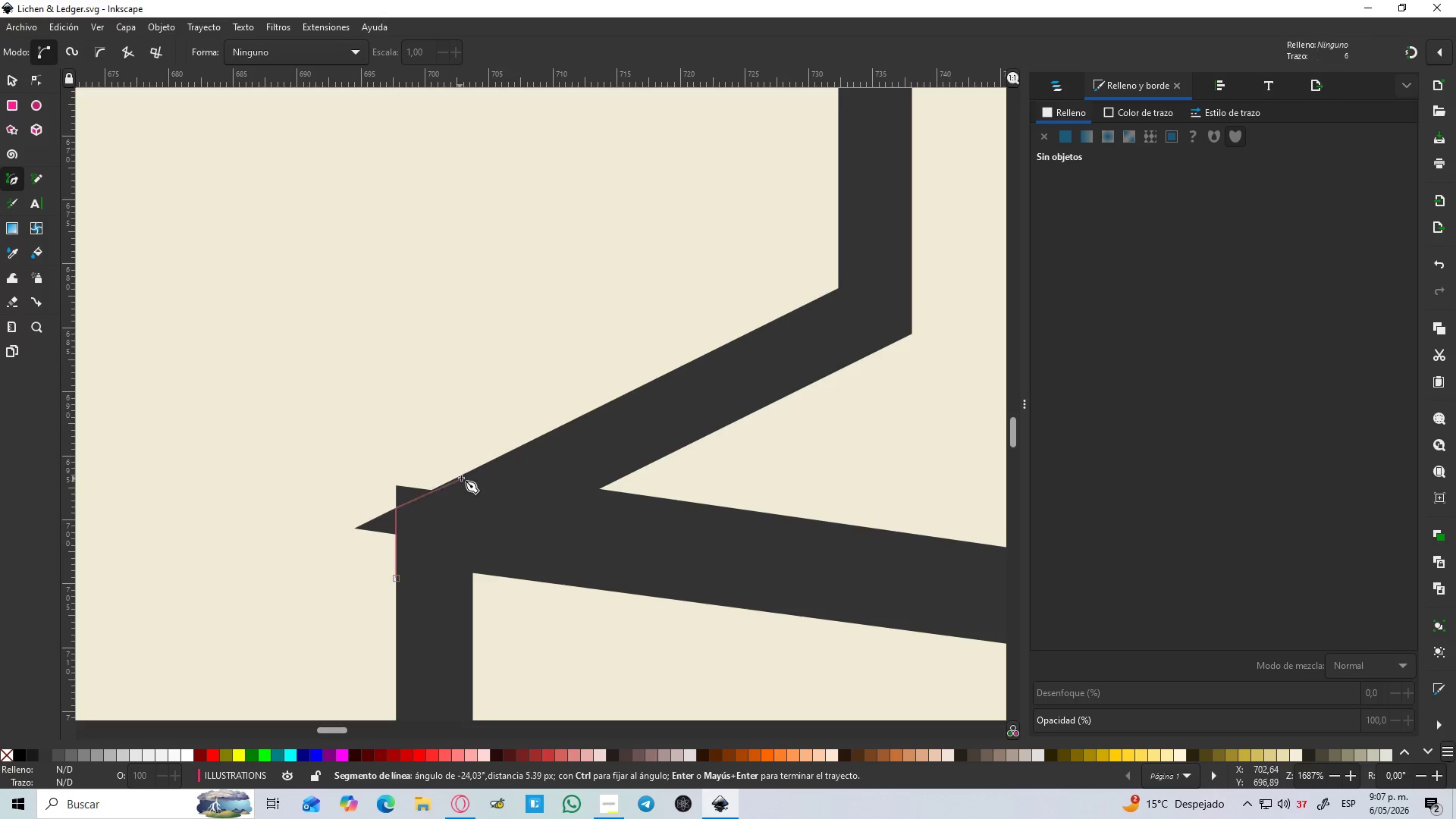 
hold_key(key=ControlLeft, duration=0.55)
 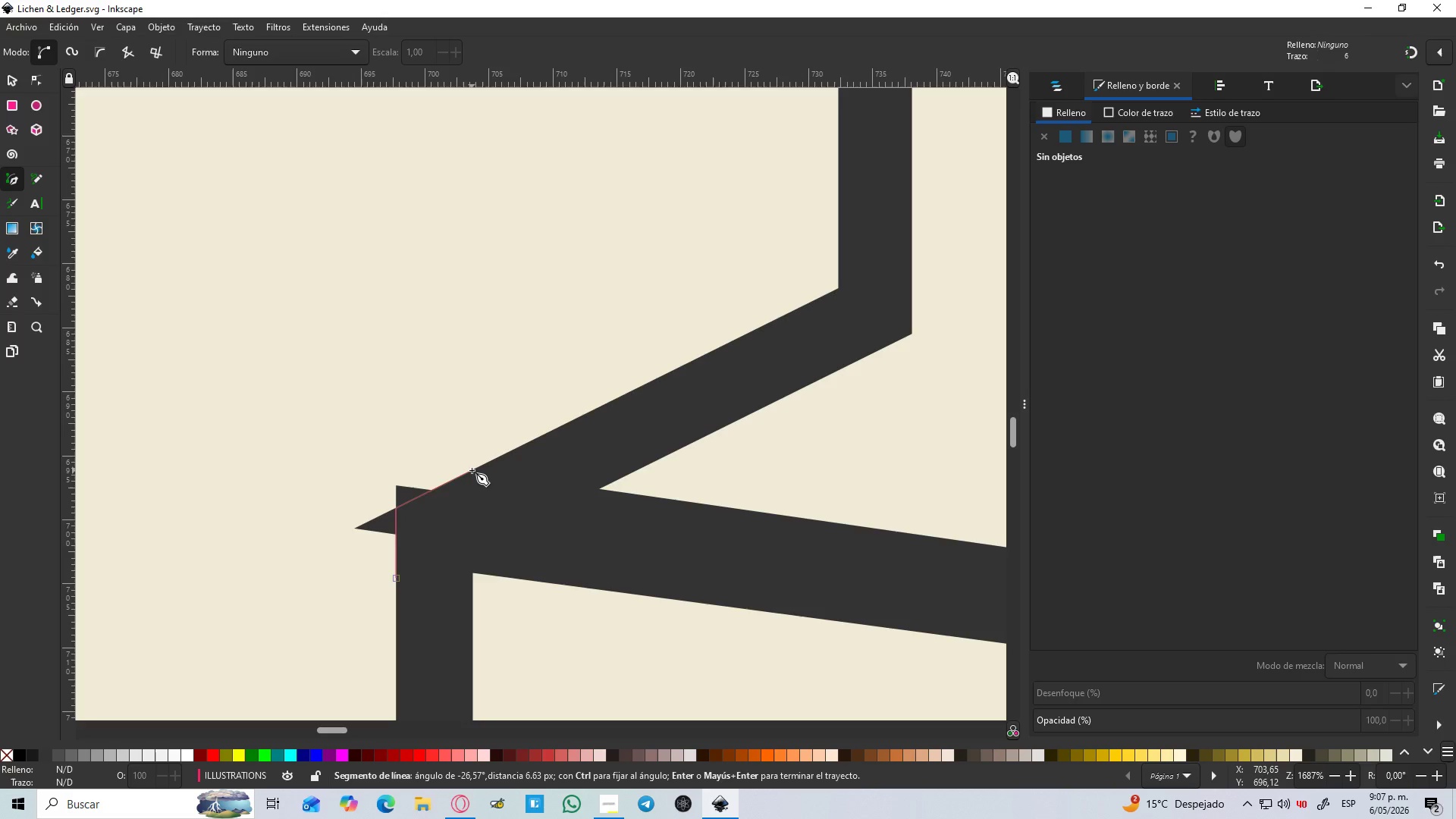 
left_click([472, 470])
 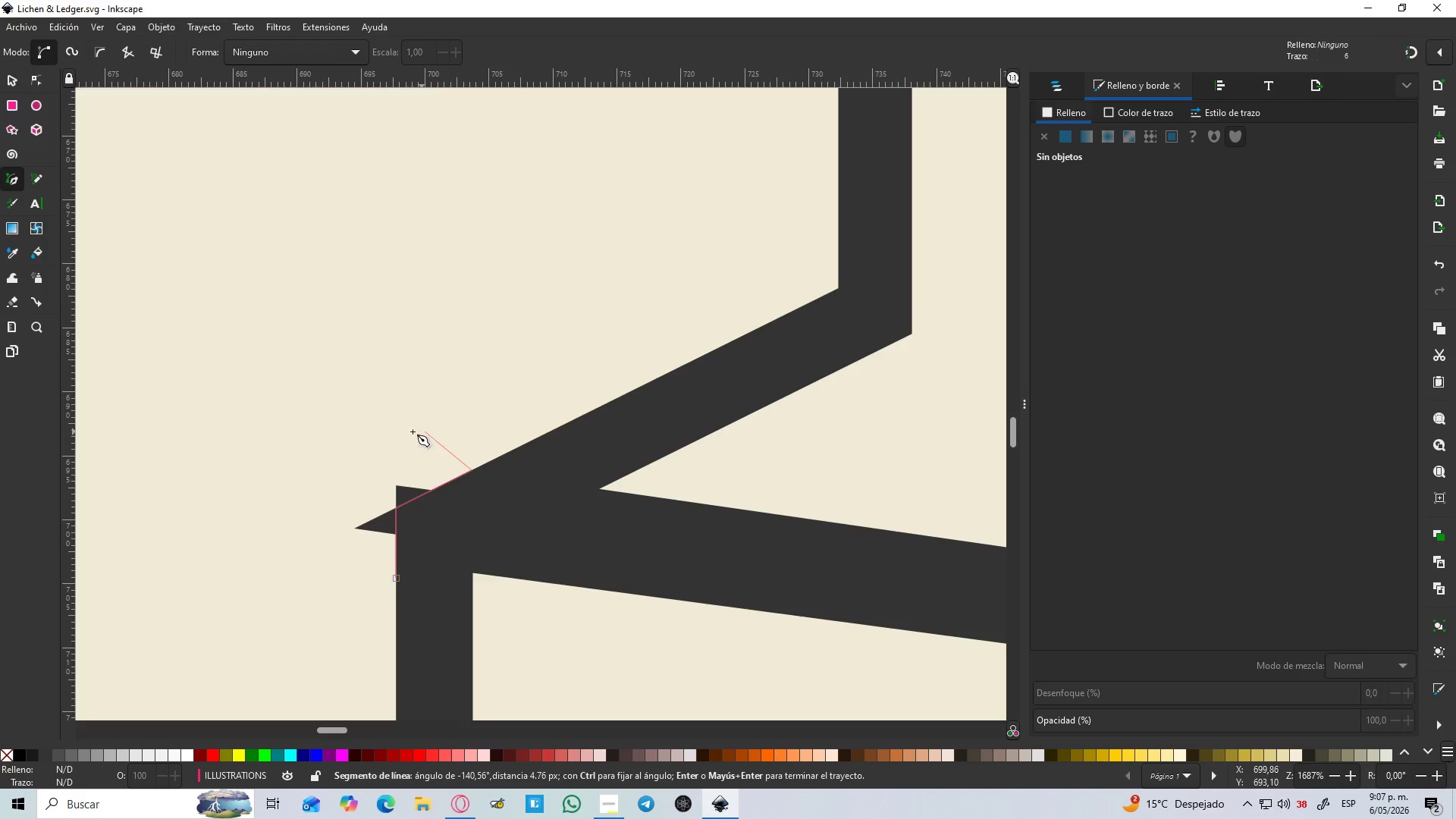 
left_click_drag(start_coordinate=[328, 450], to_coordinate=[322, 450])
 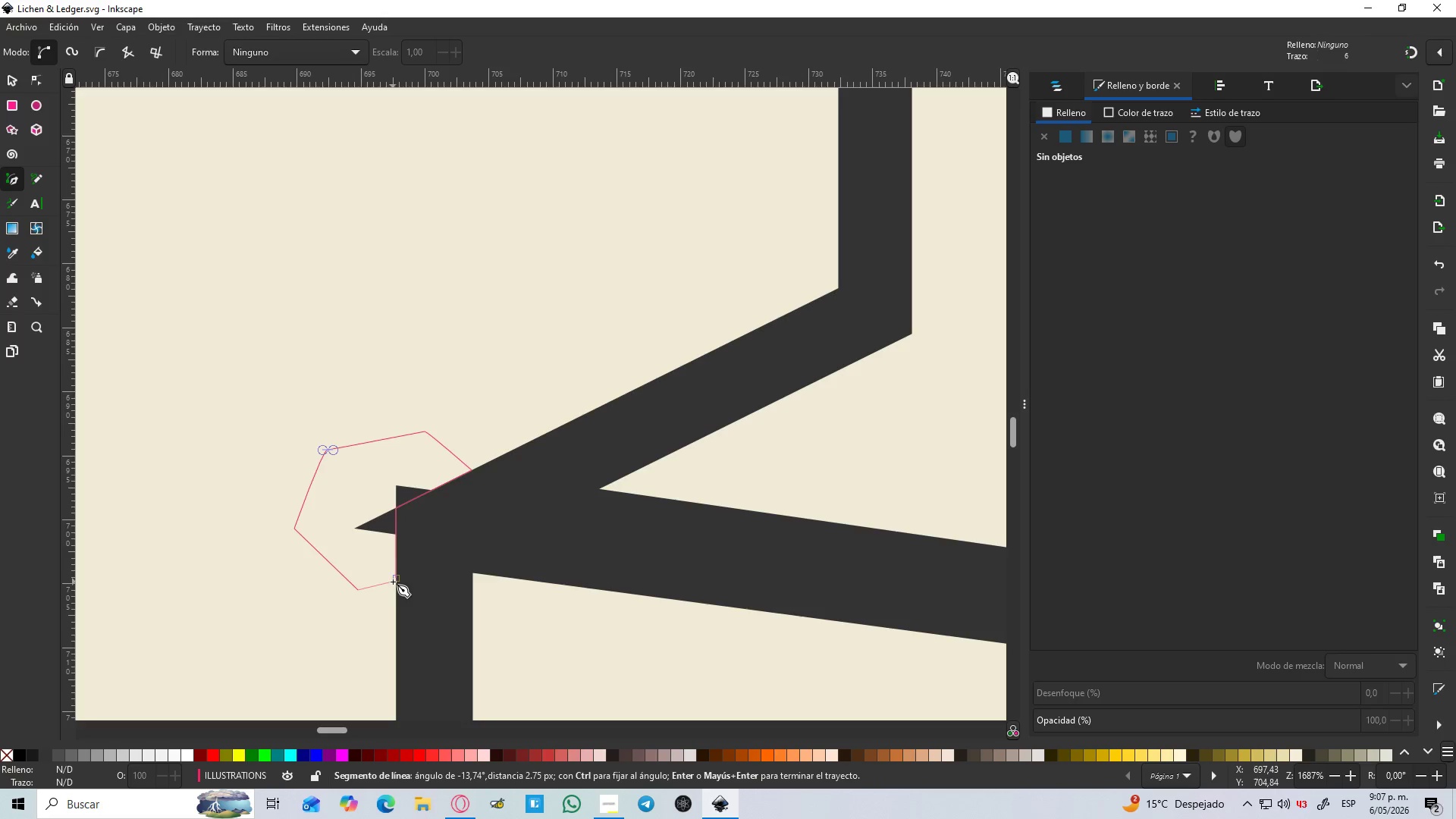 
left_click([397, 580])
 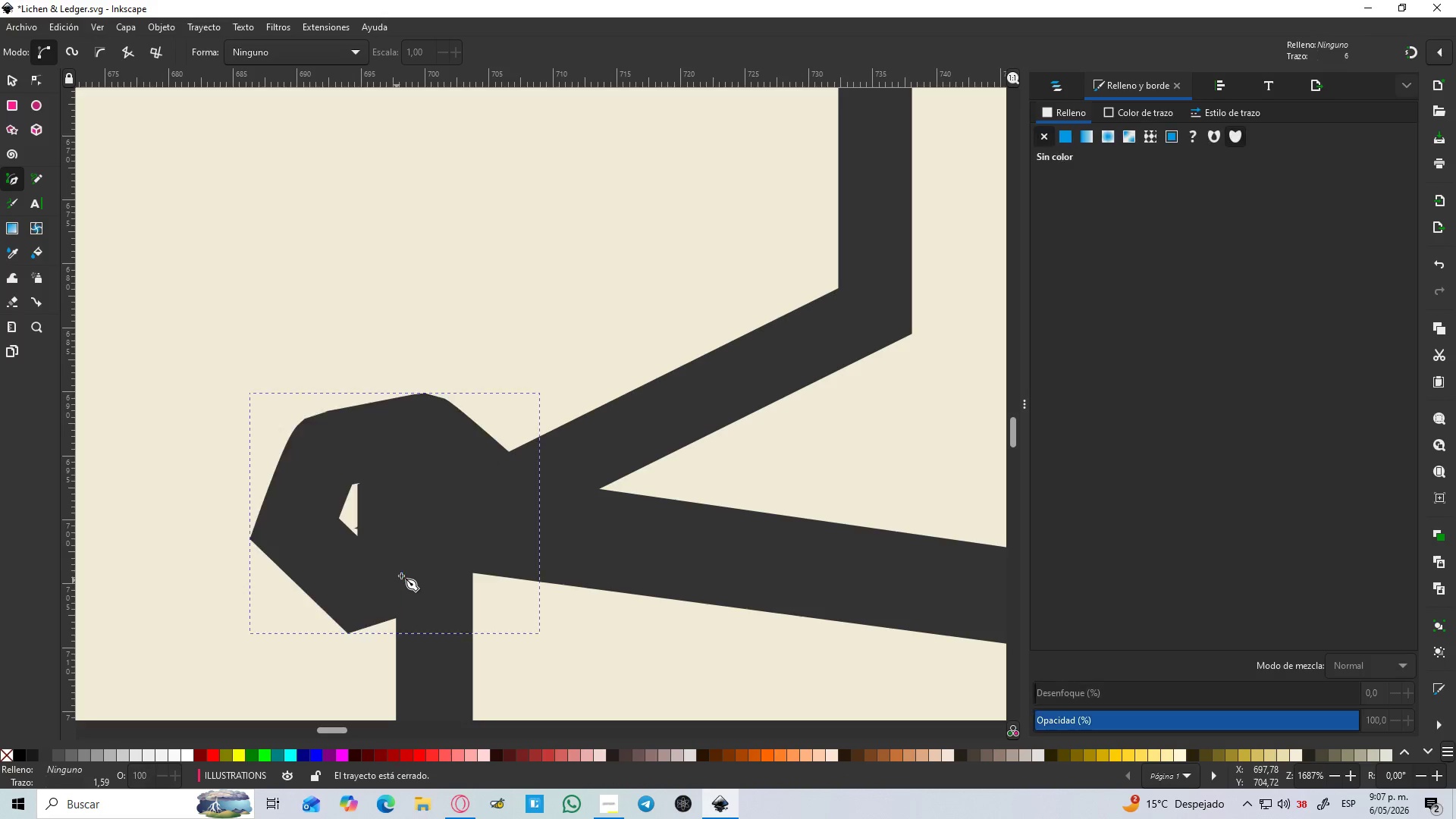 
hold_key(key=ControlLeft, duration=0.86)
scroll: coordinate [412, 553], scroll_direction: down, amount: 2.0
 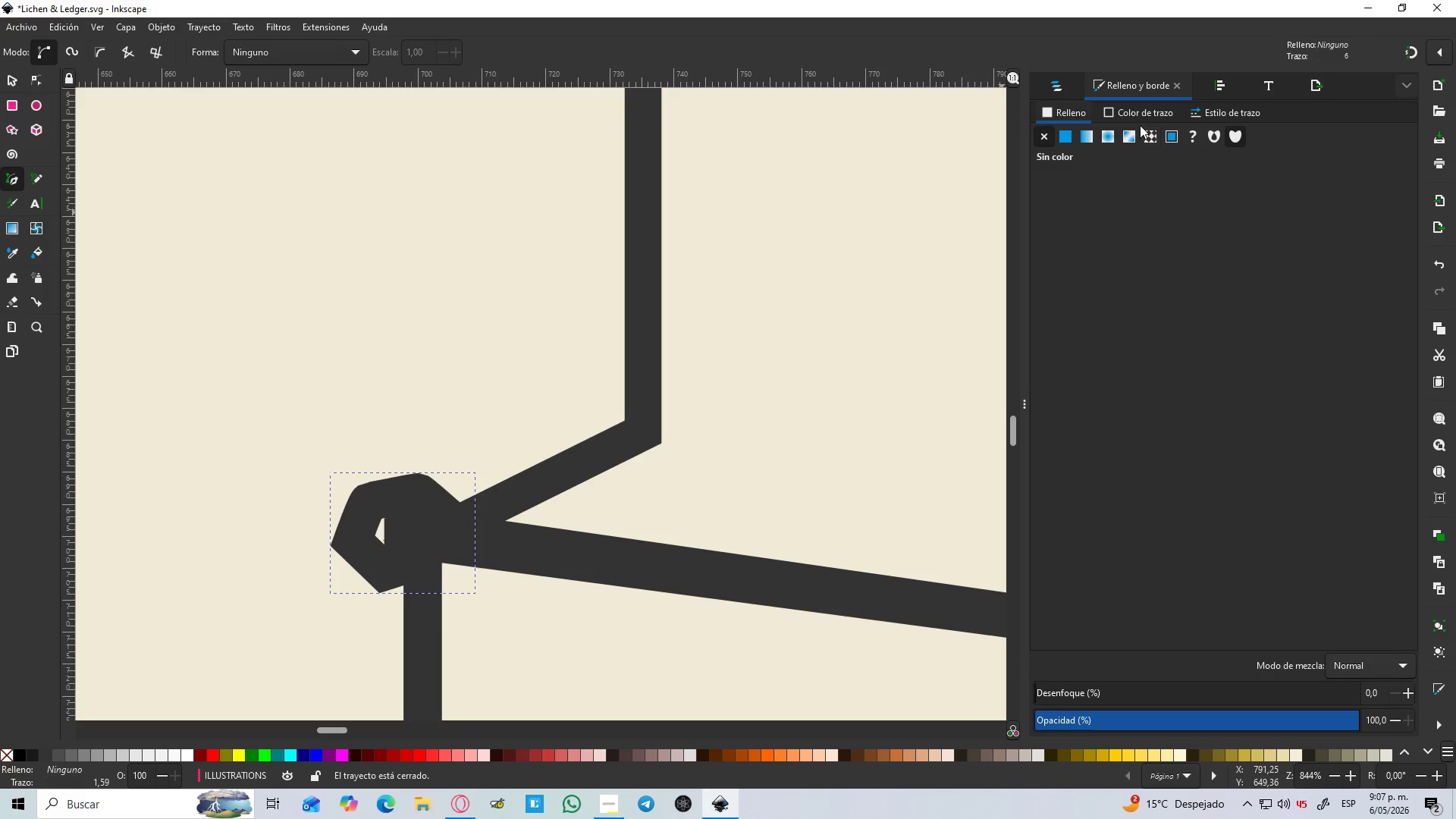 
left_click([1131, 114])
 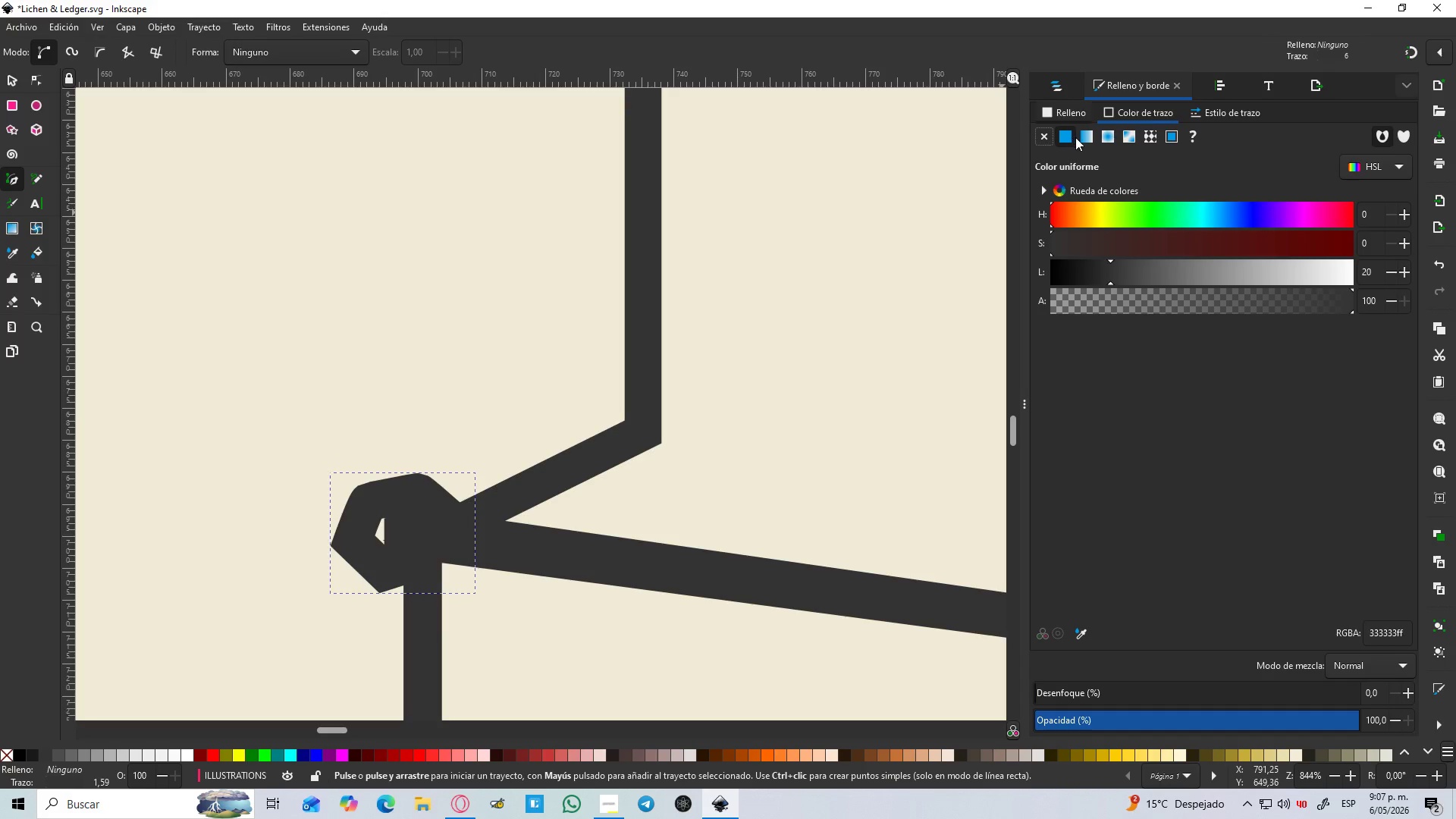 
left_click([1043, 140])
 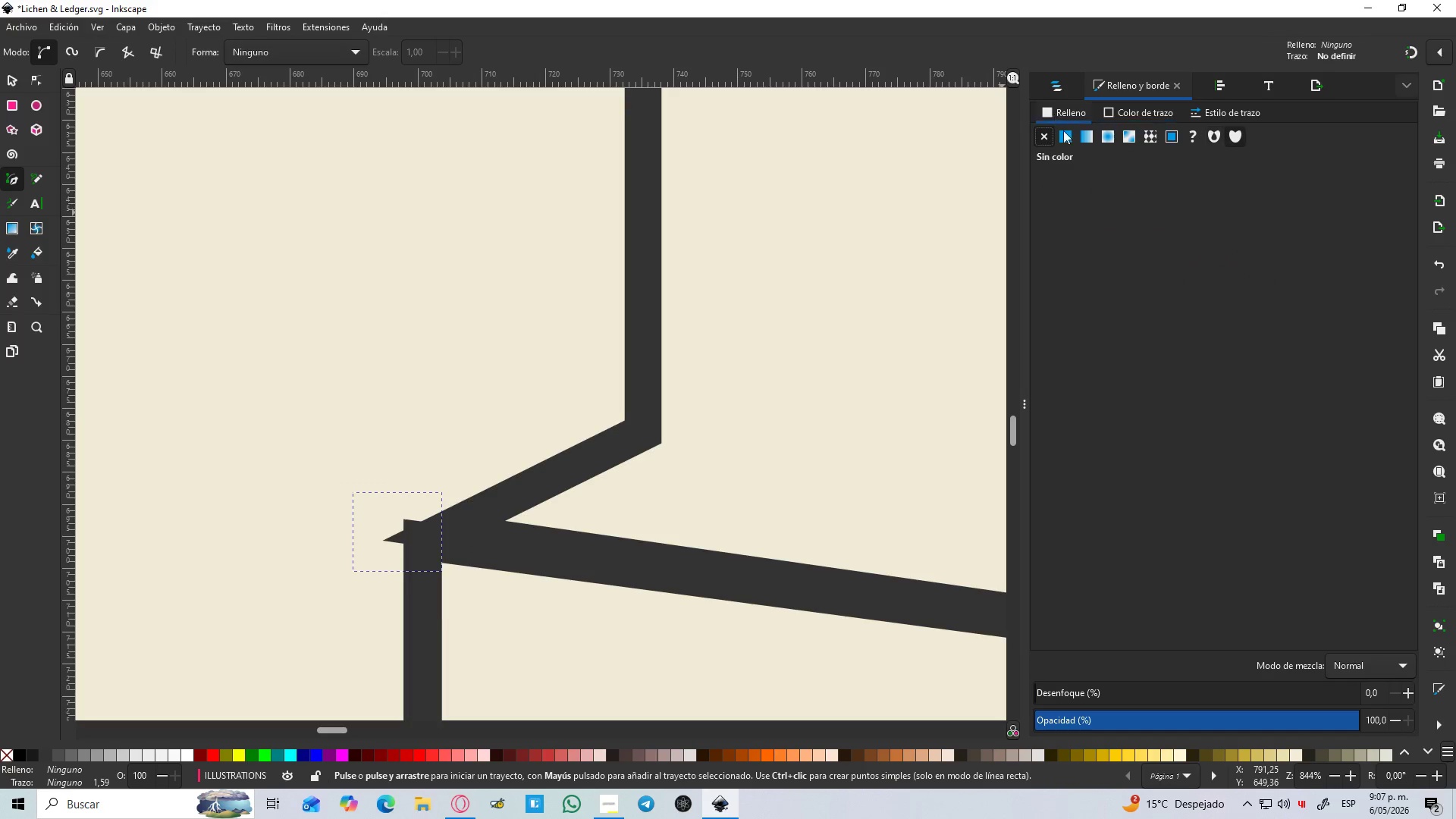 
triple_click([1068, 143])
 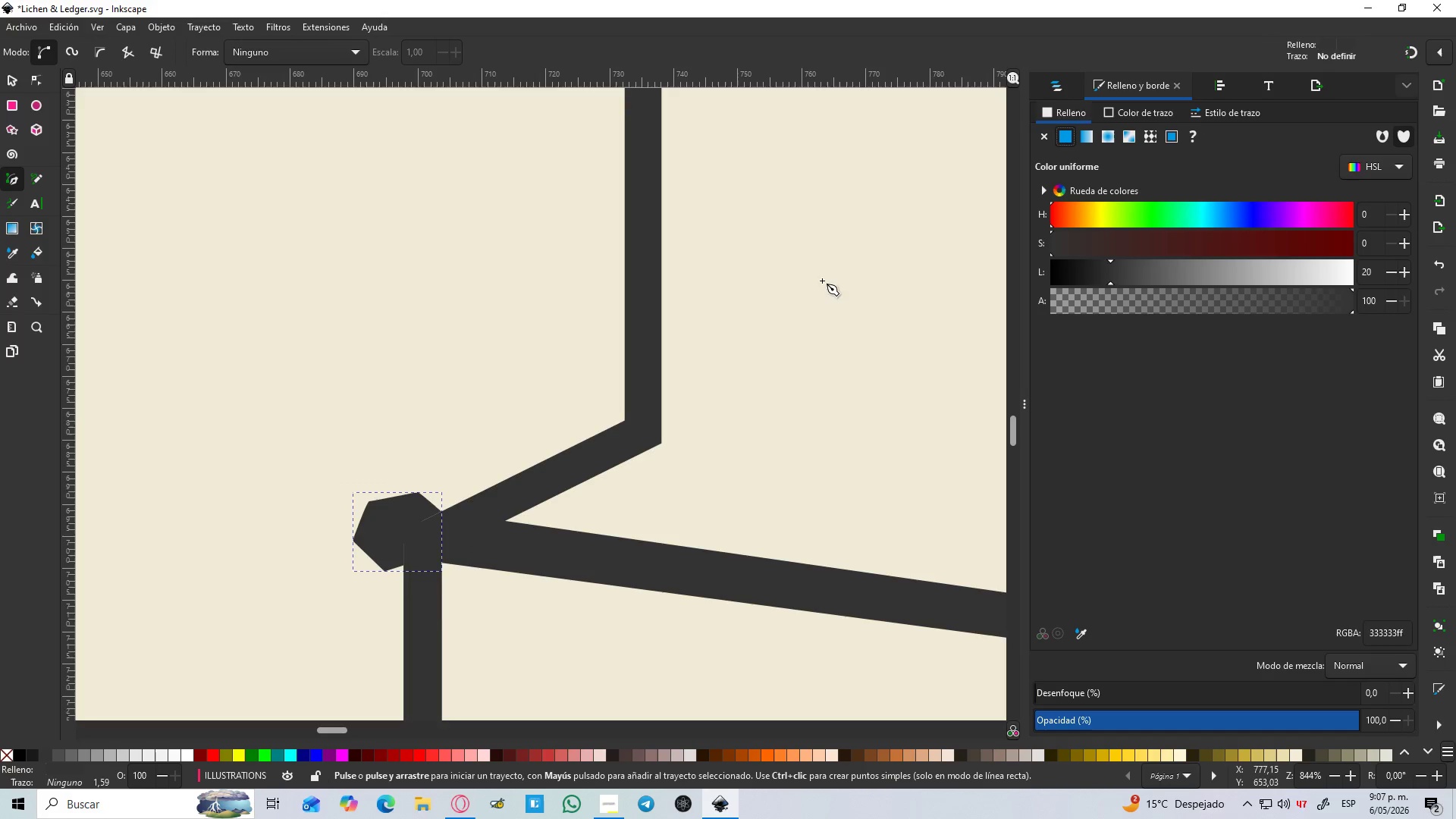 
hold_key(key=ControlLeft, duration=1.52)
scroll: coordinate [682, 334], scroll_direction: down, amount: 4.0
 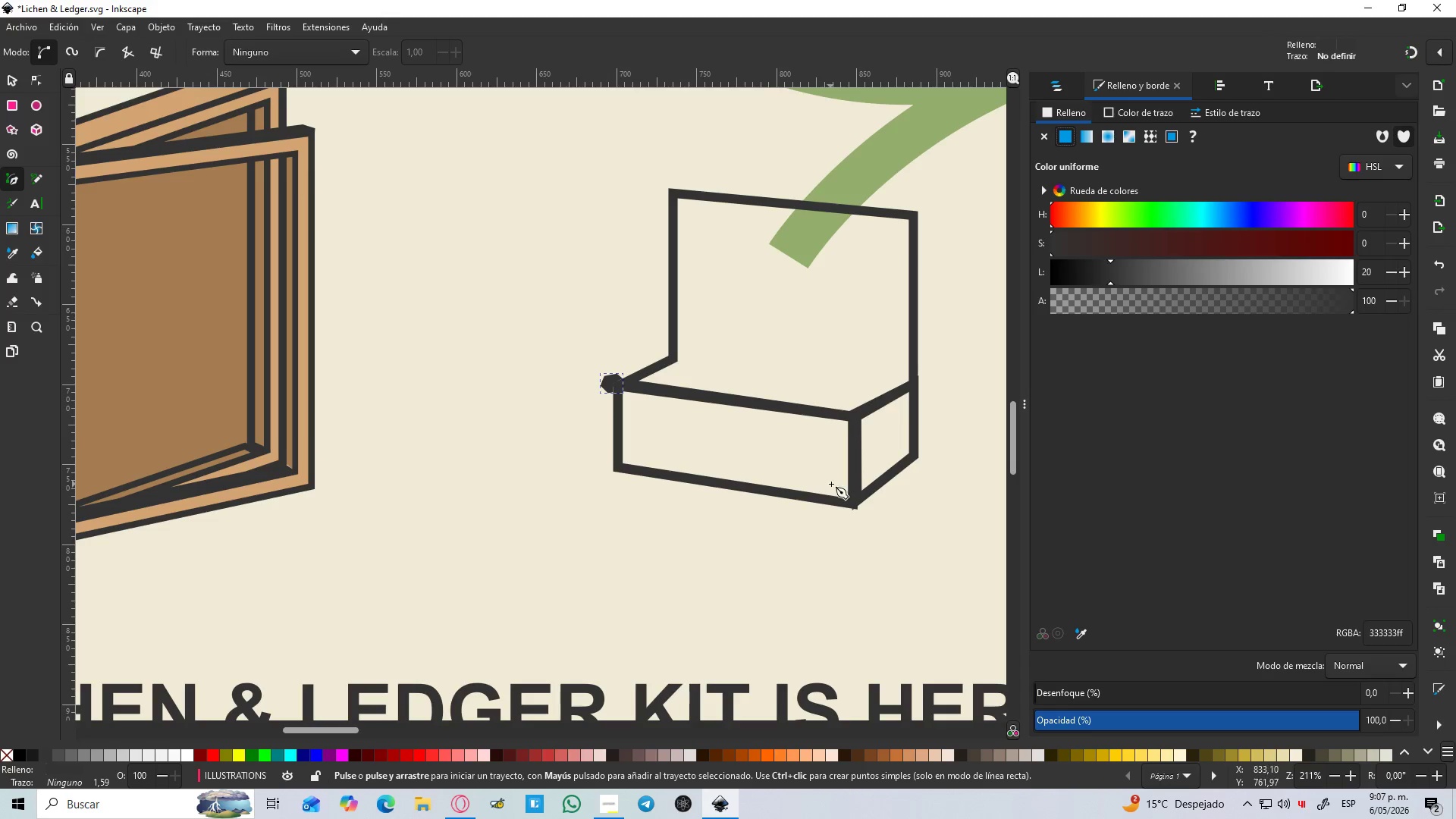 
hold_key(key=ControlLeft, duration=0.8)
scroll: coordinate [823, 506], scroll_direction: up, amount: 7.0
 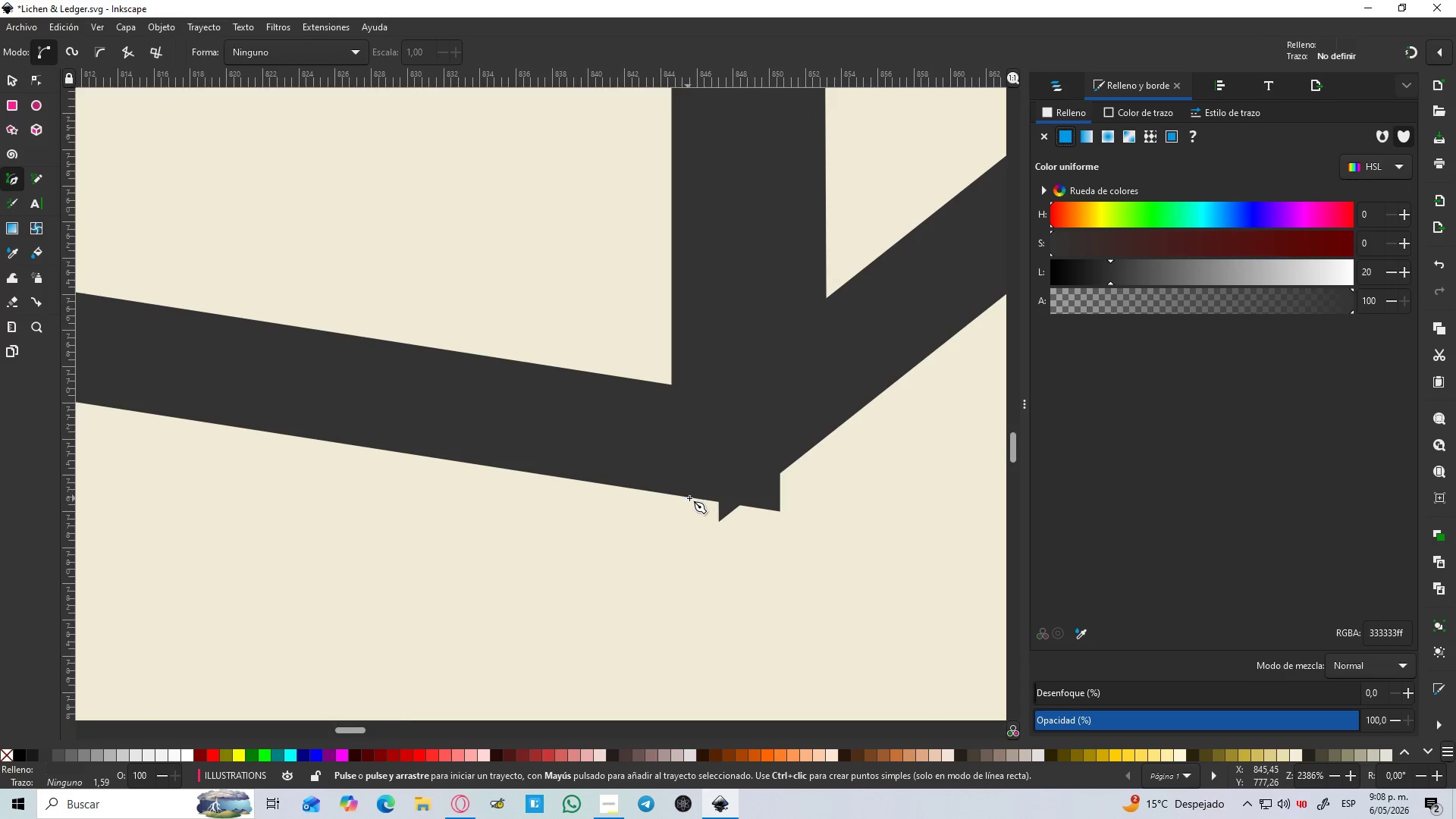 
left_click([692, 498])
 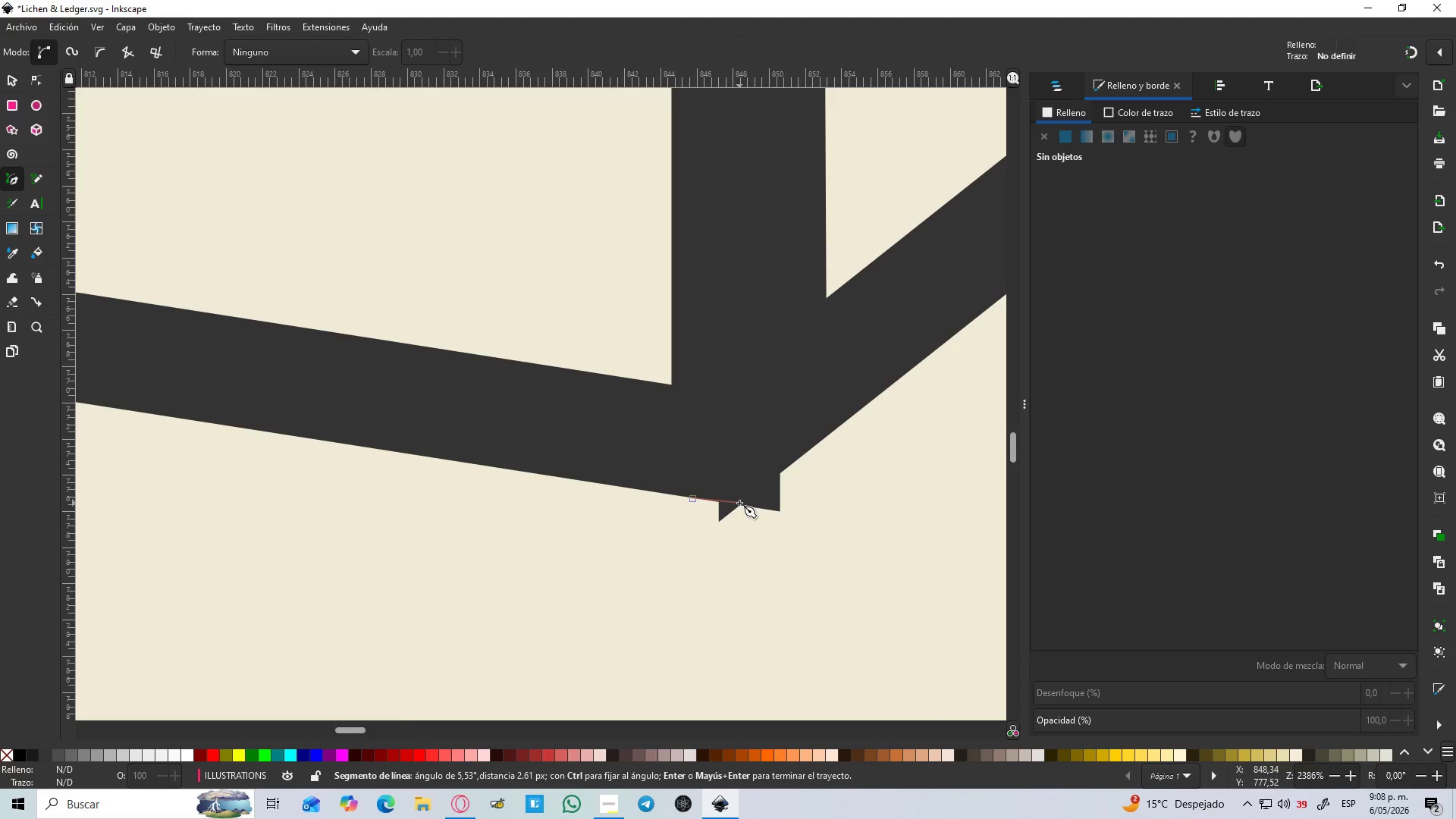 
left_click([739, 503])
 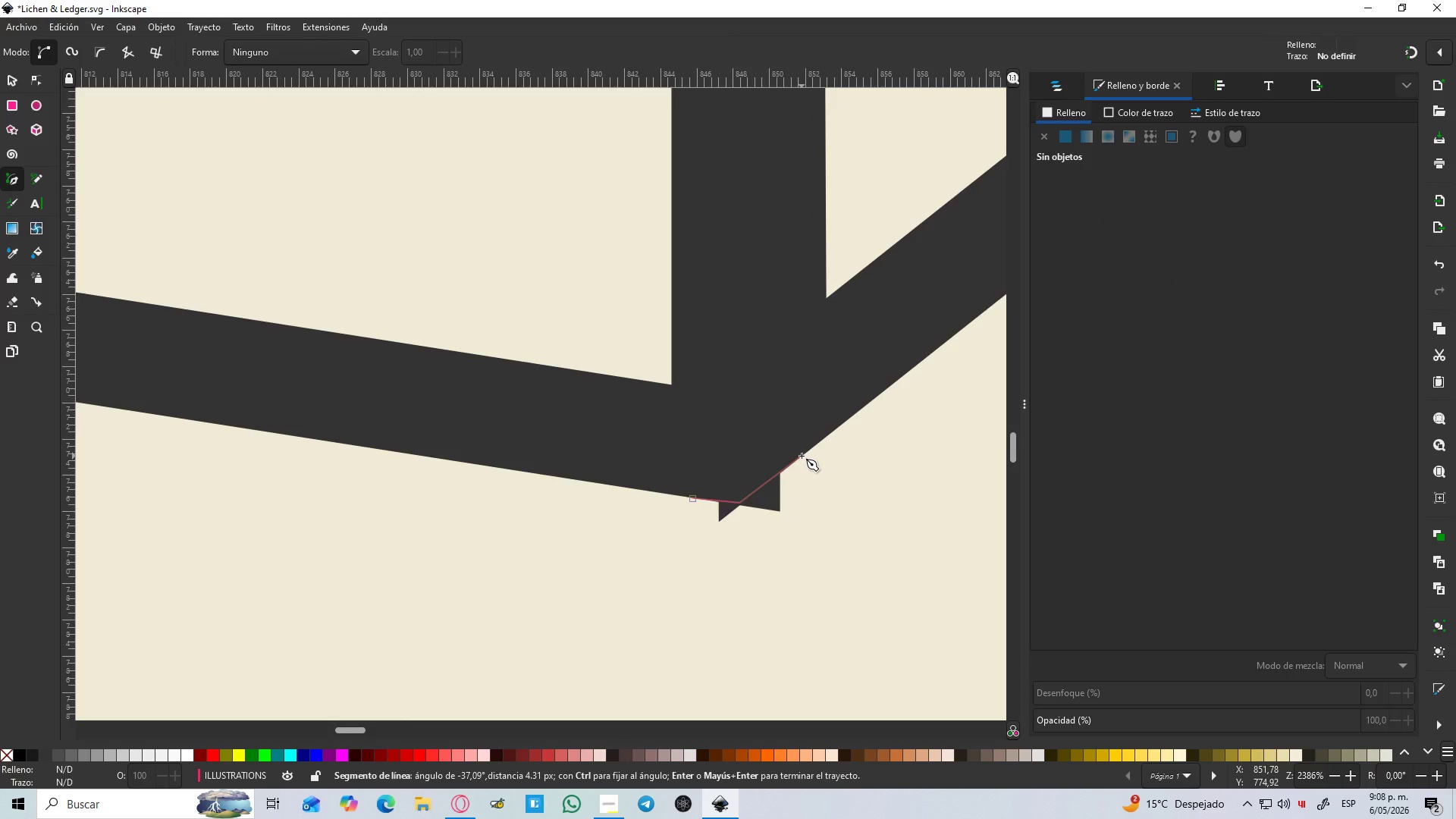 
left_click([802, 456])
 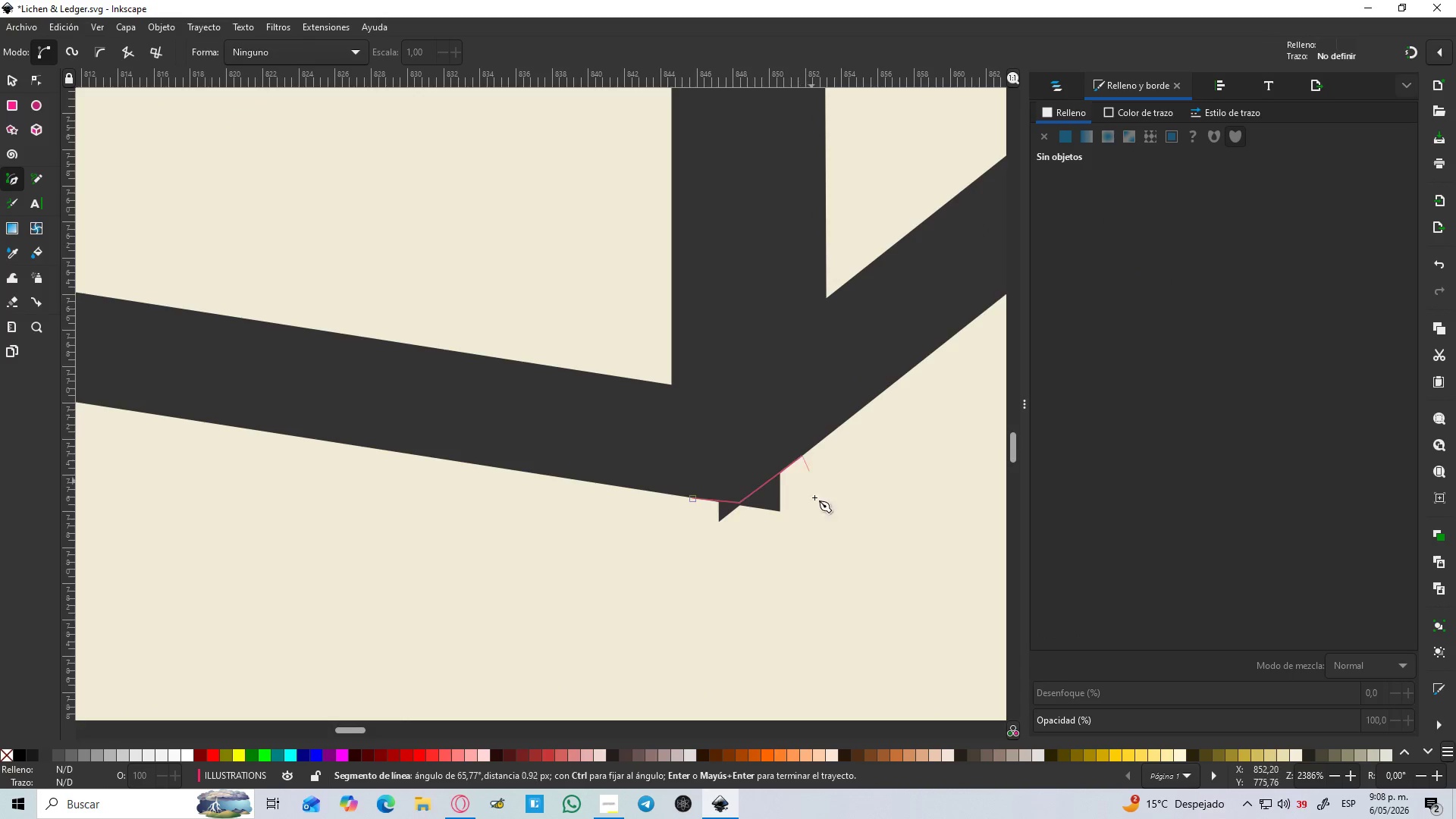 
left_click_drag(start_coordinate=[815, 513], to_coordinate=[810, 516])
 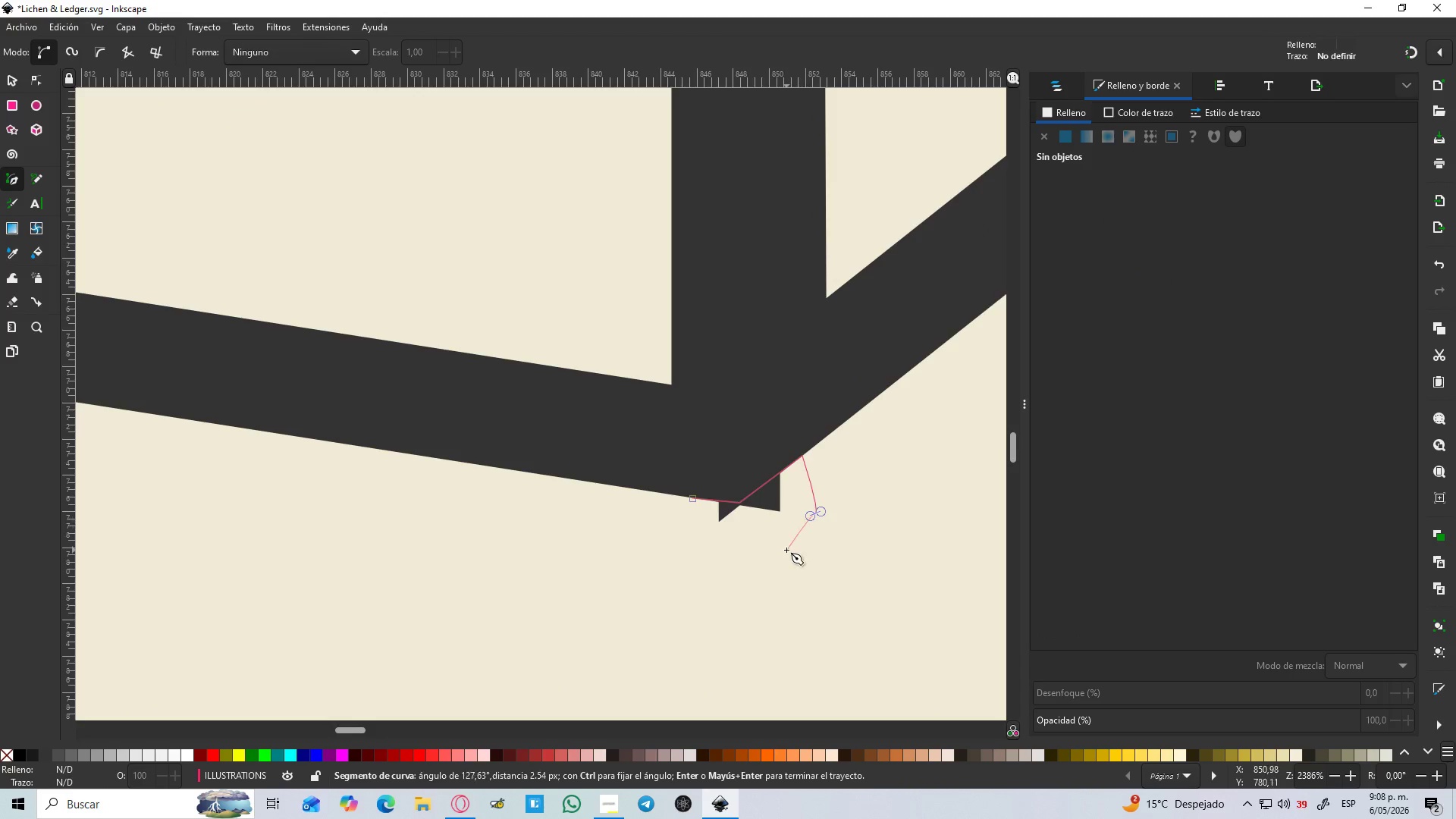 
left_click_drag(start_coordinate=[786, 550], to_coordinate=[779, 551])
 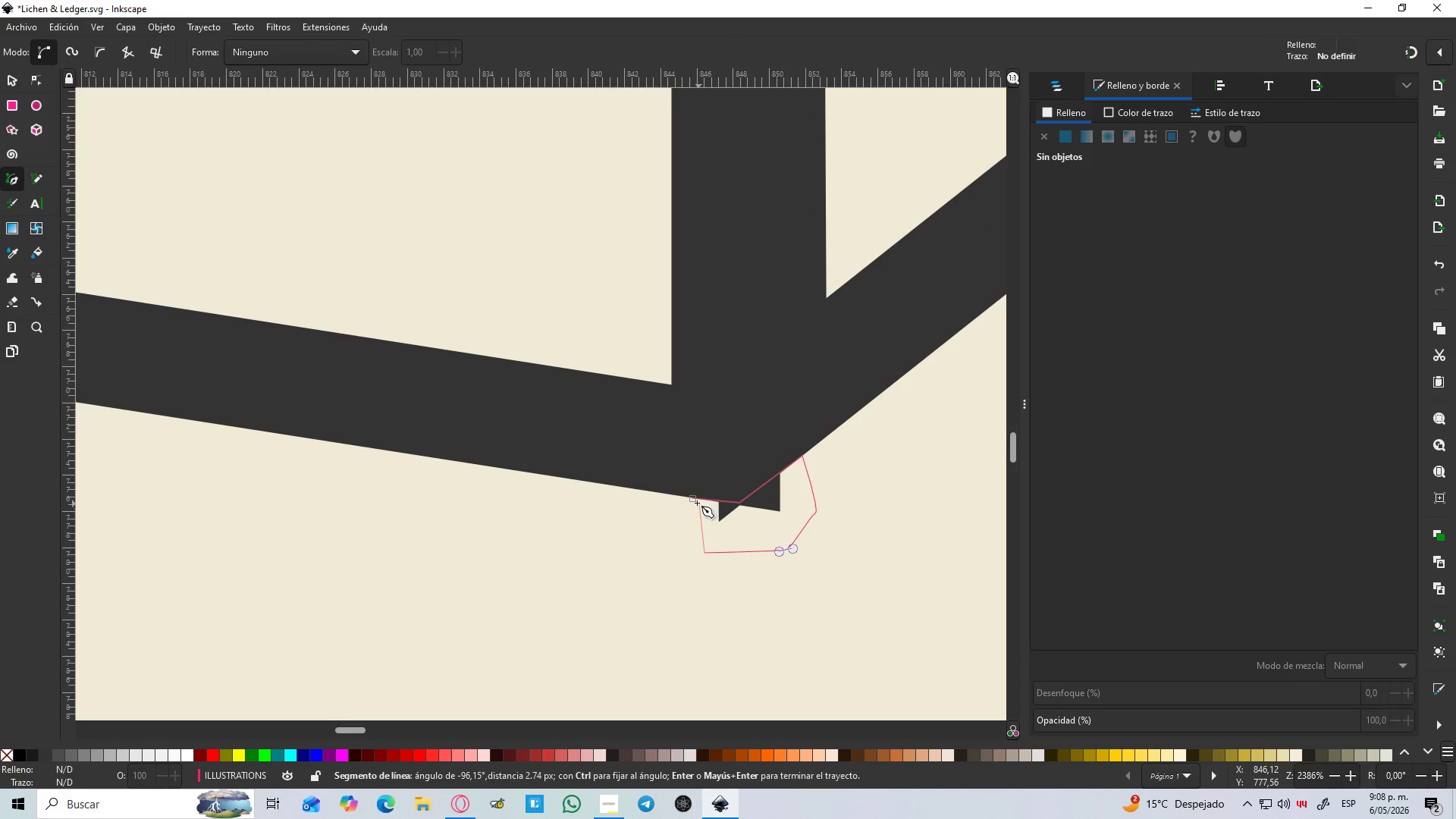 
left_click([689, 499])
 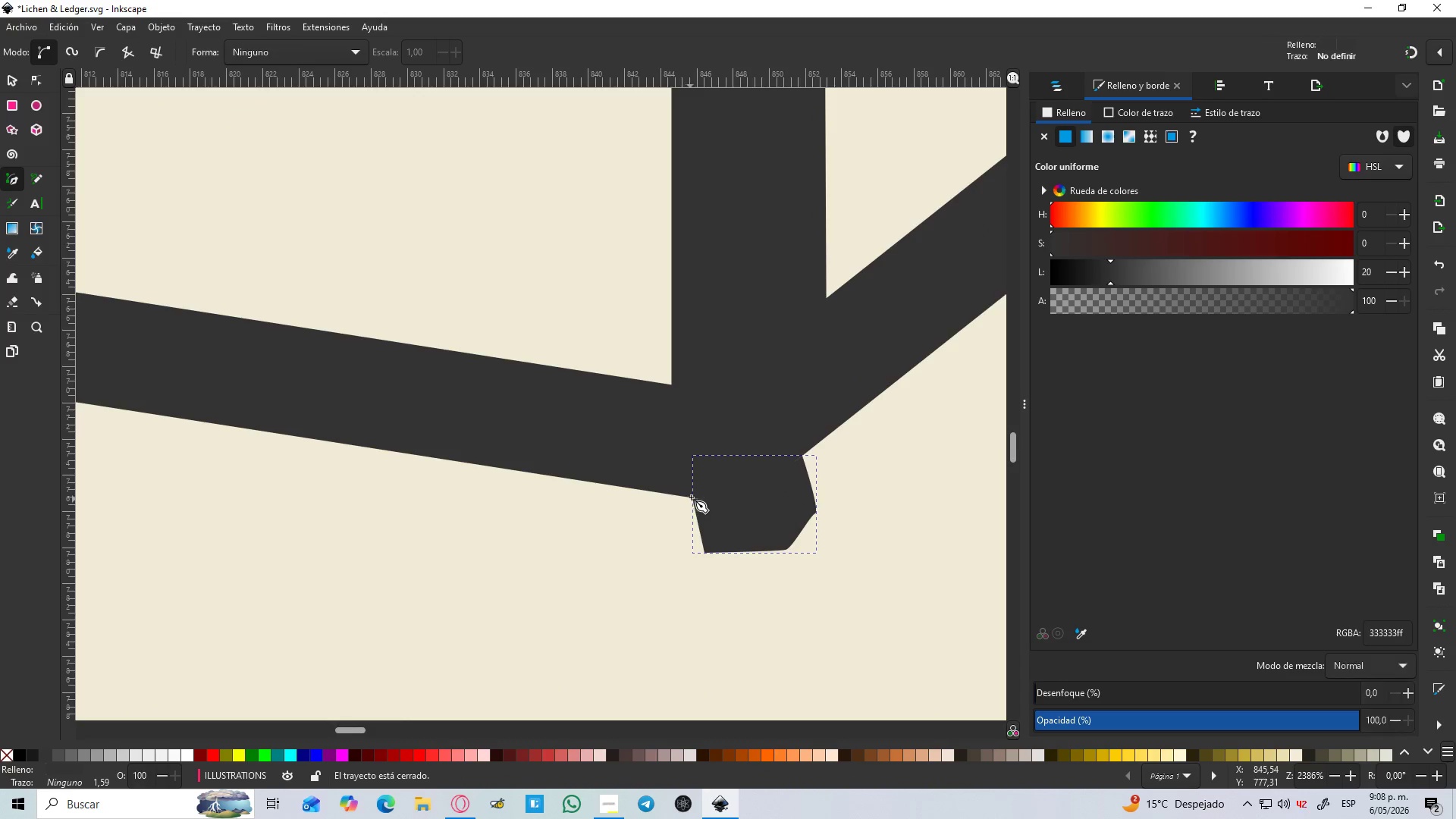 
hold_key(key=ControlLeft, duration=0.55)
 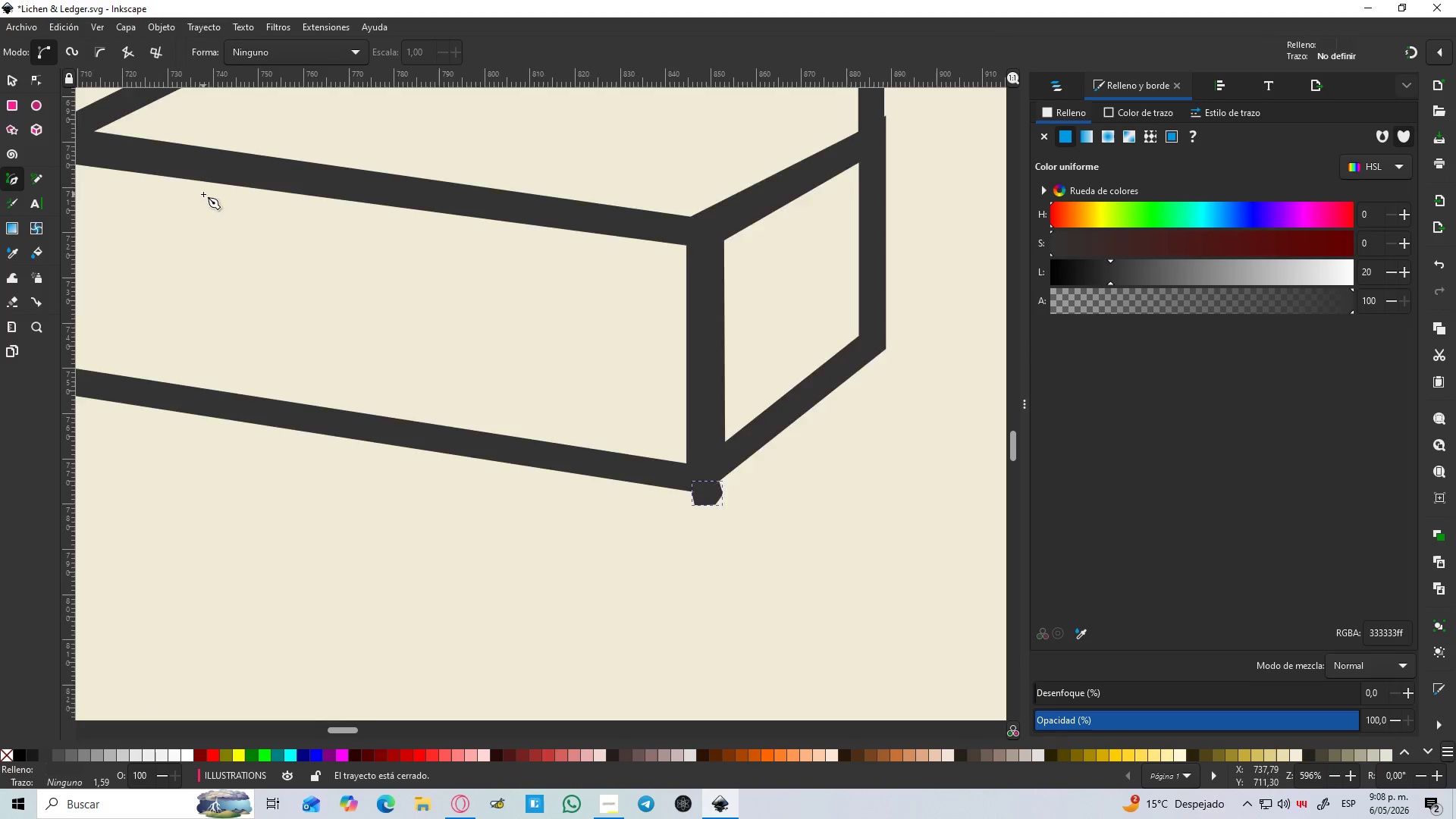 
hold_key(key=ControlLeft, duration=0.73)
 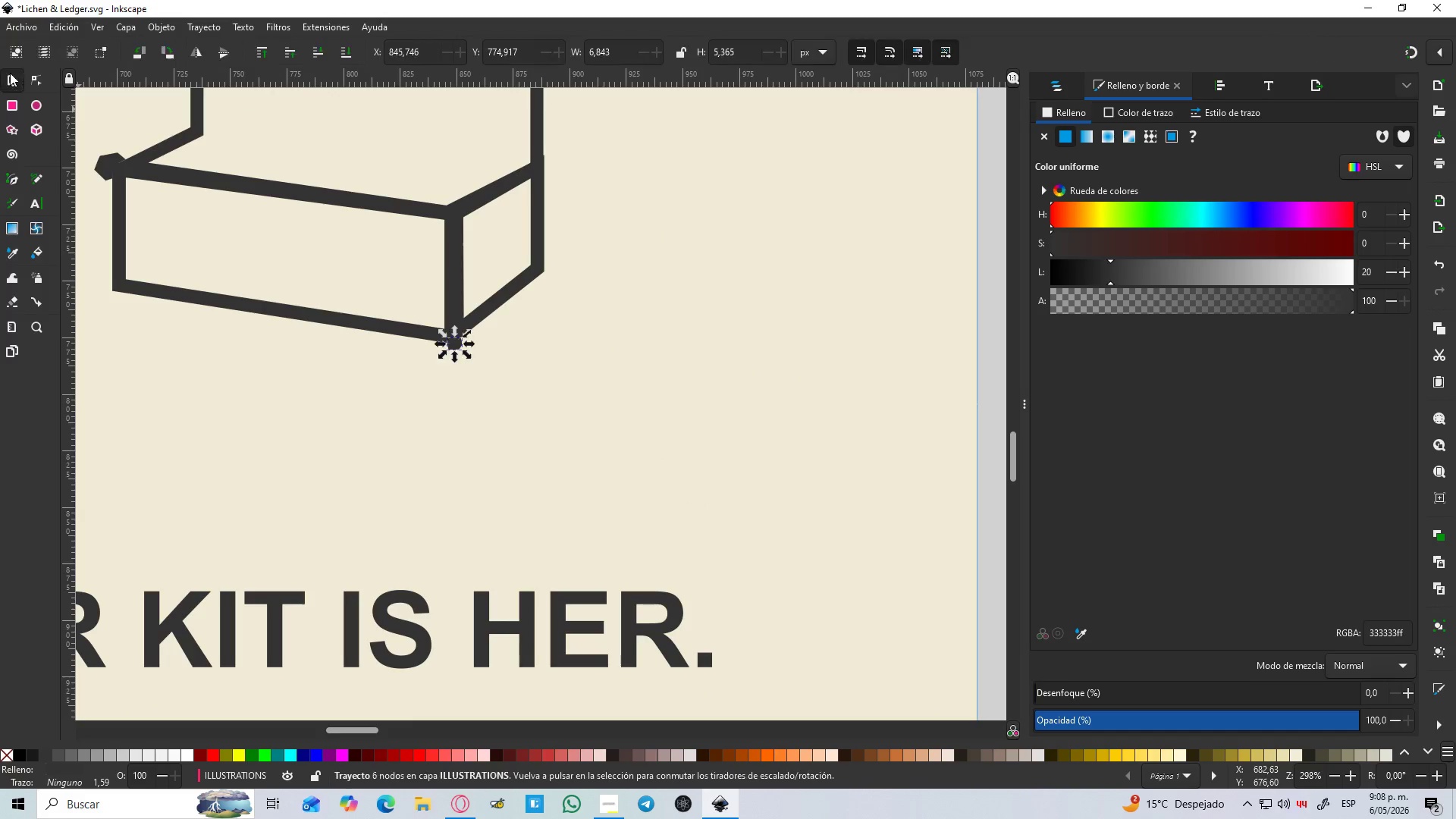 
scroll: coordinate [203, 194], scroll_direction: down, amount: 6.0
 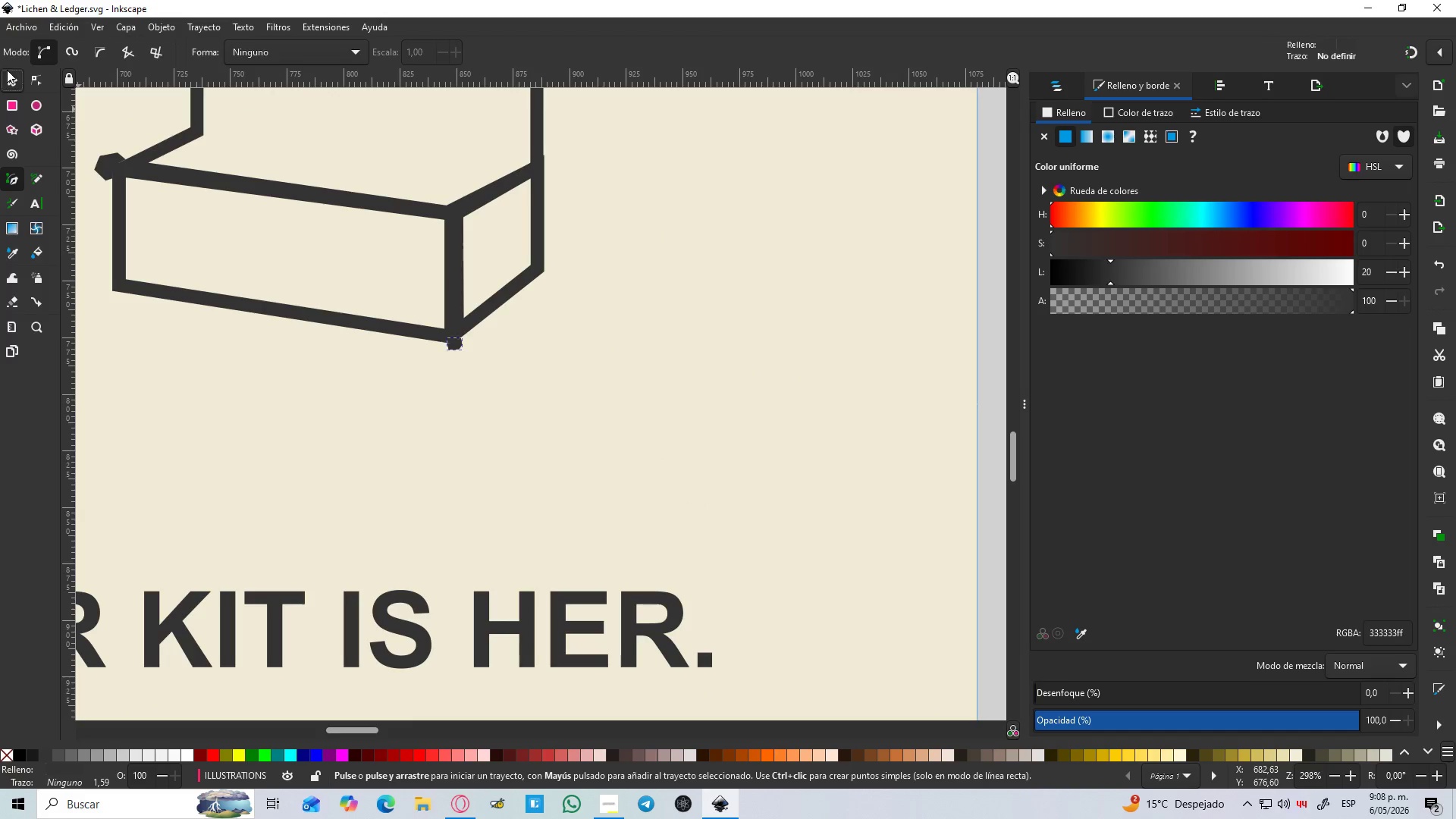 
hold_key(key=ShiftLeft, duration=0.52)
left_click([105, 162])
 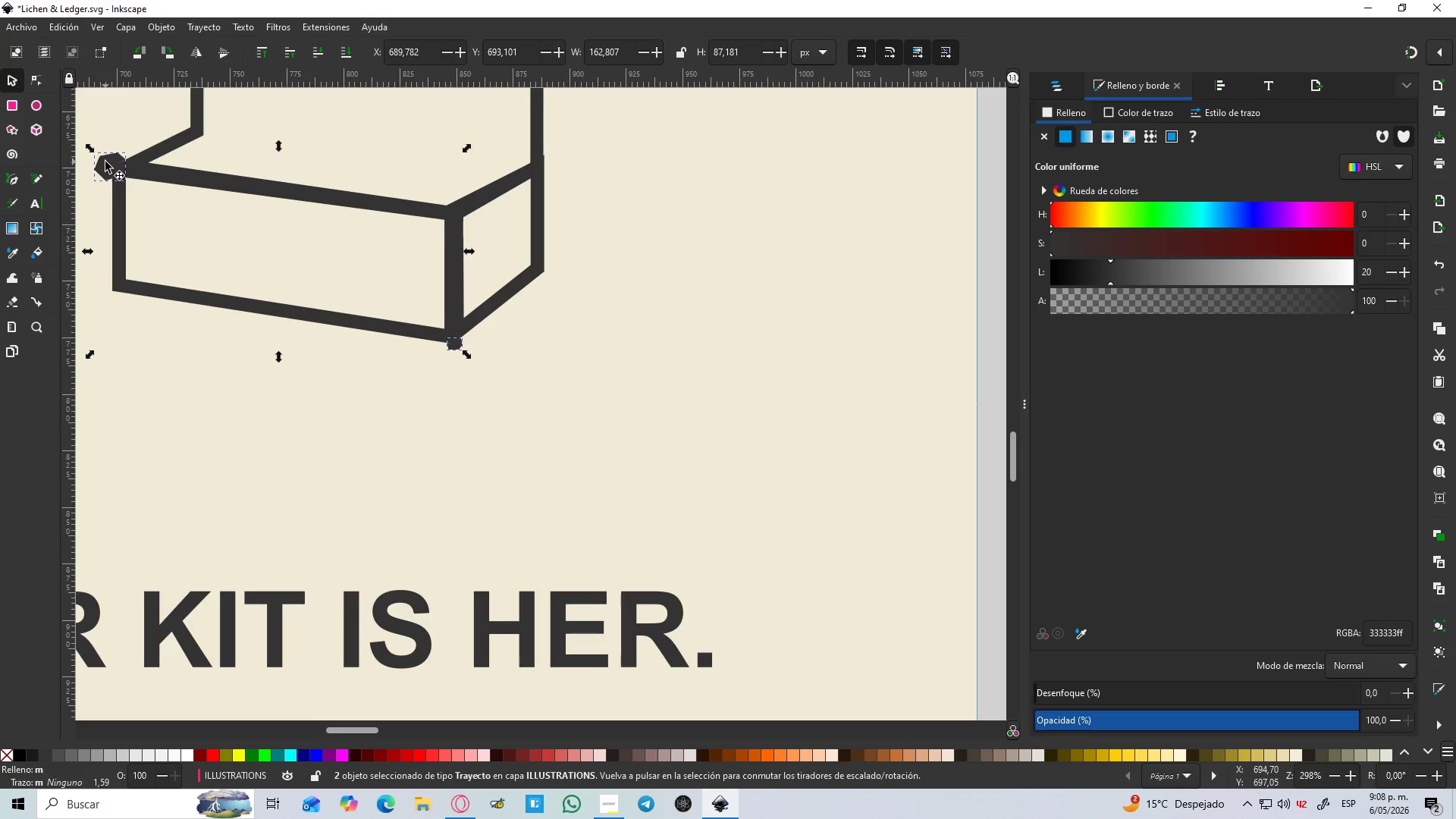 
key(Control+NumpadAdd)
 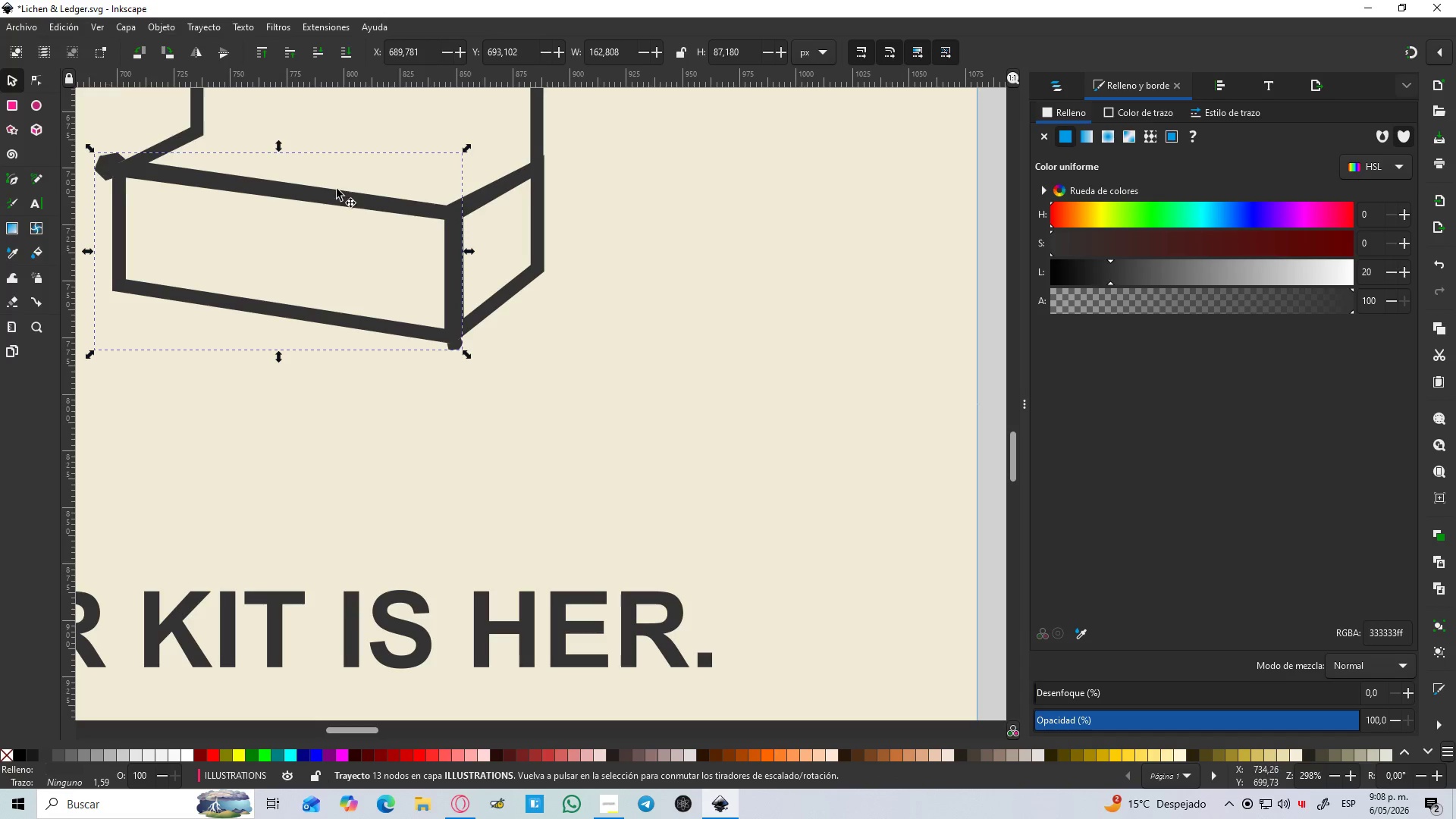 
hold_key(key=ShiftLeft, duration=0.89)
left_click([507, 184])
 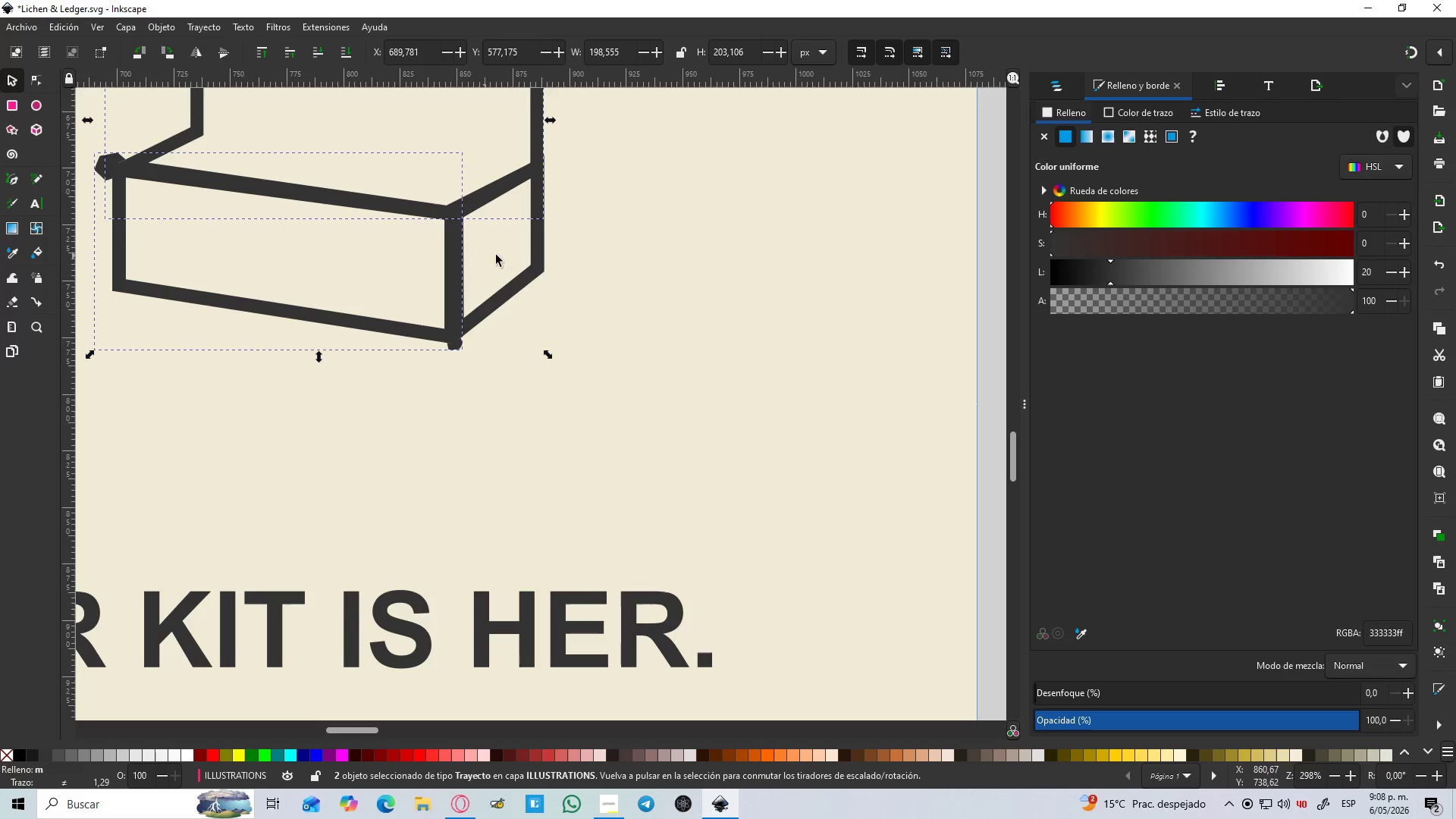 
double_click([517, 275])
 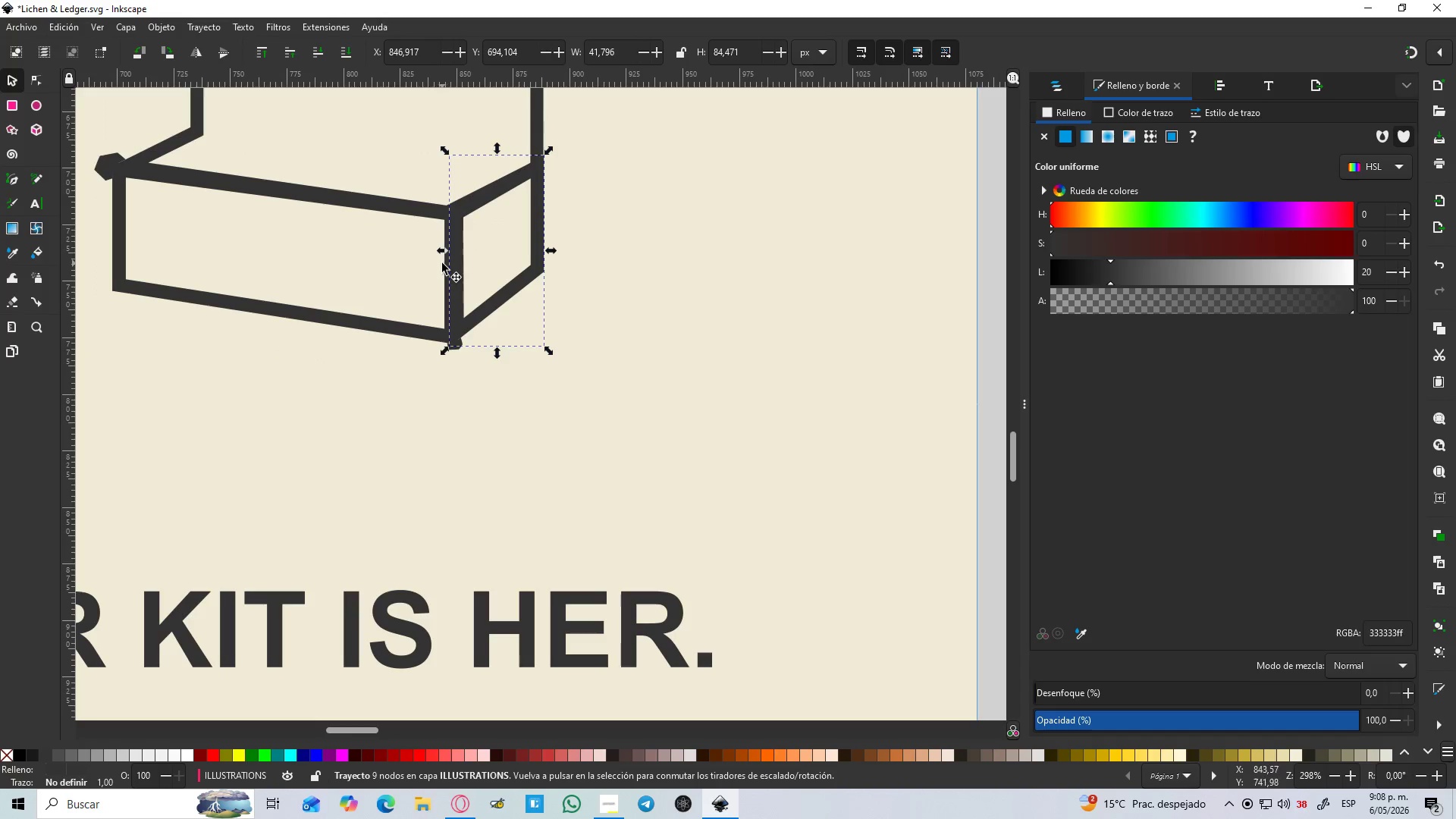 
hold_key(key=ShiftLeft, duration=1.5)
 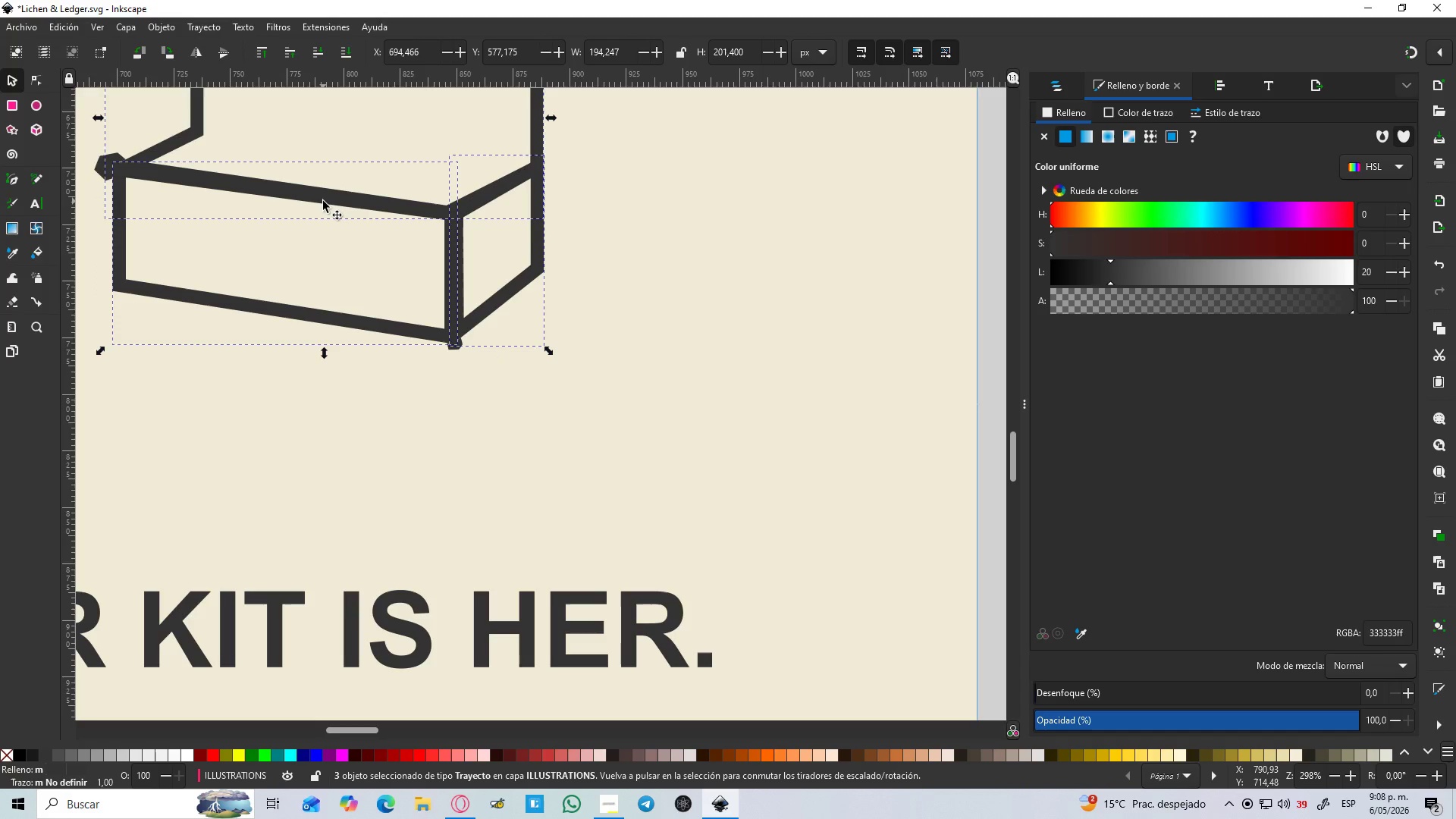 
hold_key(key=ShiftLeft, duration=0.97)
left_click([323, 201])
 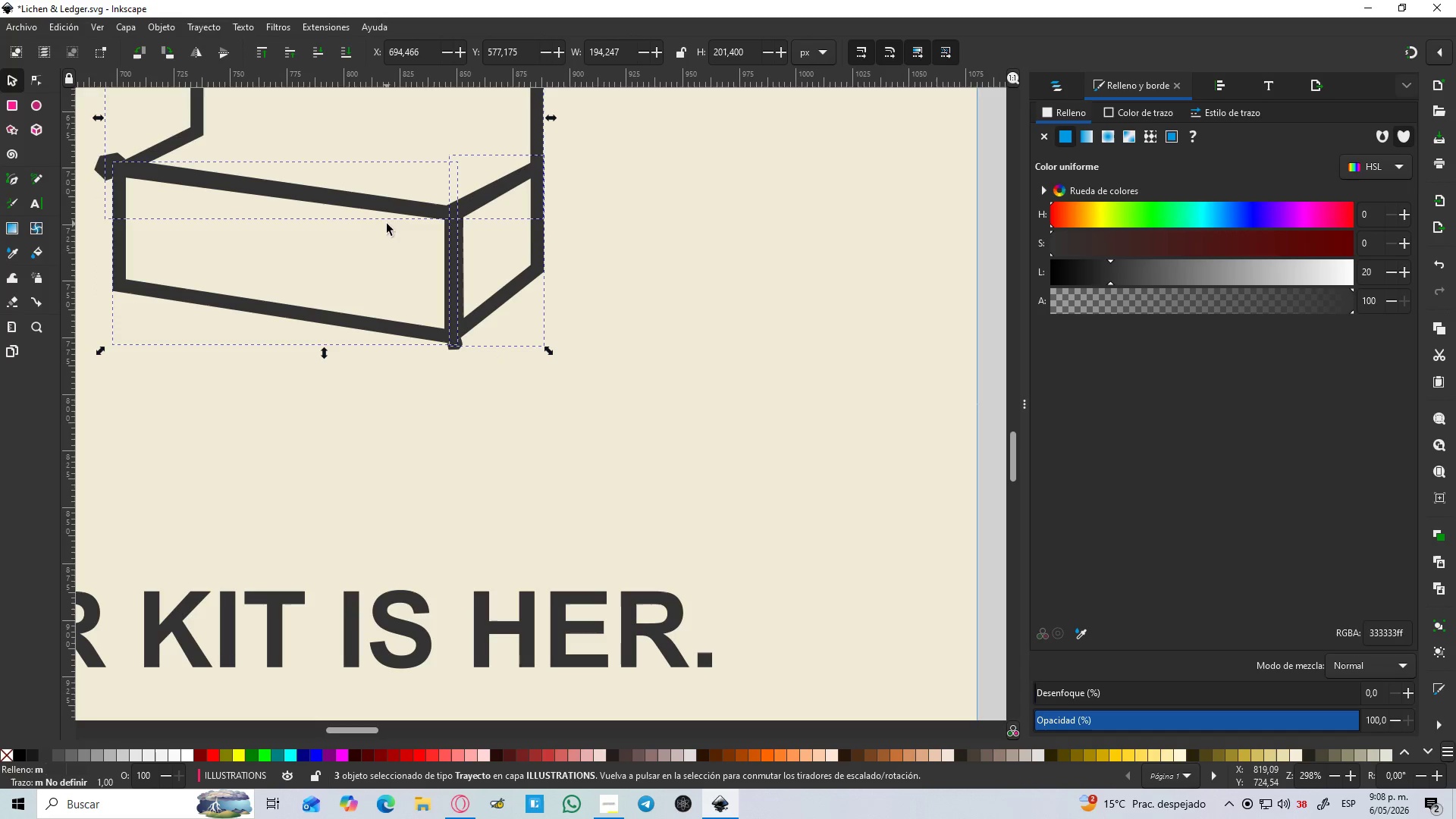 
key(Control+NumpadAdd)
 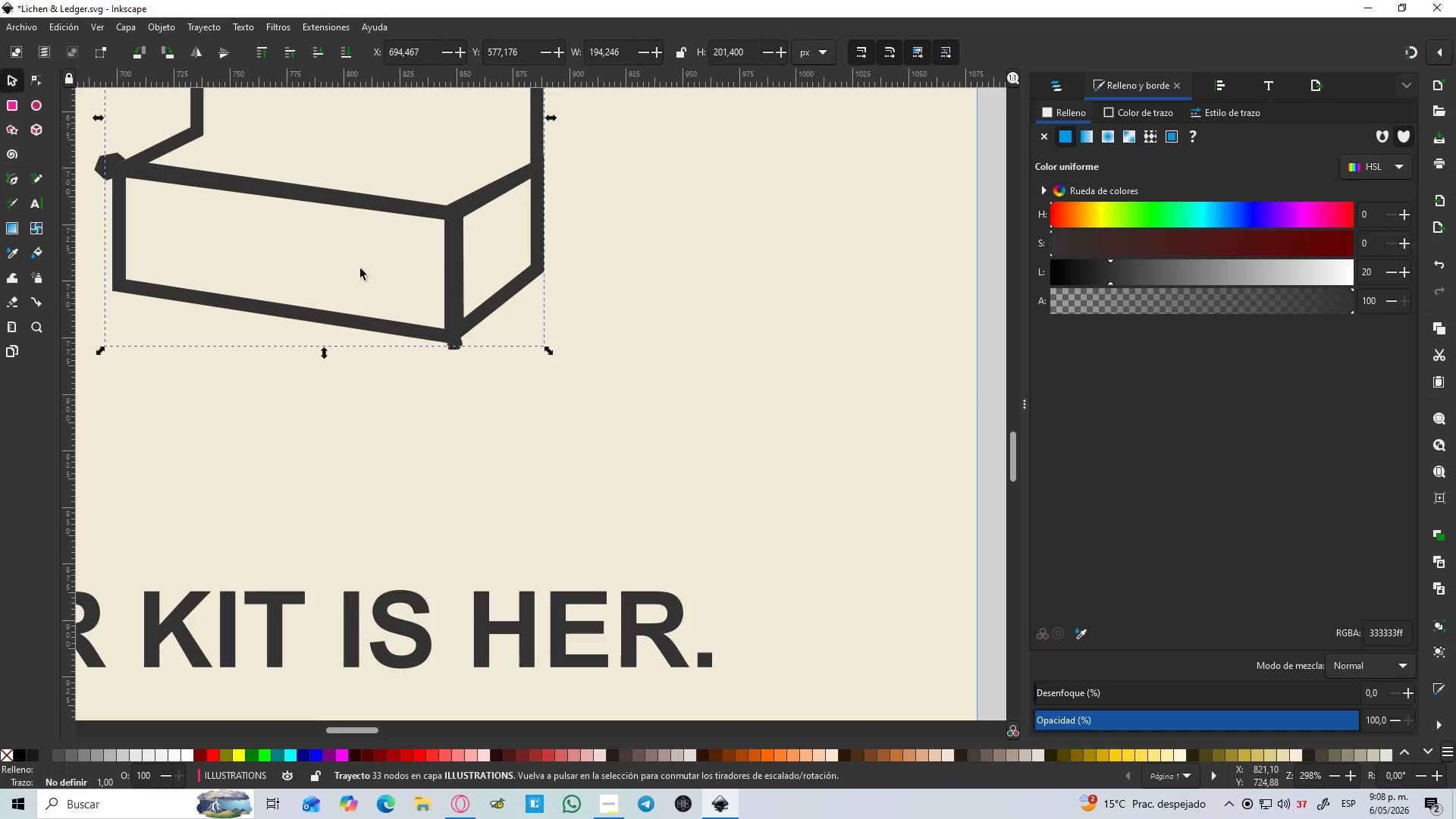 
left_click([398, 452])
 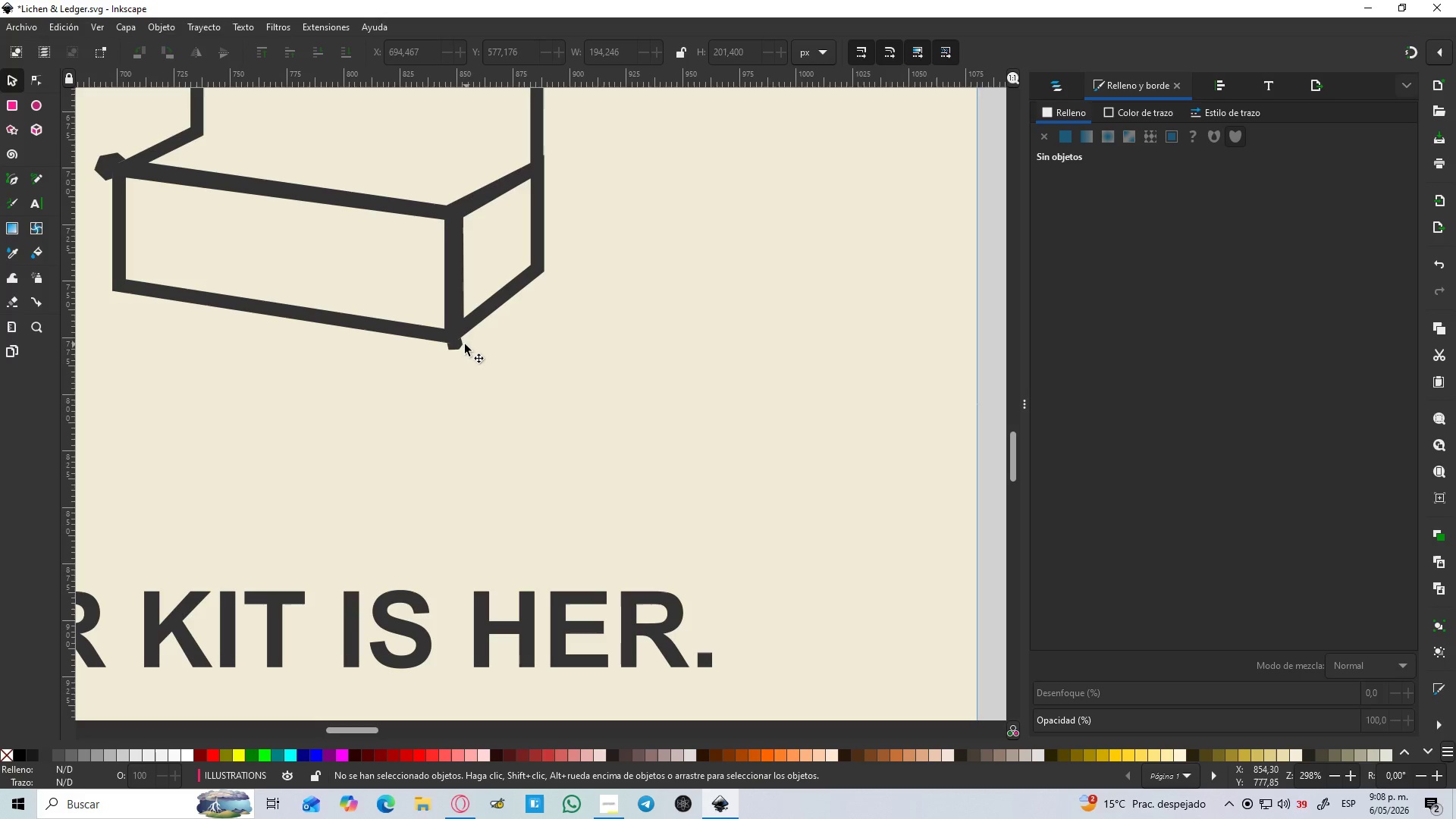 
left_click([456, 347])
 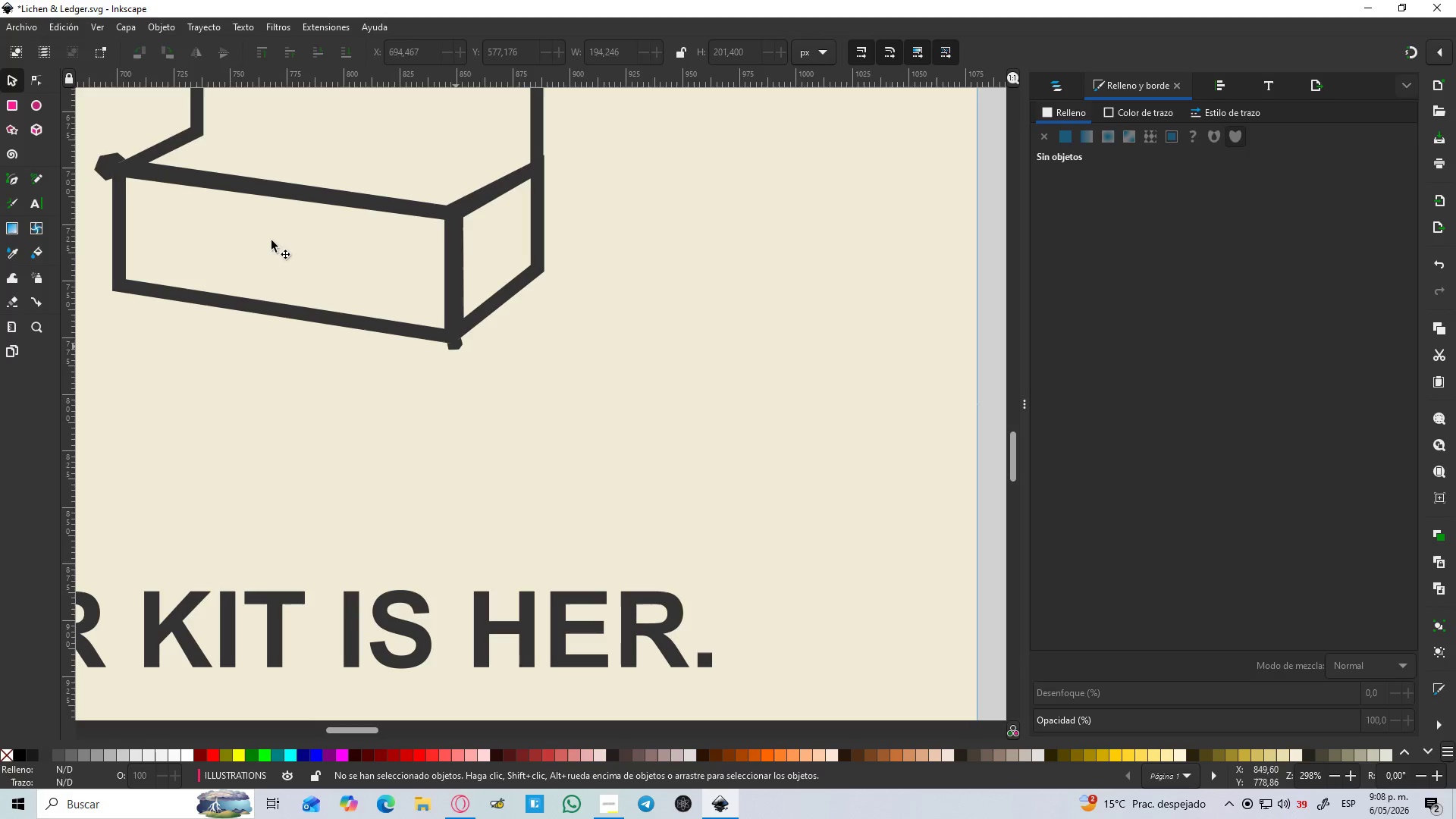 
hold_key(key=ShiftLeft, duration=0.73)
 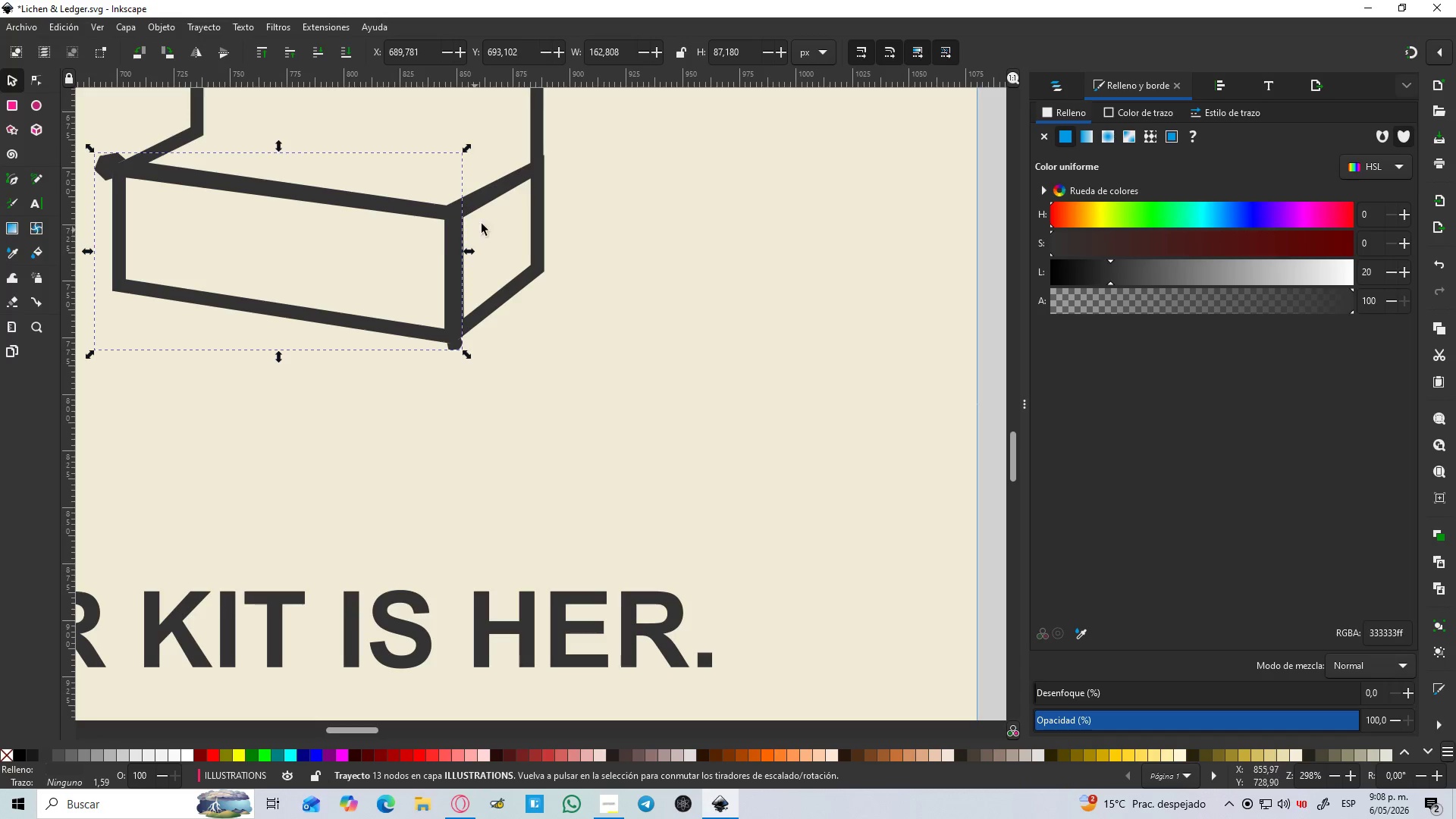 
hold_key(key=ShiftLeft, duration=0.66)
left_click([497, 190])
 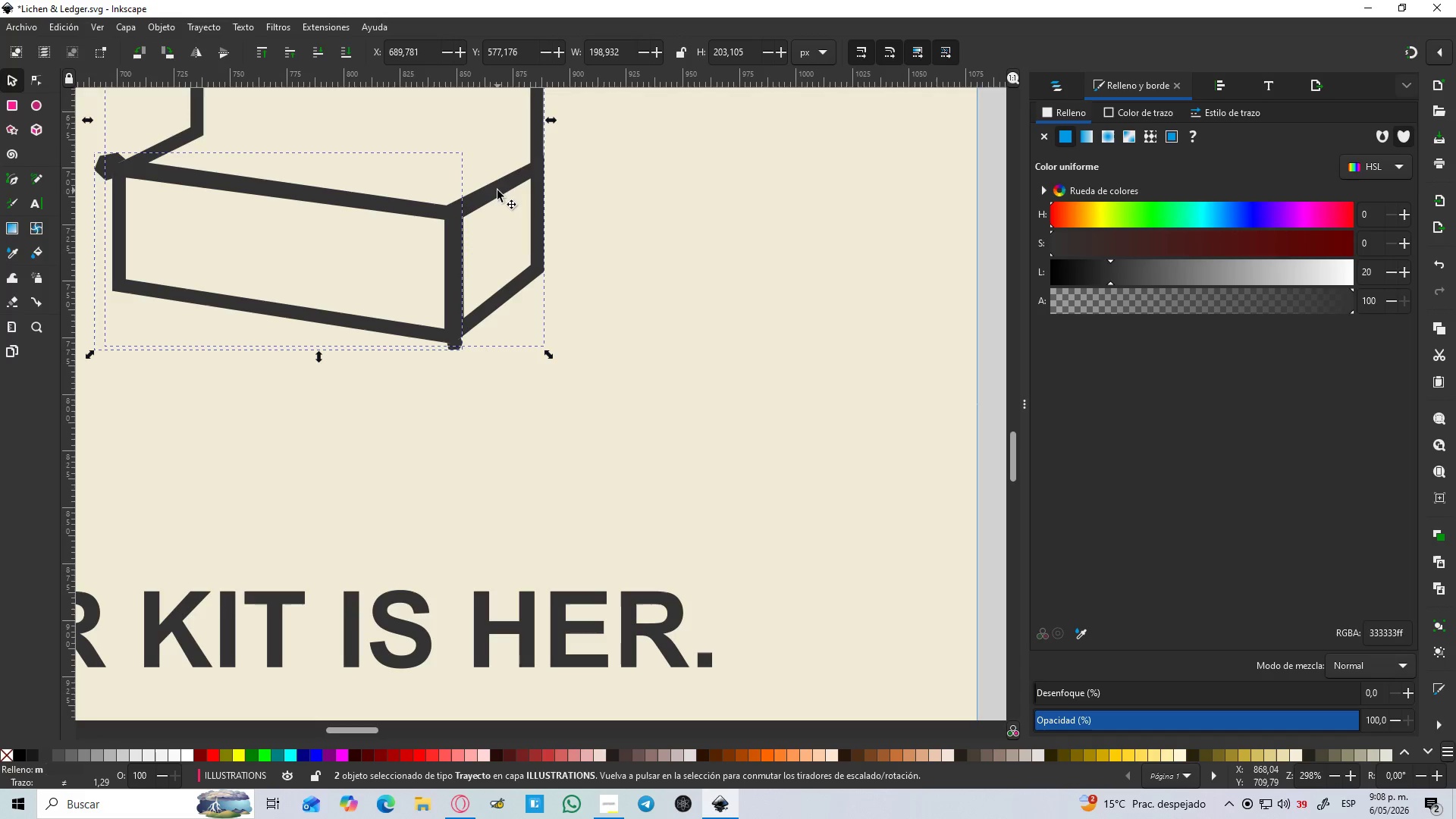 
key(Control+NumpadSubtract)
 